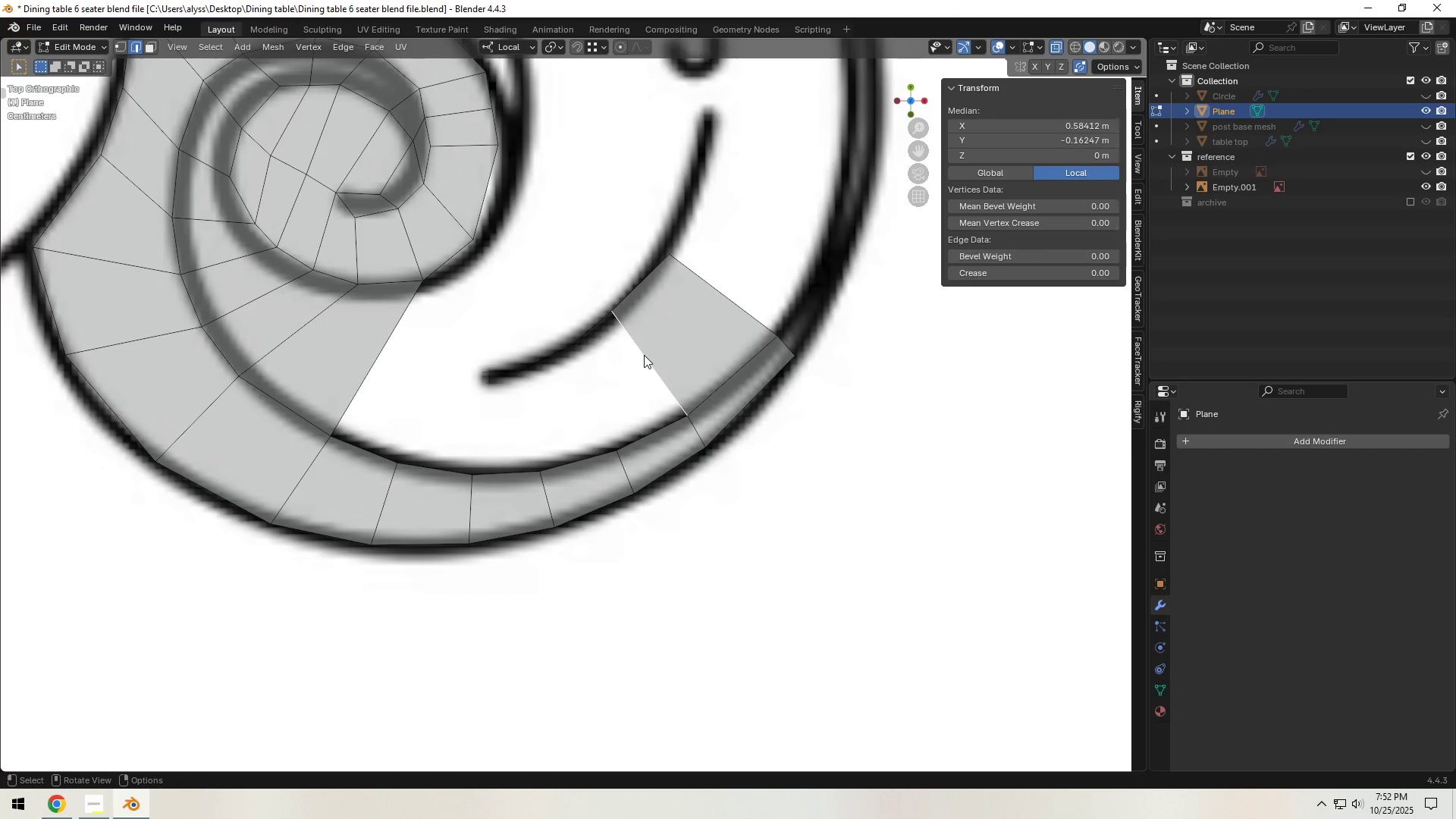 
type(fff)
 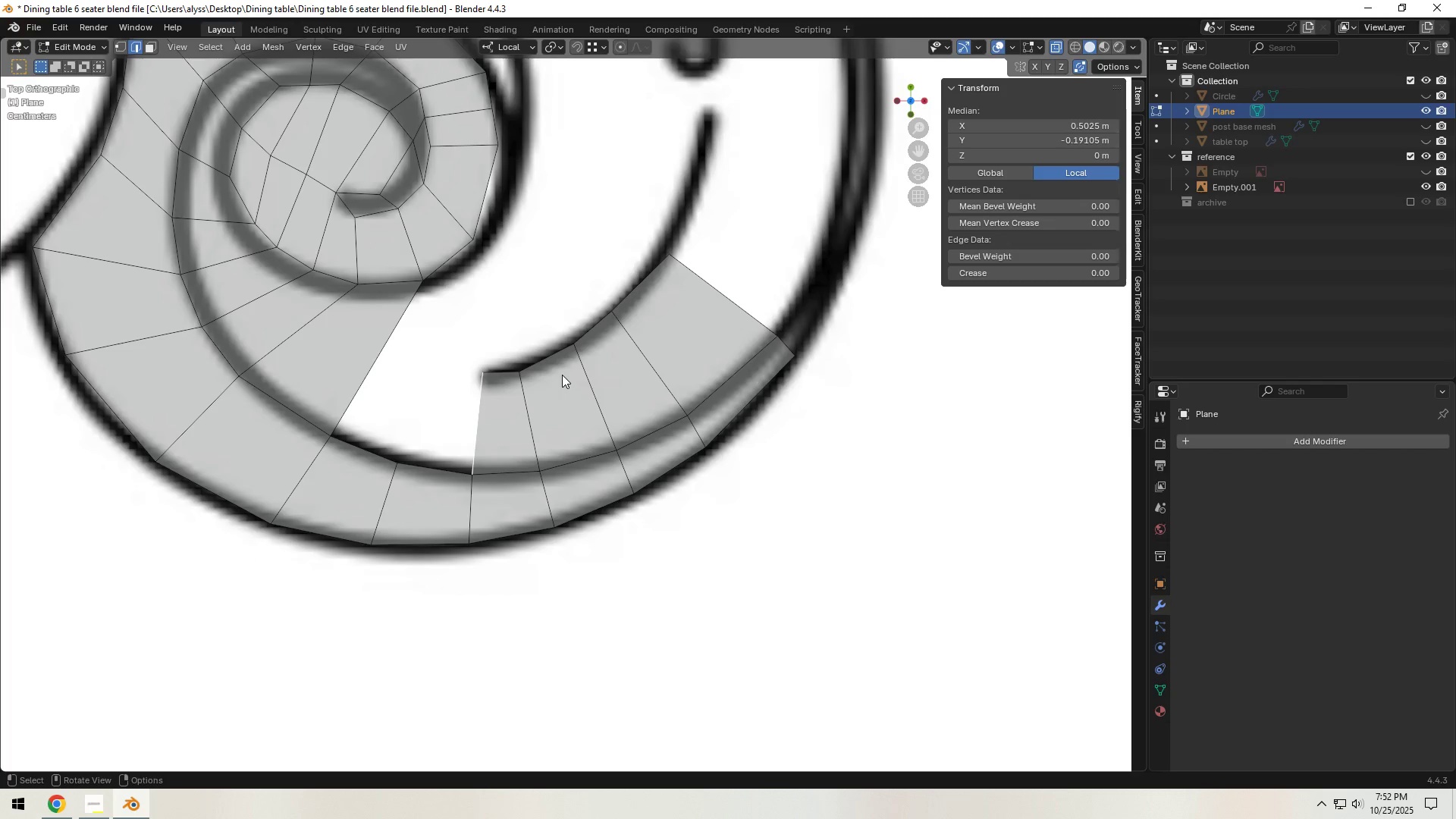 
hold_key(key=ShiftLeft, duration=0.56)
 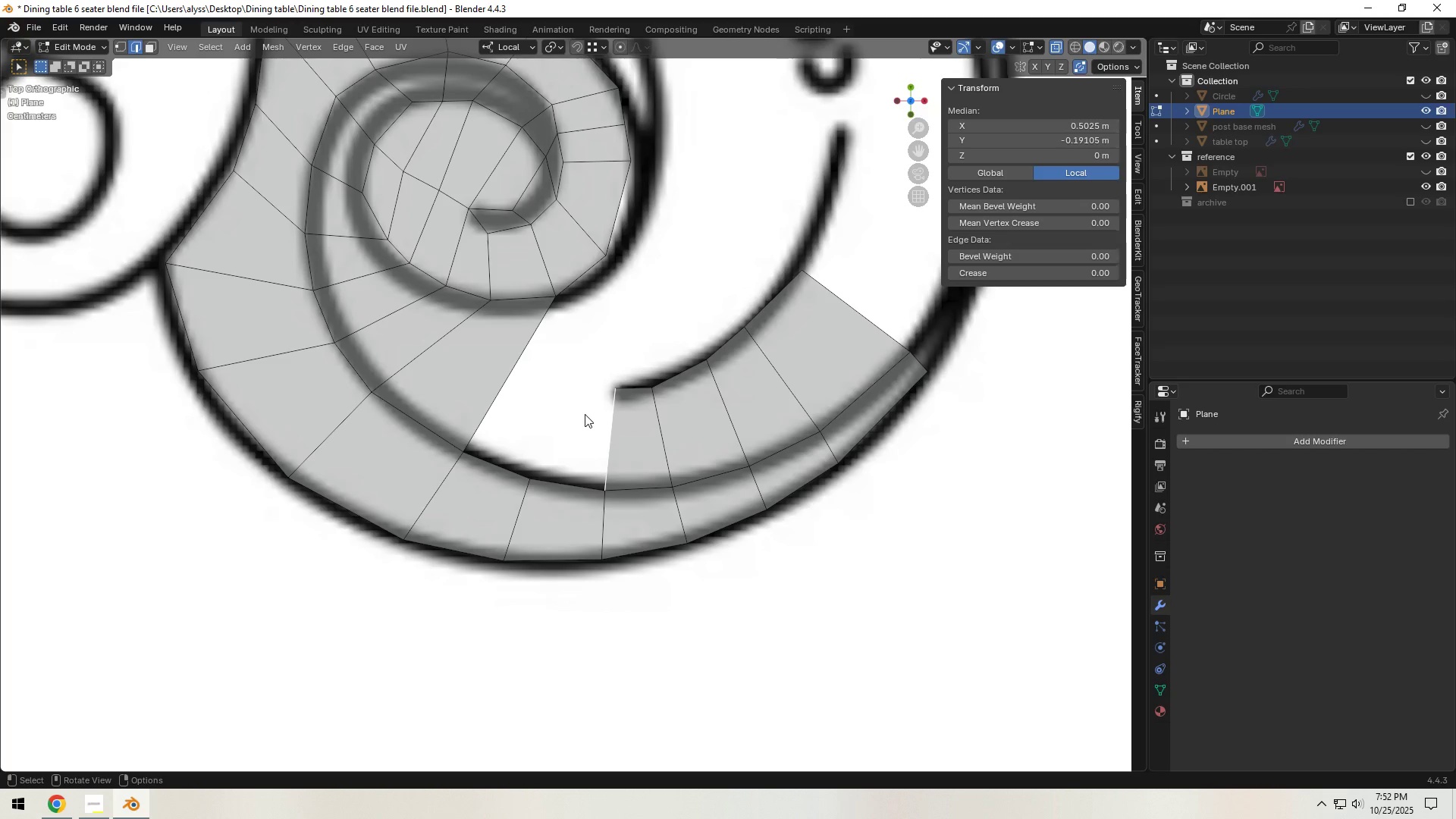 
key(Control+R)
 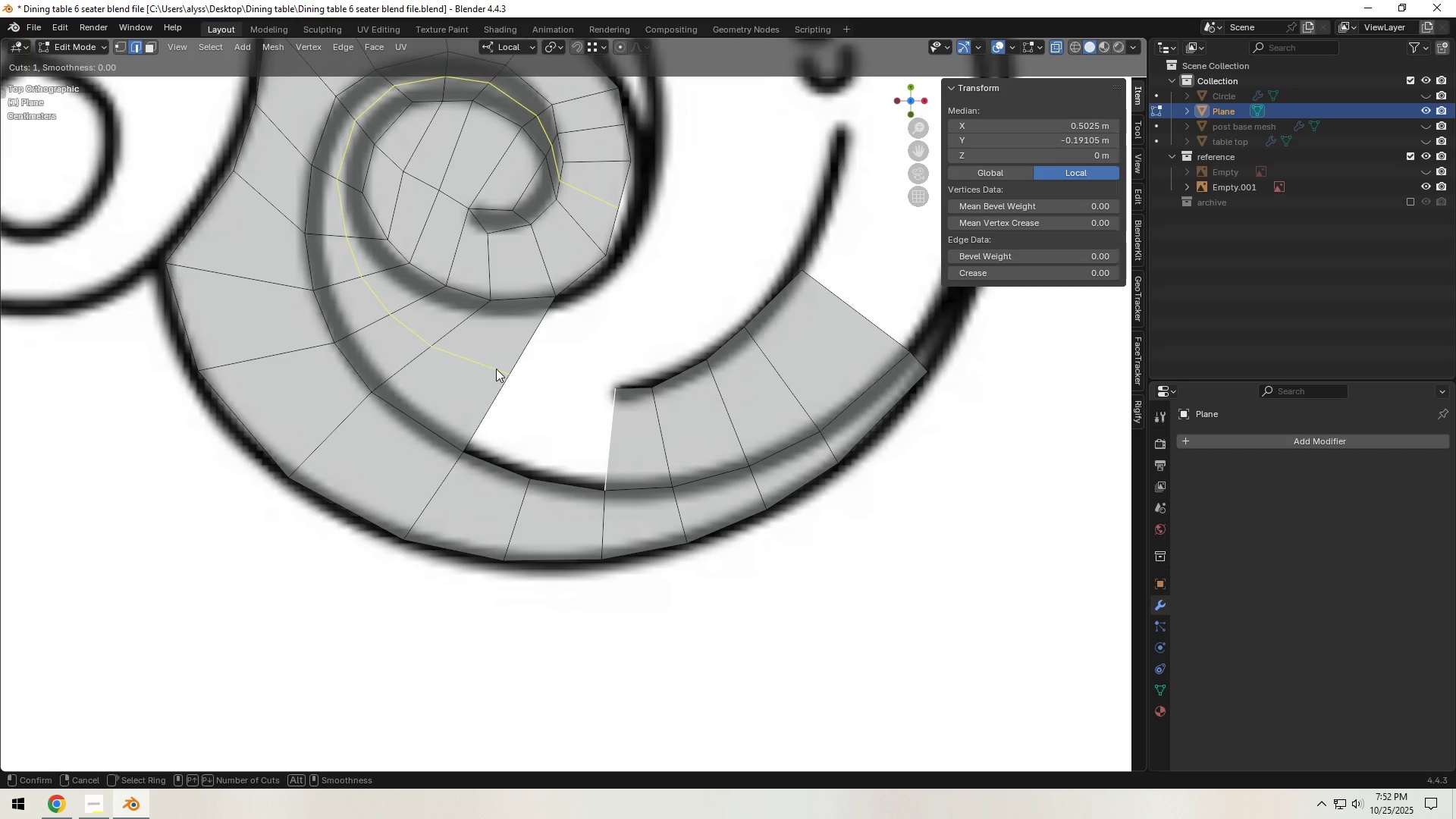 
left_click([496, 369])
 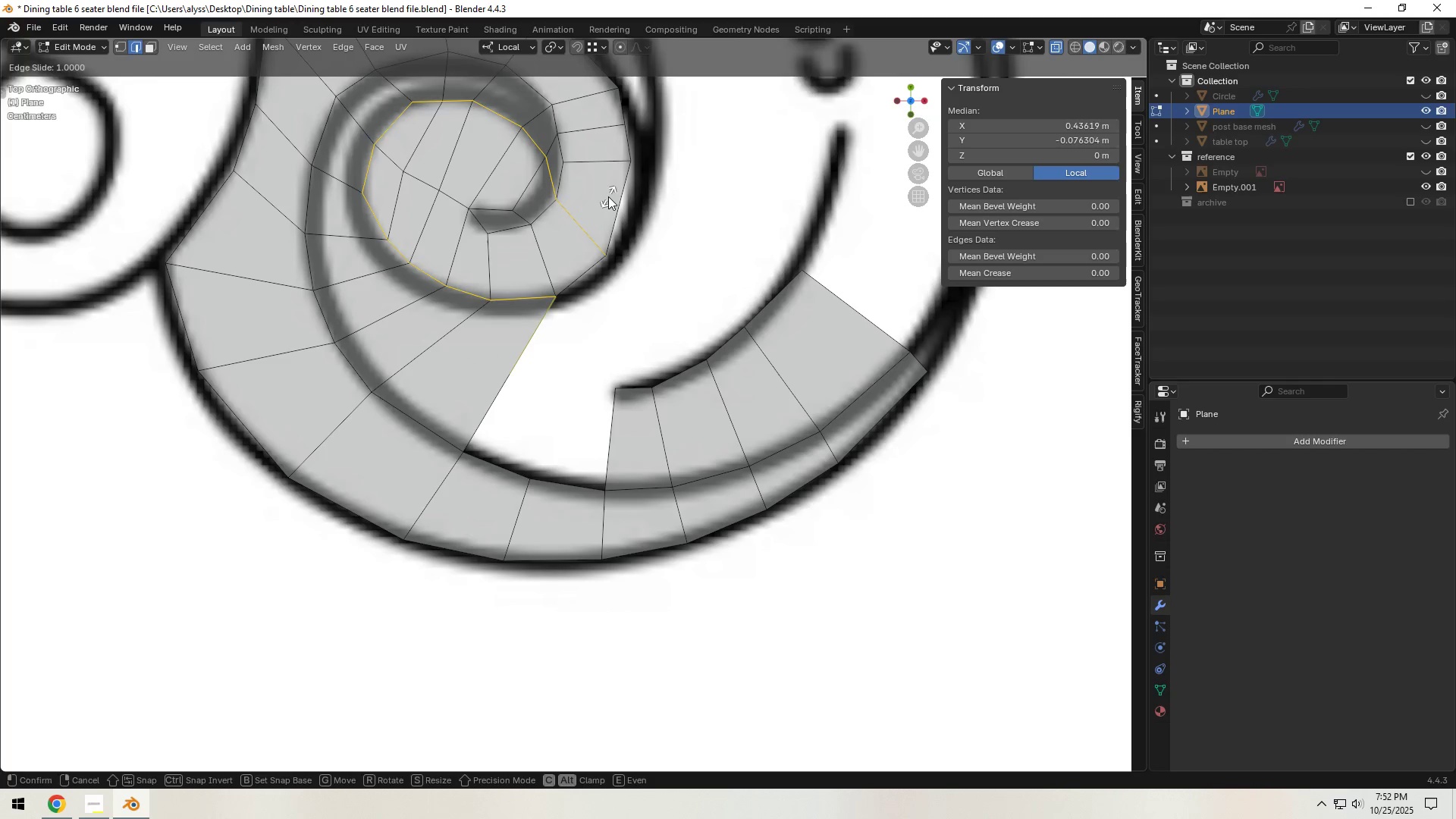 
right_click([608, 196])
 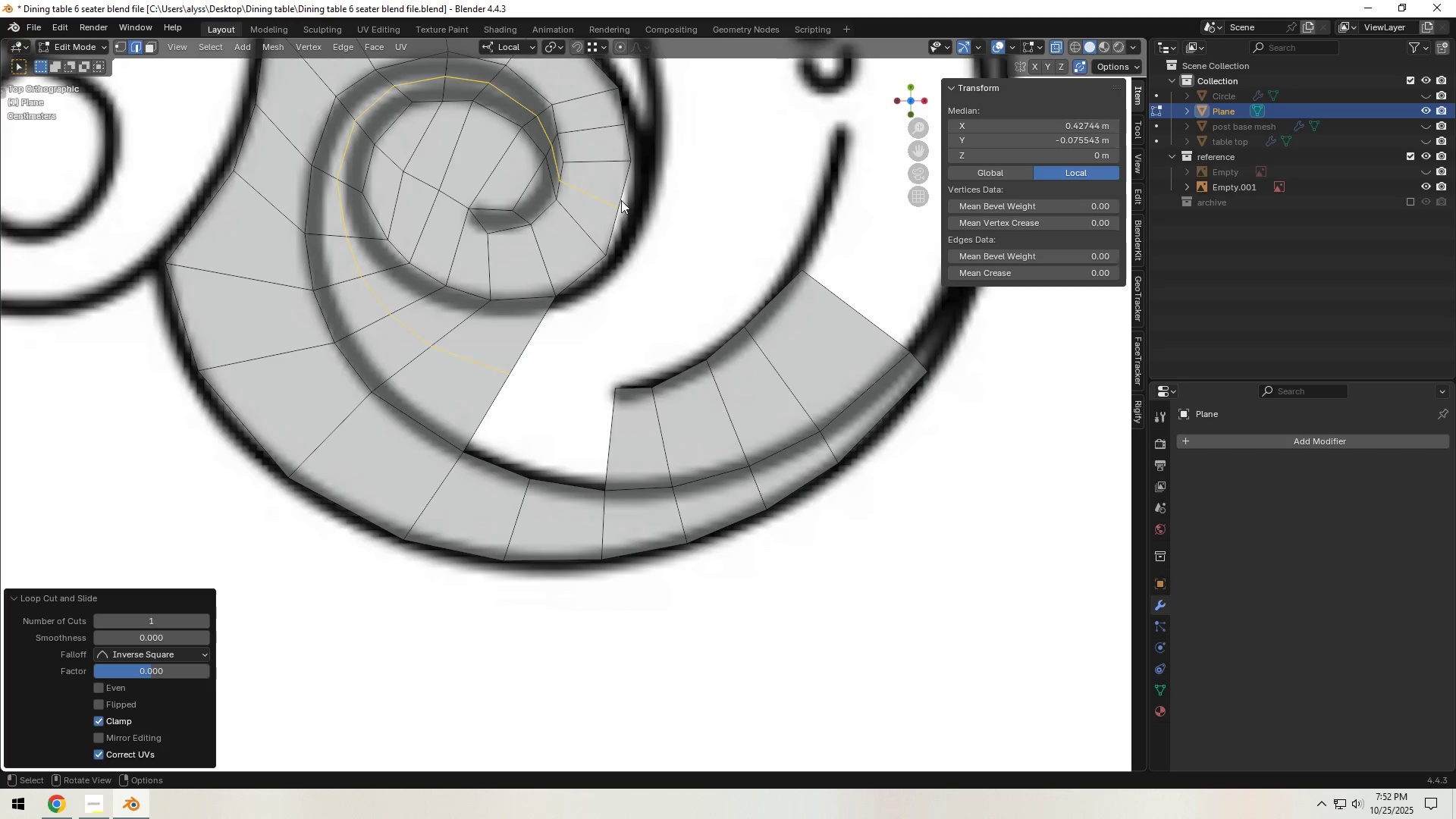 
key(1)
 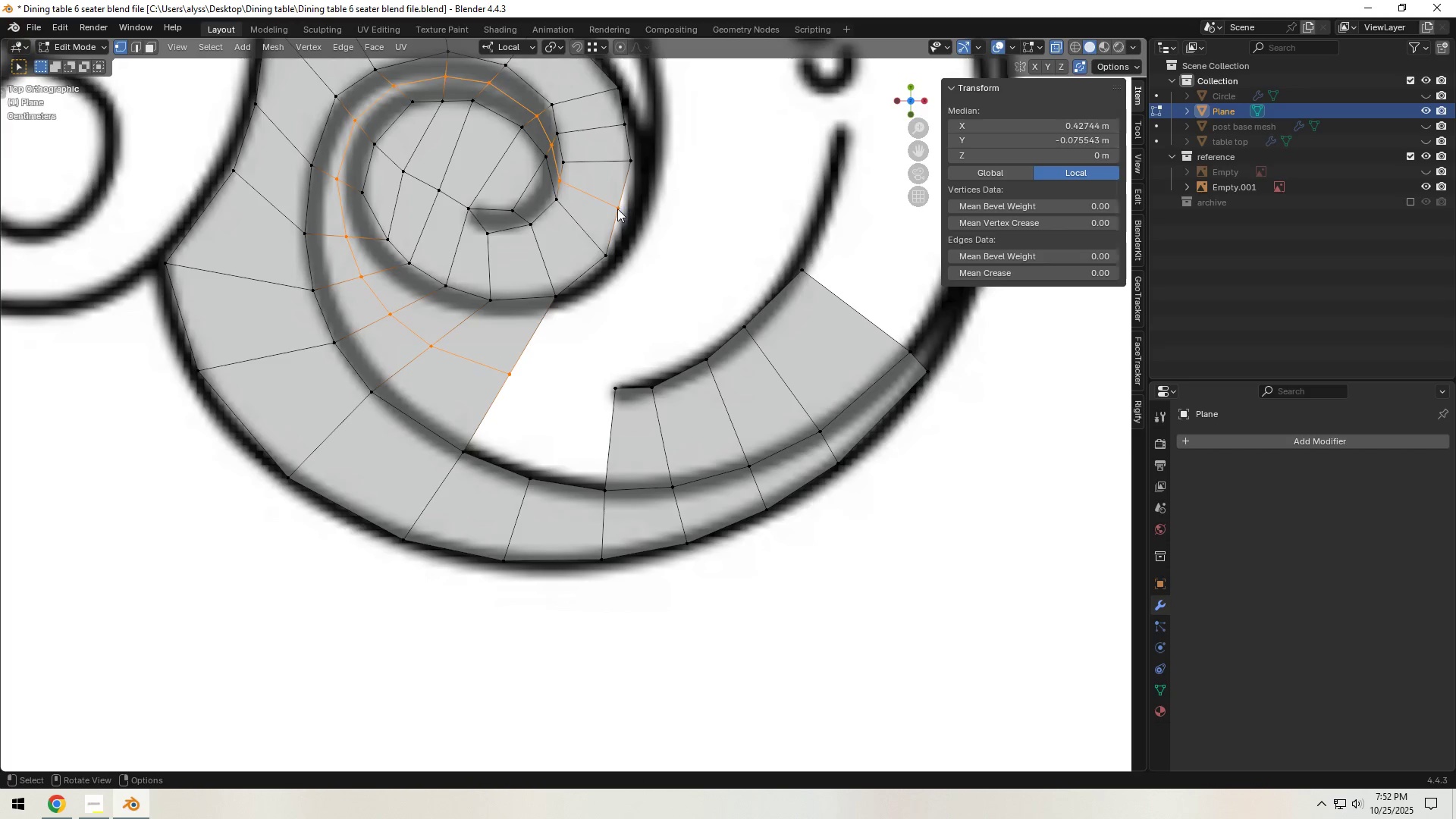 
left_click([617, 209])
 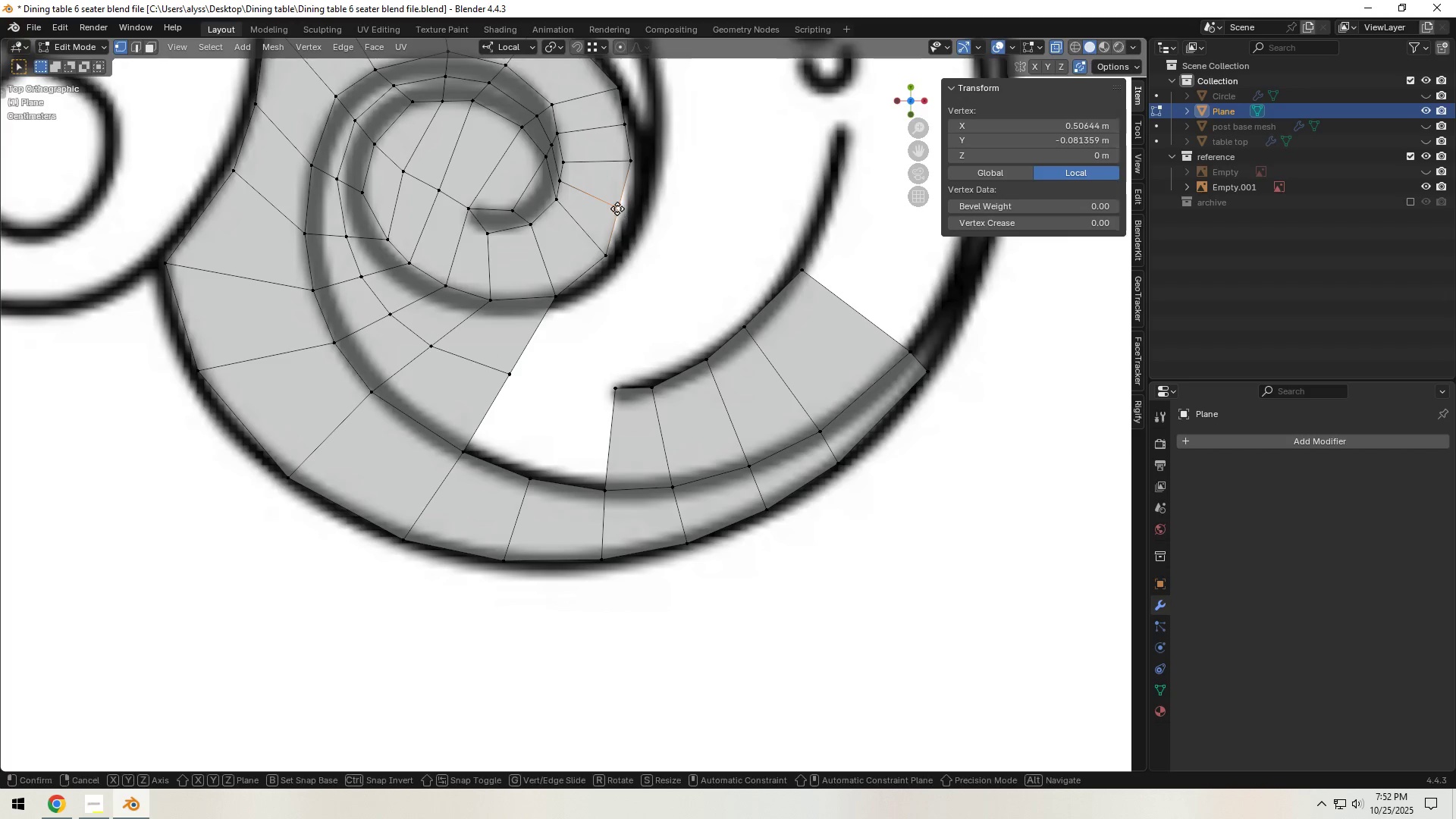 
key(G)
 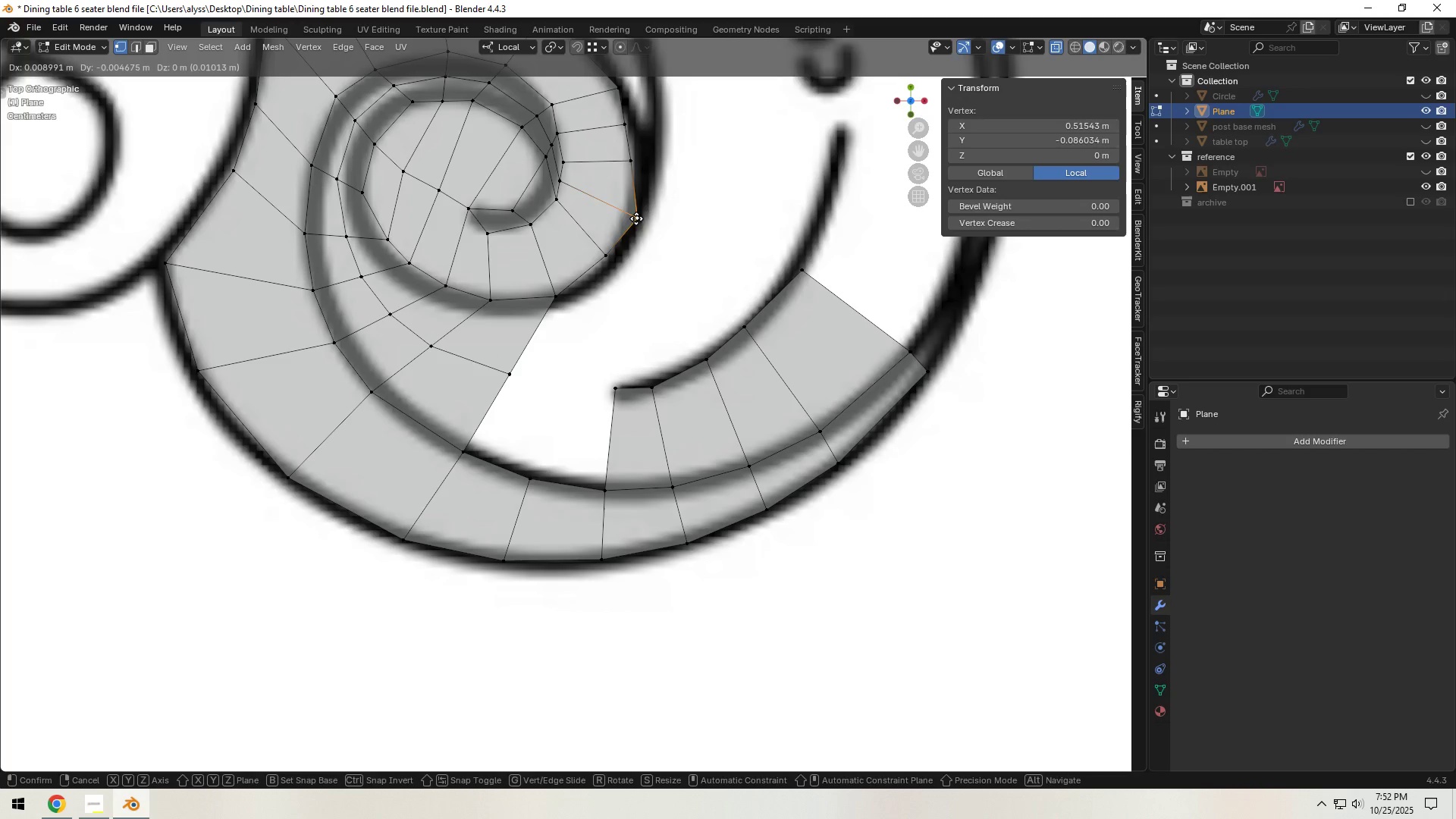 
left_click([636, 218])
 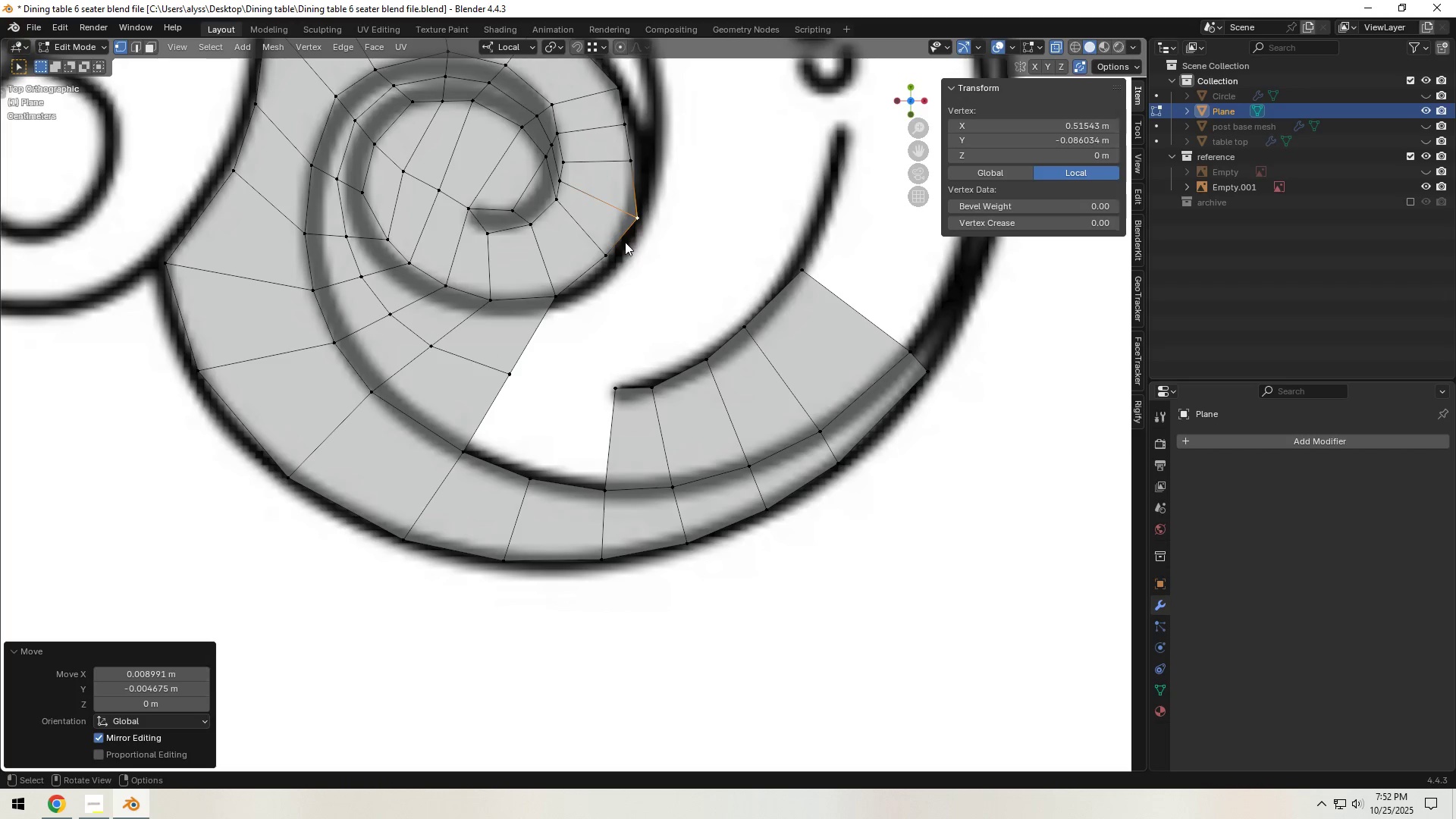 
hold_key(key=ShiftLeft, duration=0.53)
 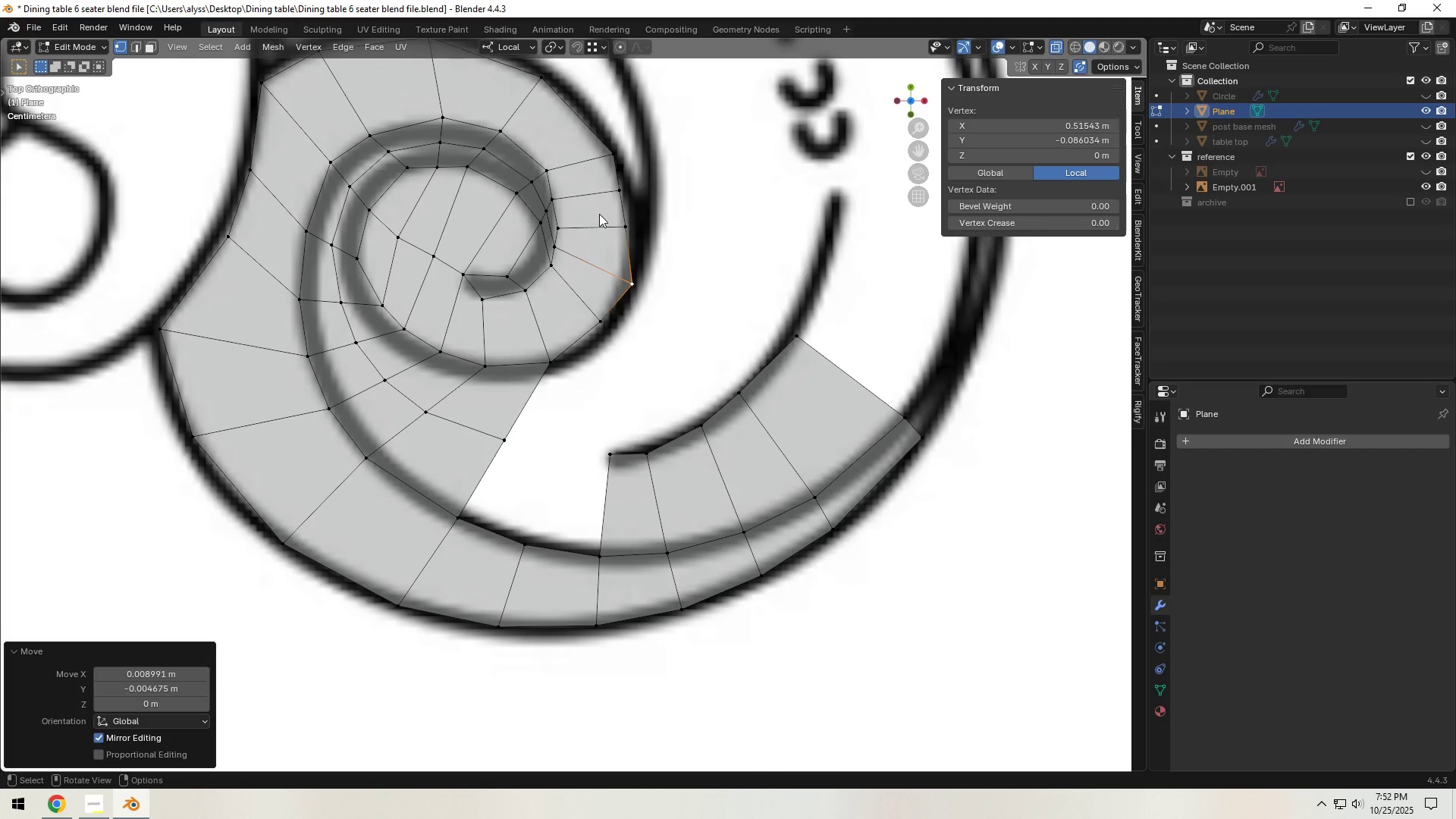 
hold_key(key=ShiftLeft, duration=0.43)
 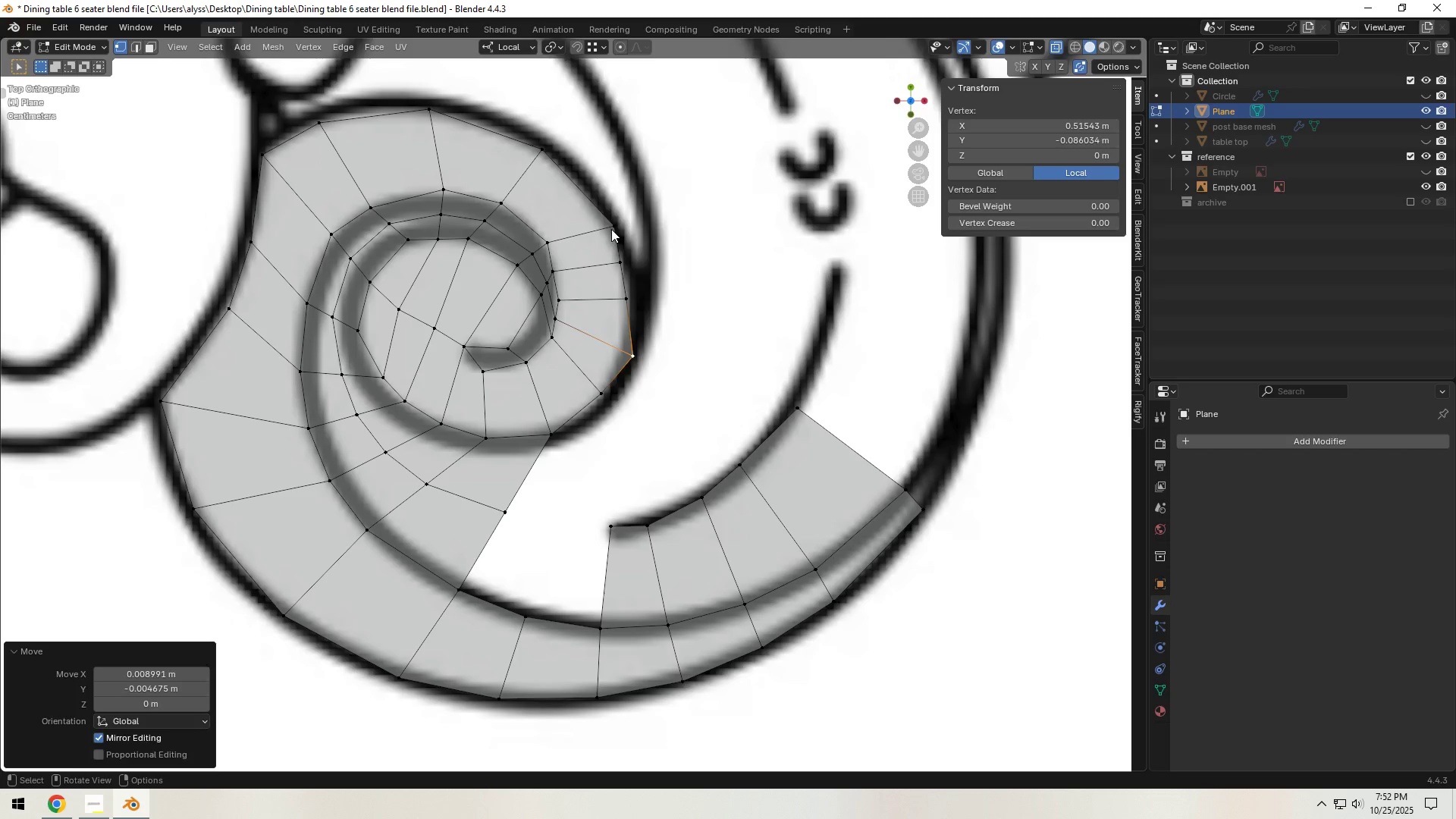 
left_click([611, 229])
 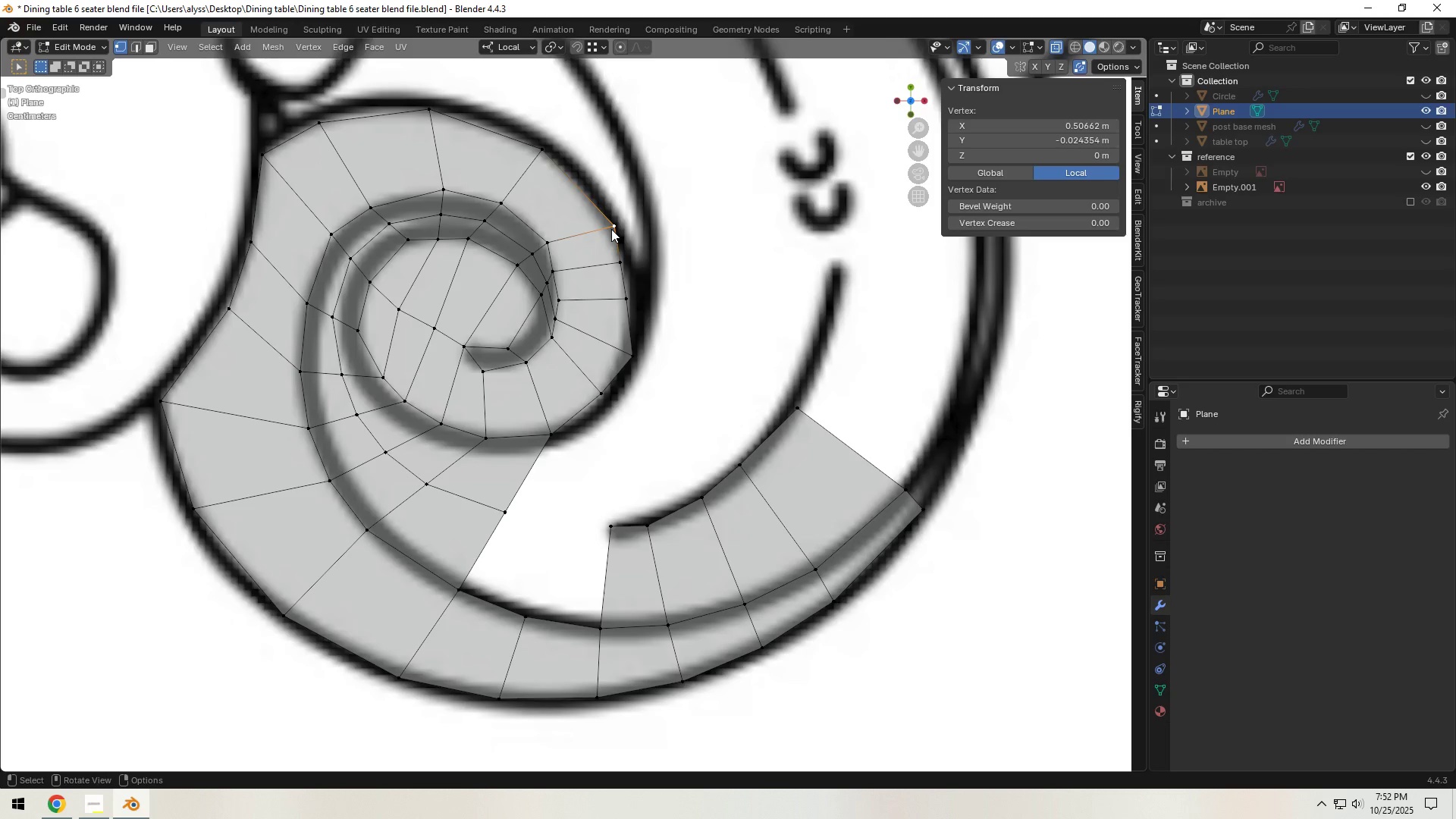 
key(G)
 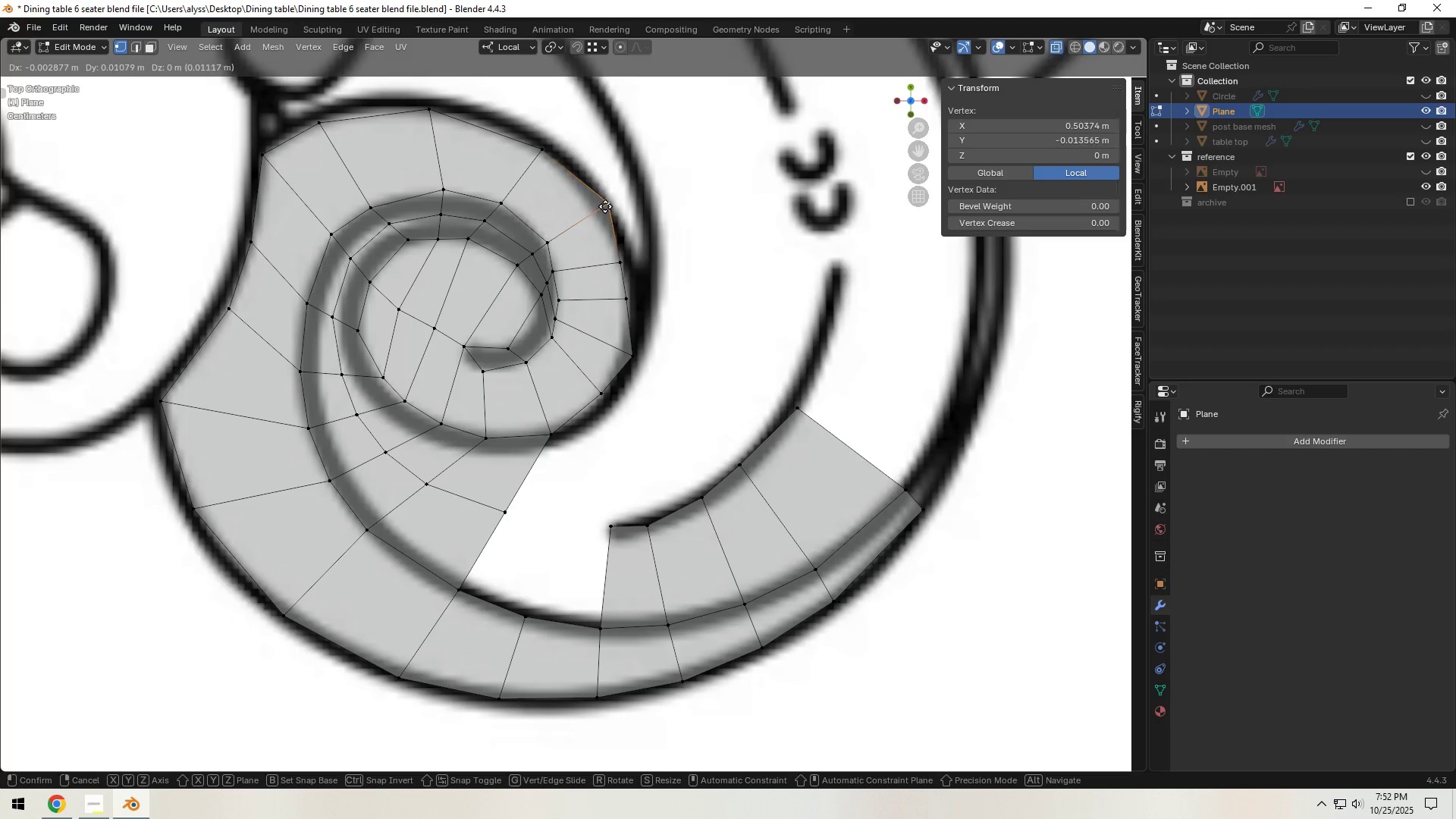 
left_click([605, 206])
 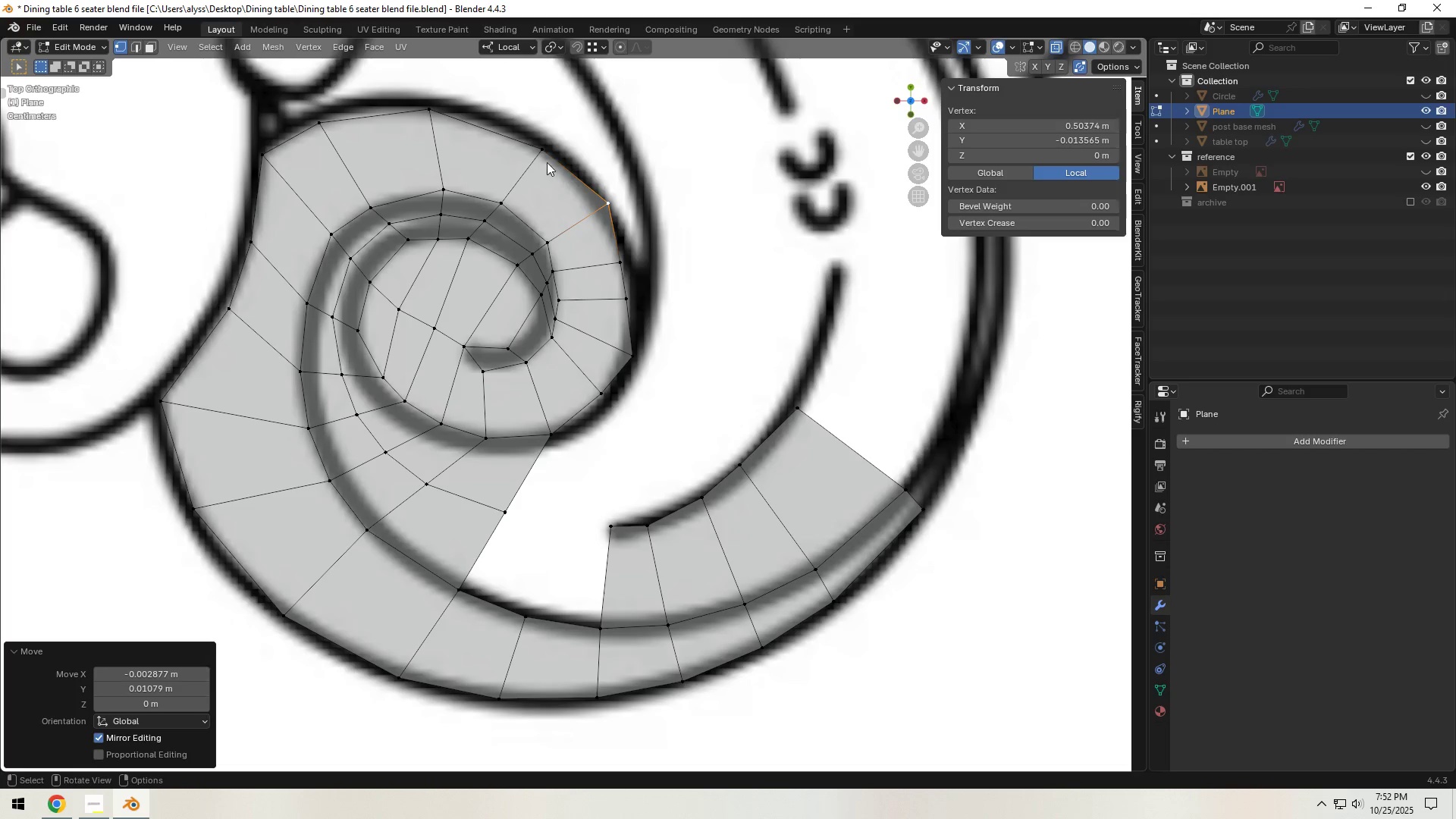 
key(Shift+ShiftLeft)
 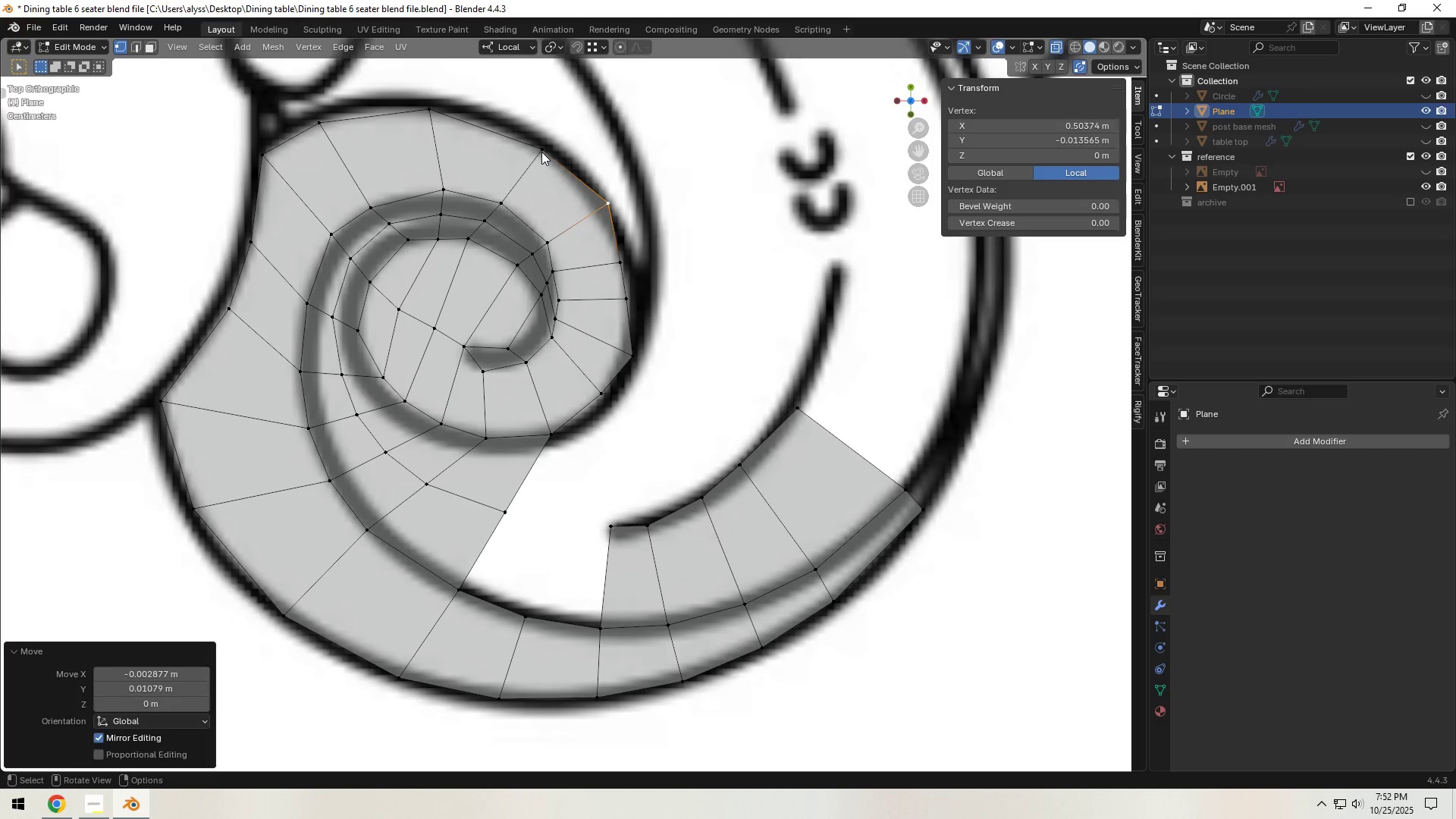 
left_click([541, 152])
 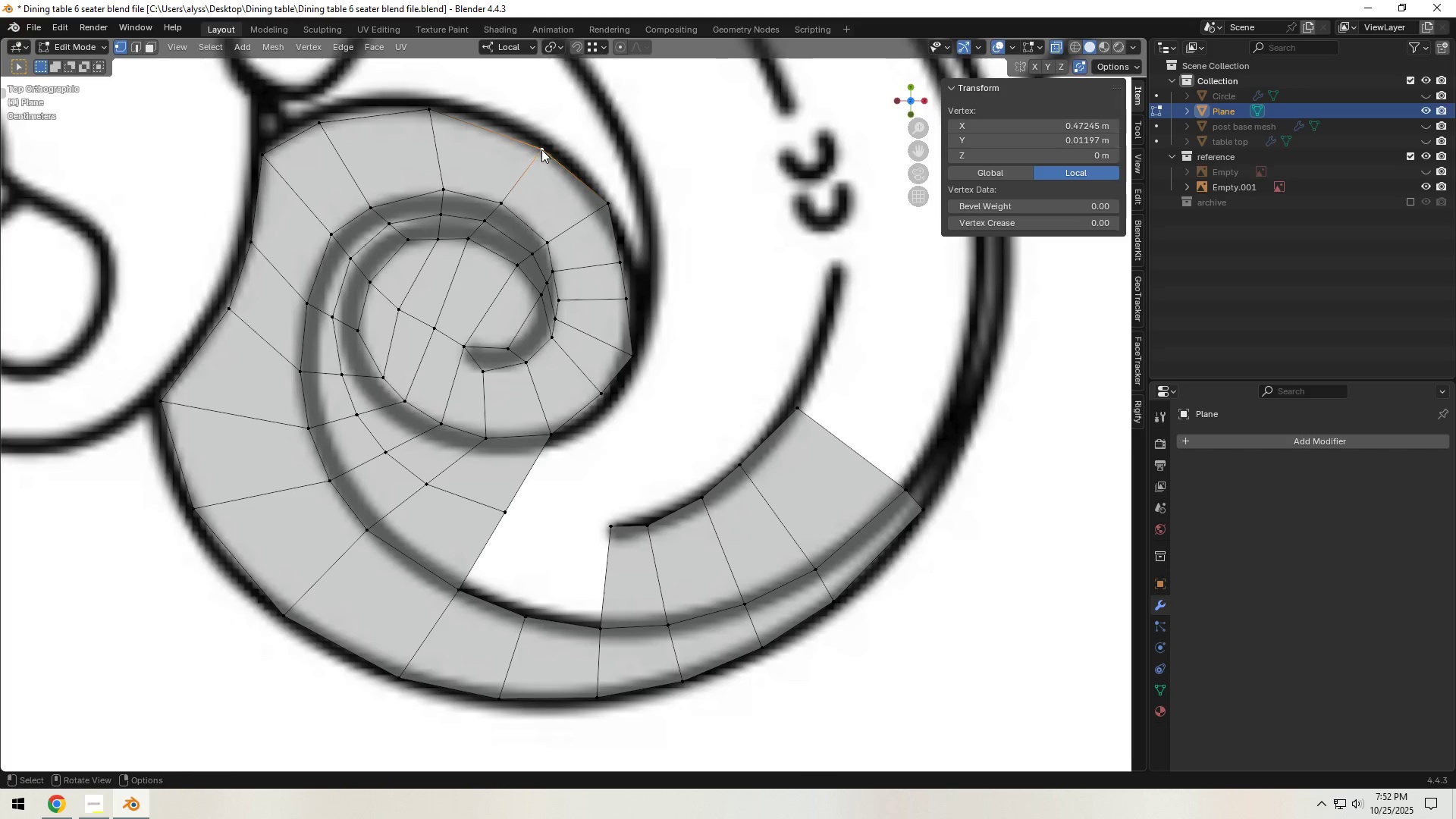 
key(G)
 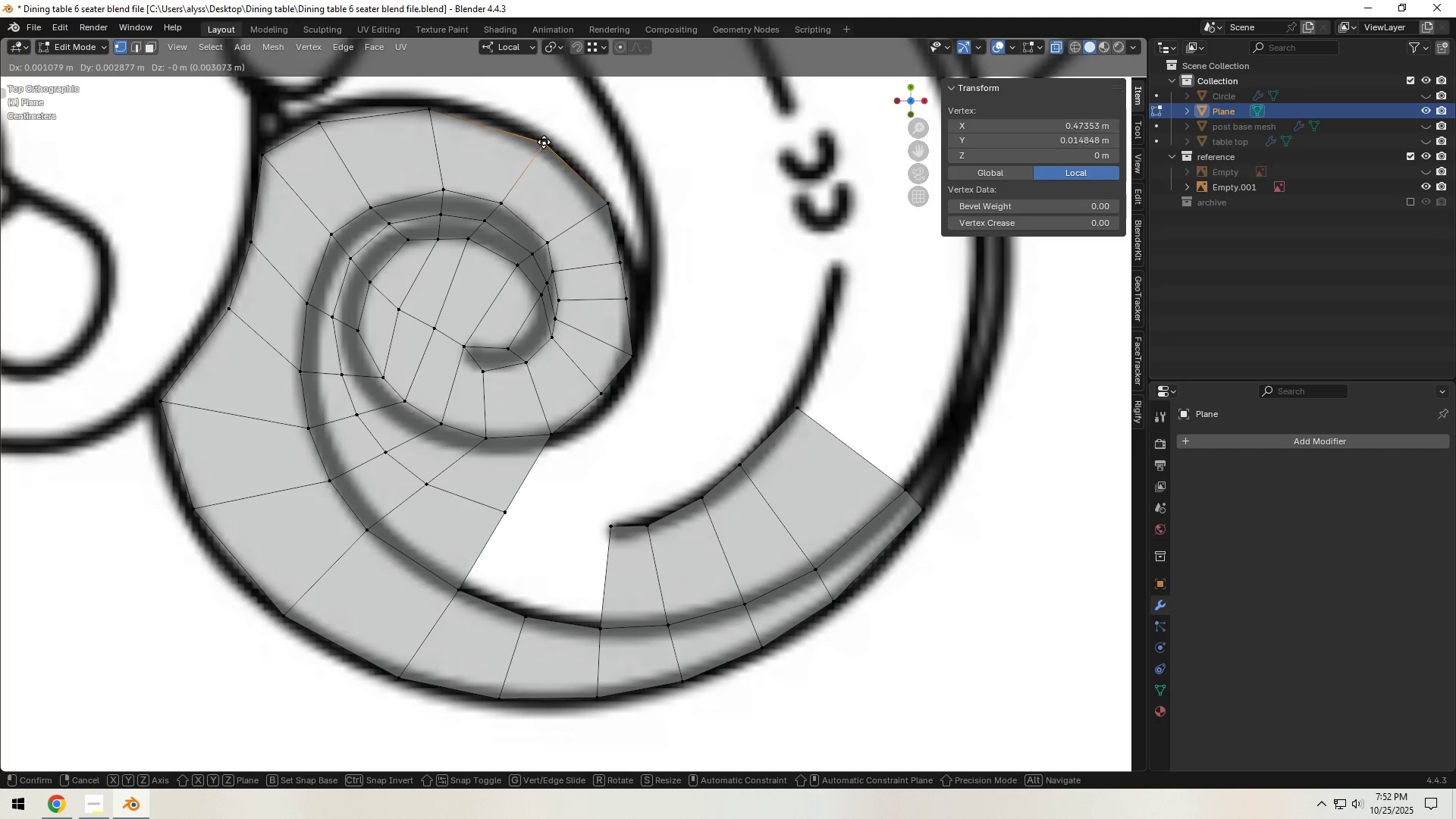 
left_click([544, 142])
 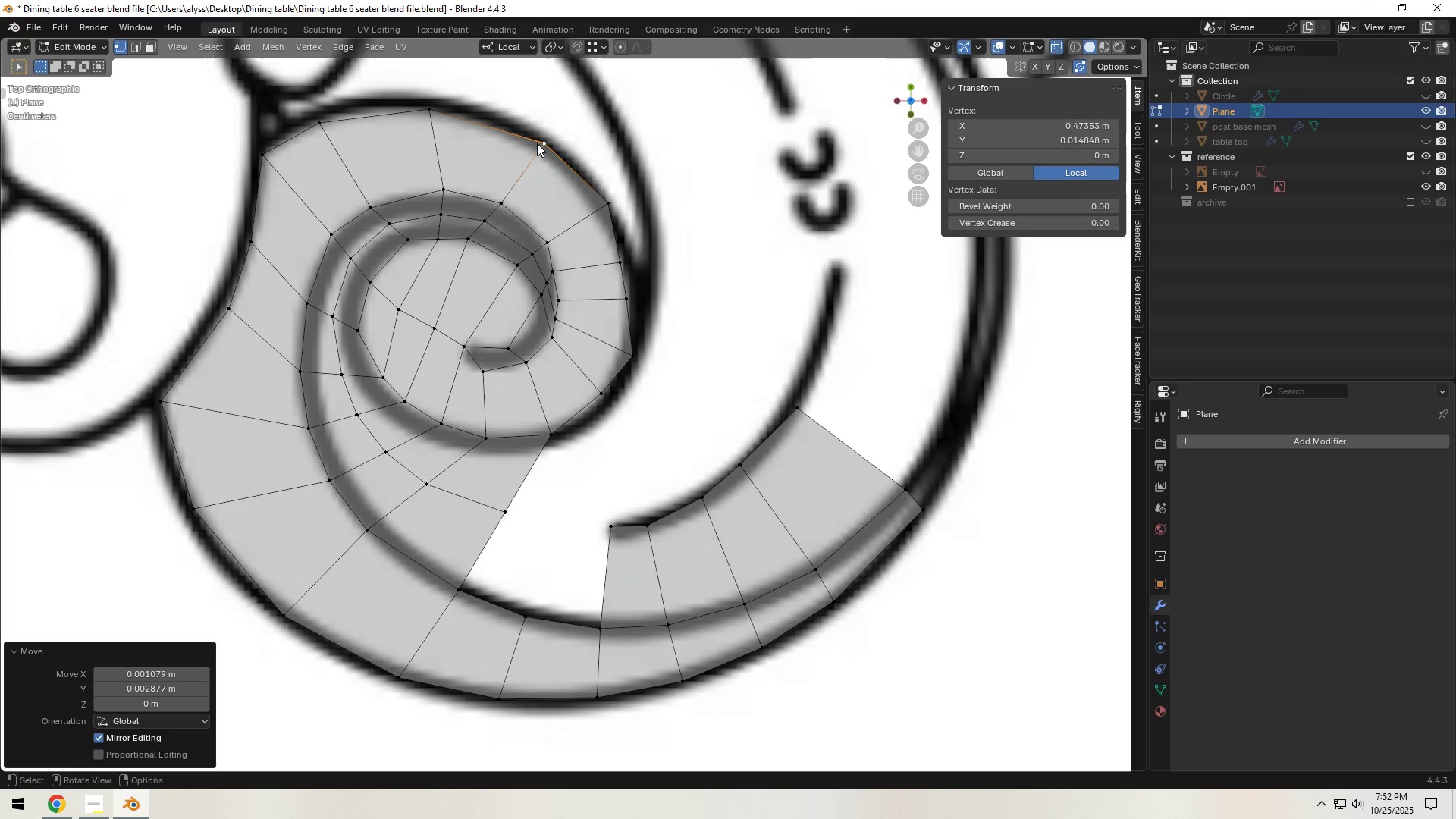 
hold_key(key=ShiftLeft, duration=0.41)
 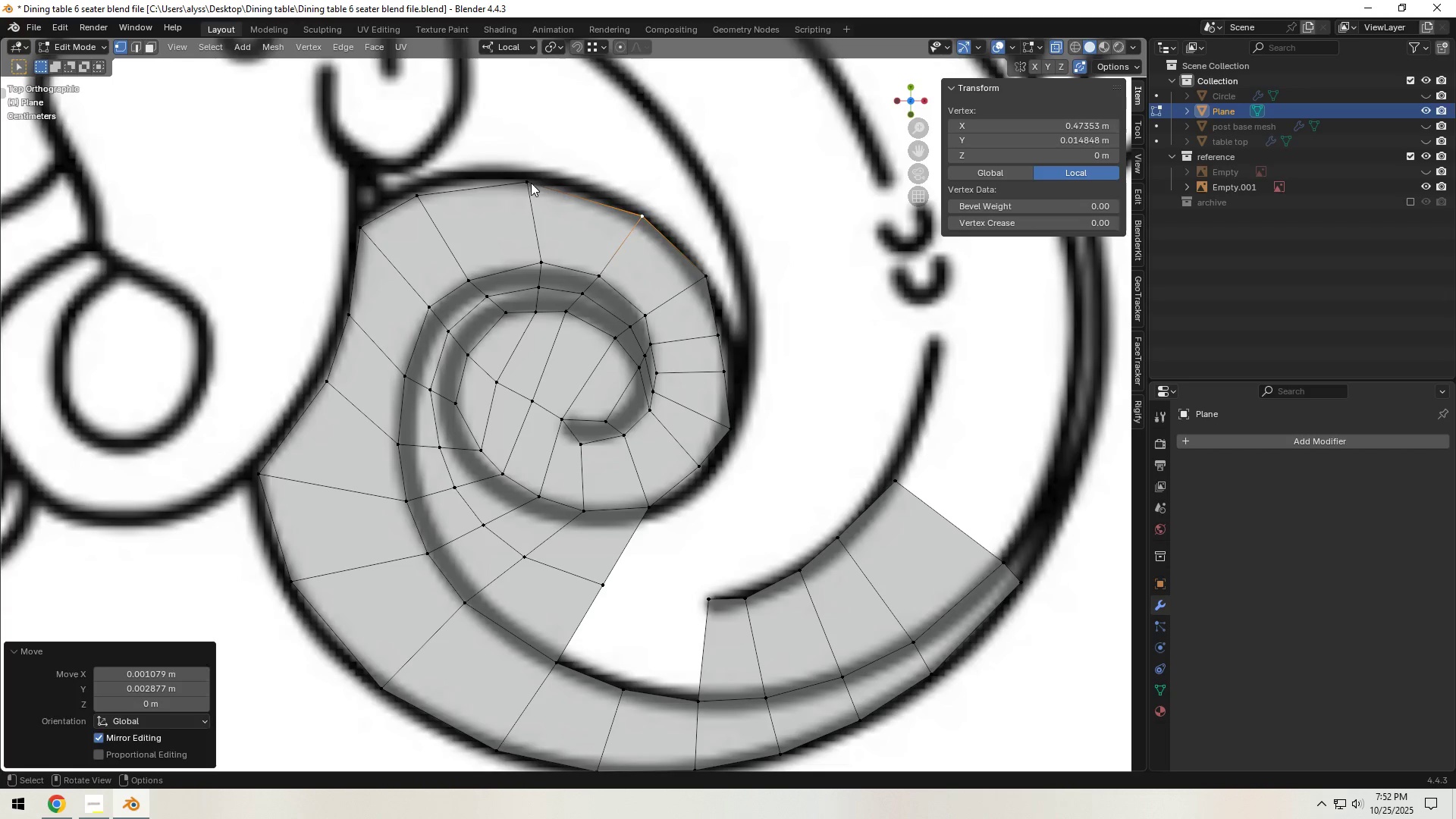 
left_click([530, 183])
 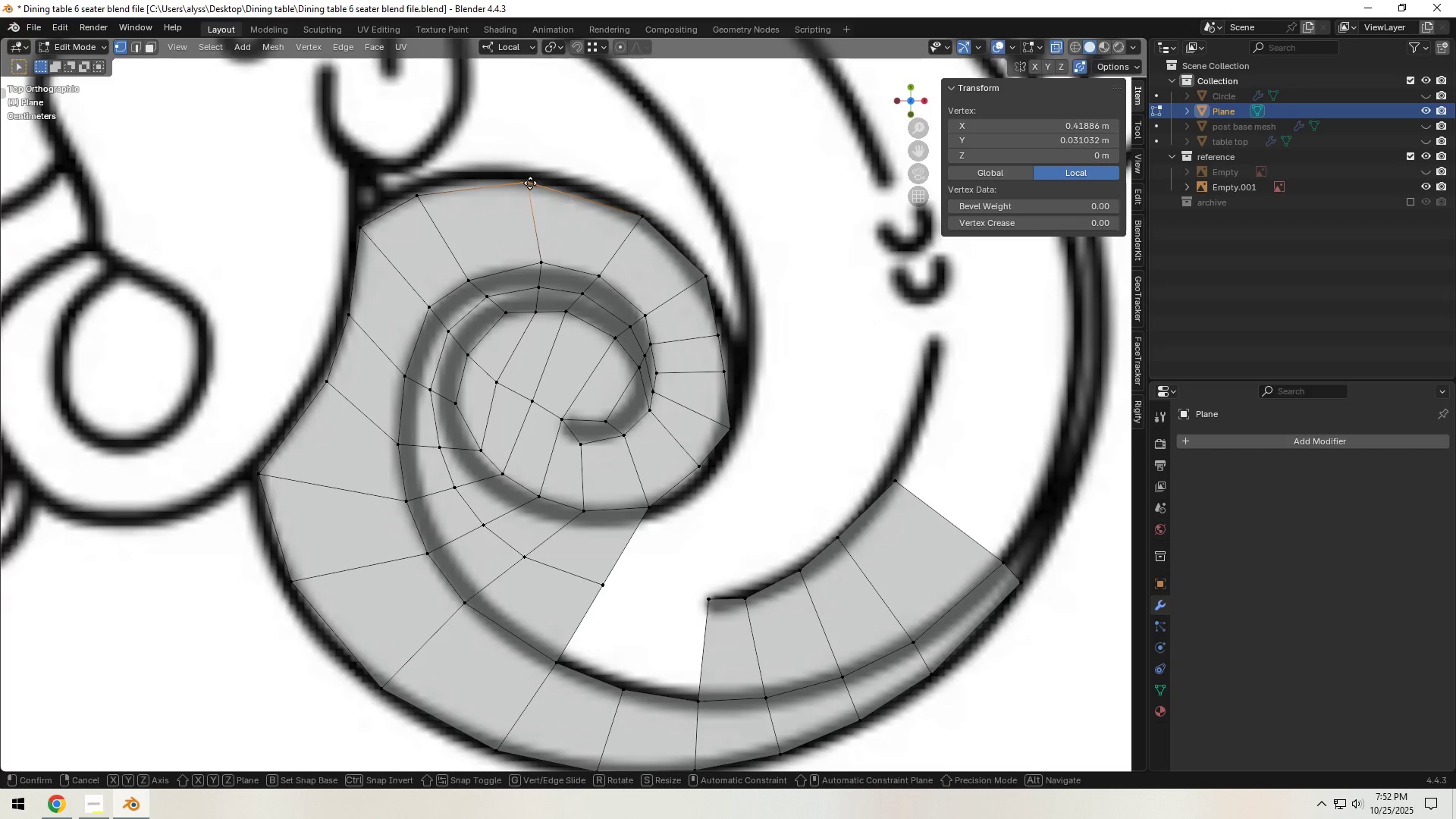 
key(G)
 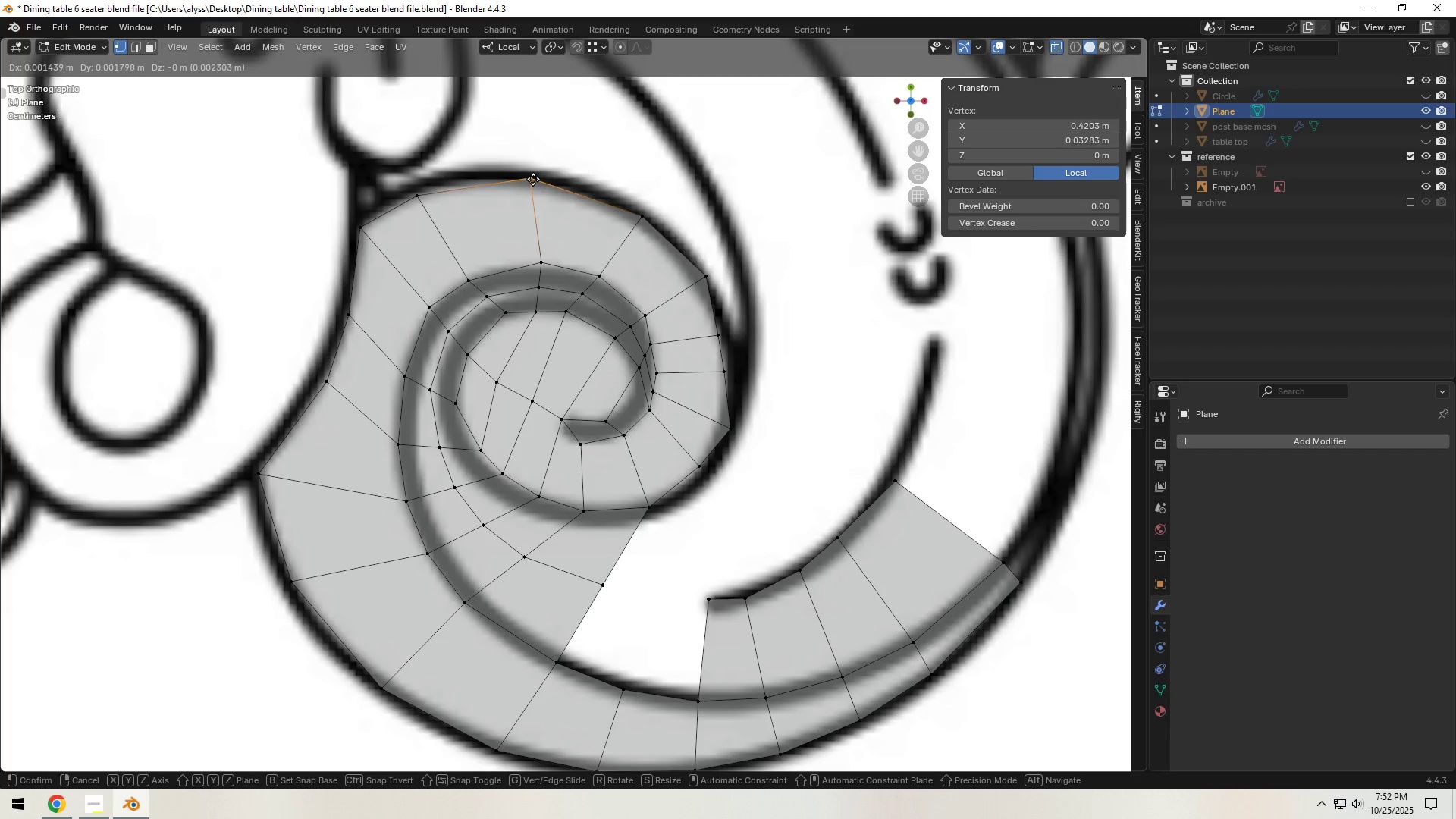 
left_click([534, 177])
 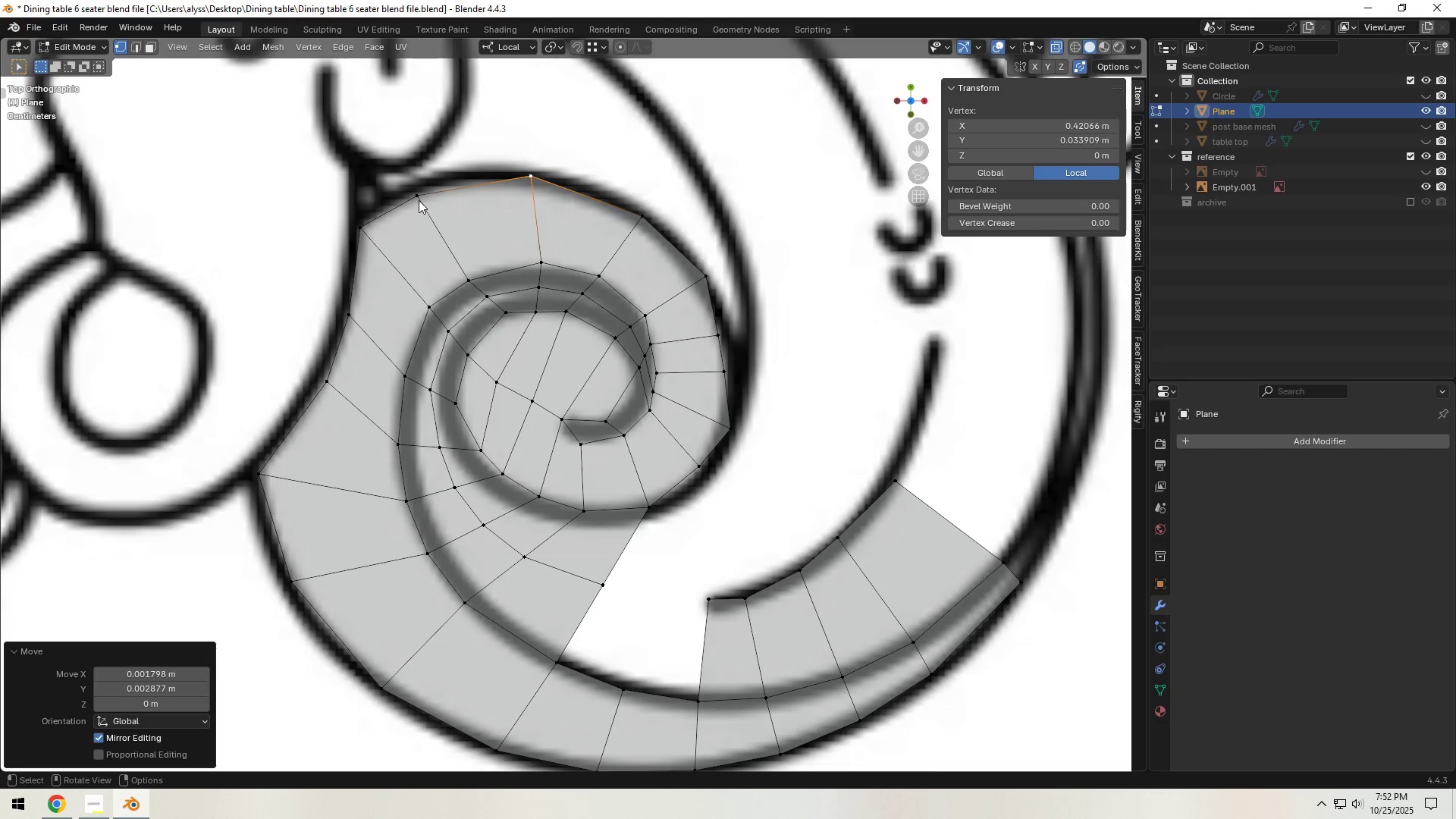 
left_click([417, 200])
 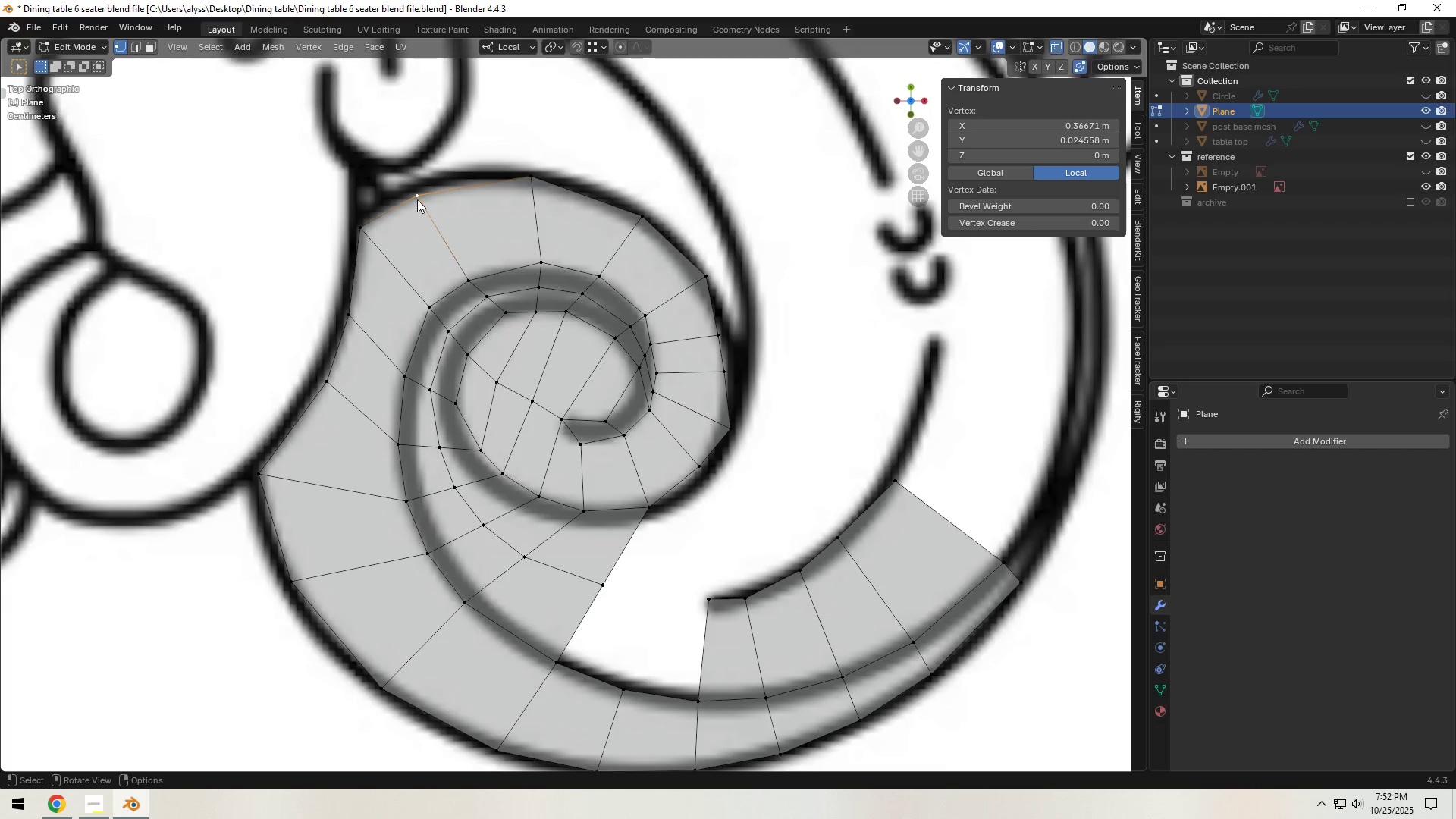 
key(G)
 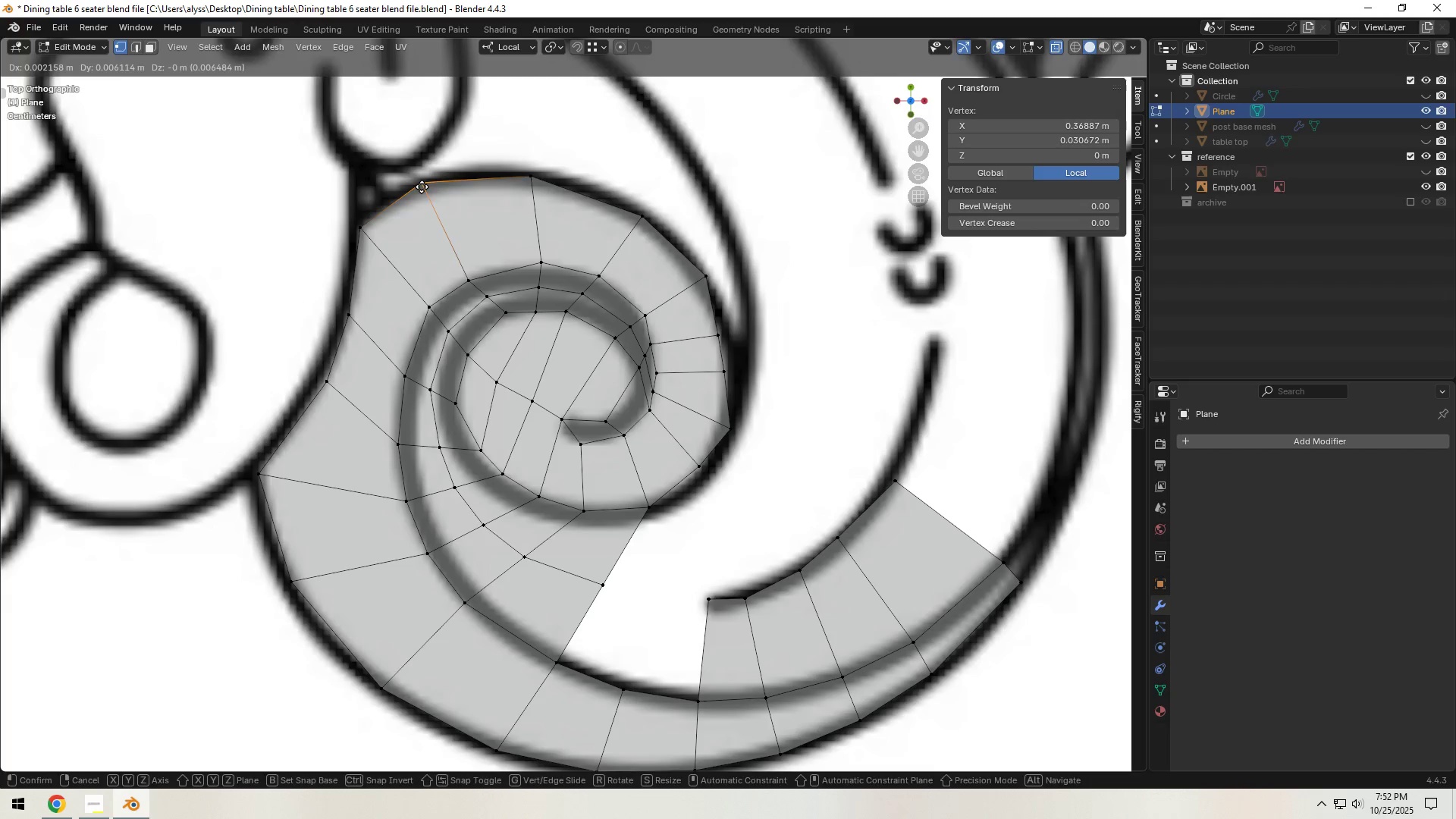 
left_click([422, 187])
 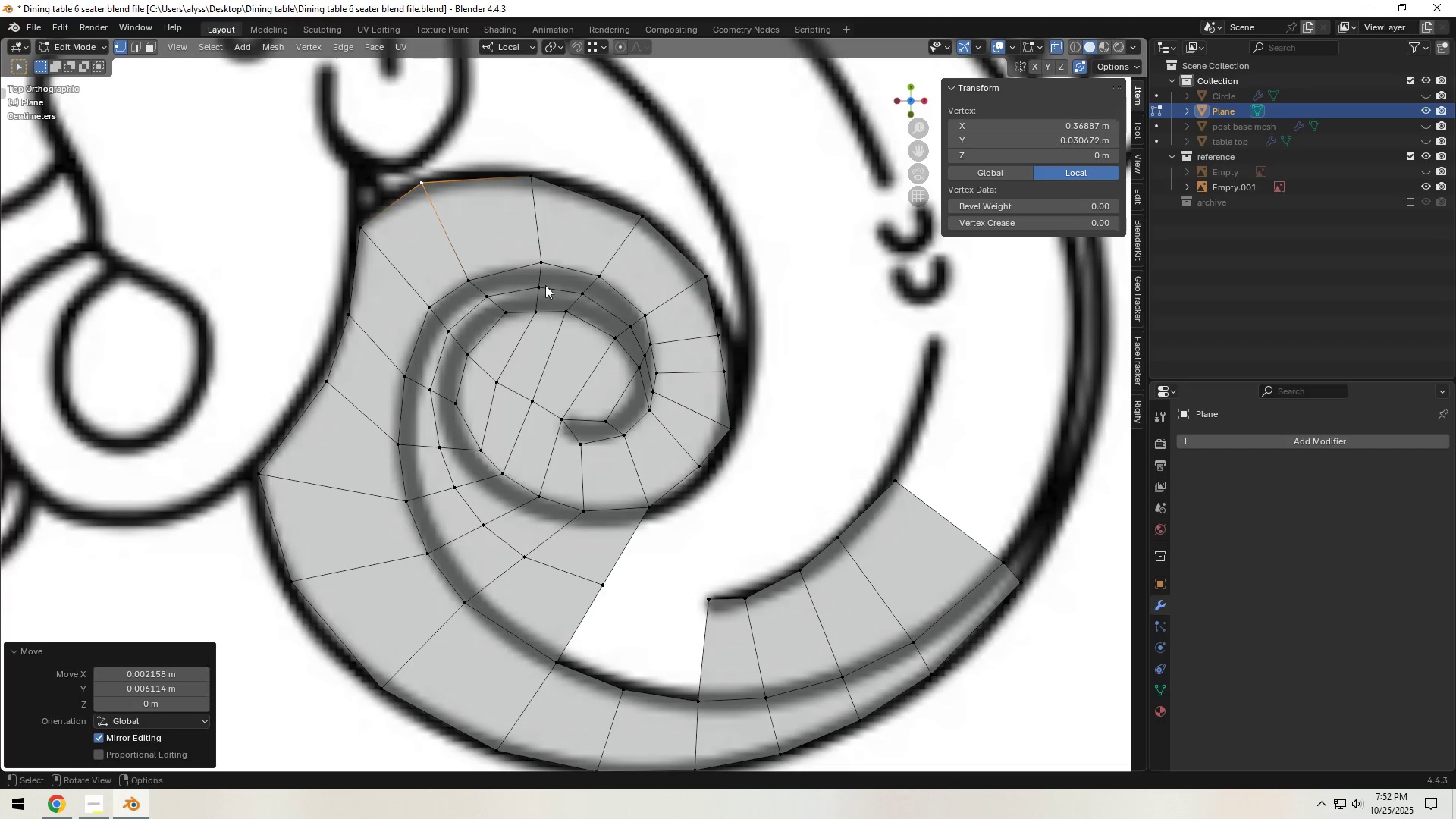 
hold_key(key=ShiftLeft, duration=0.46)
 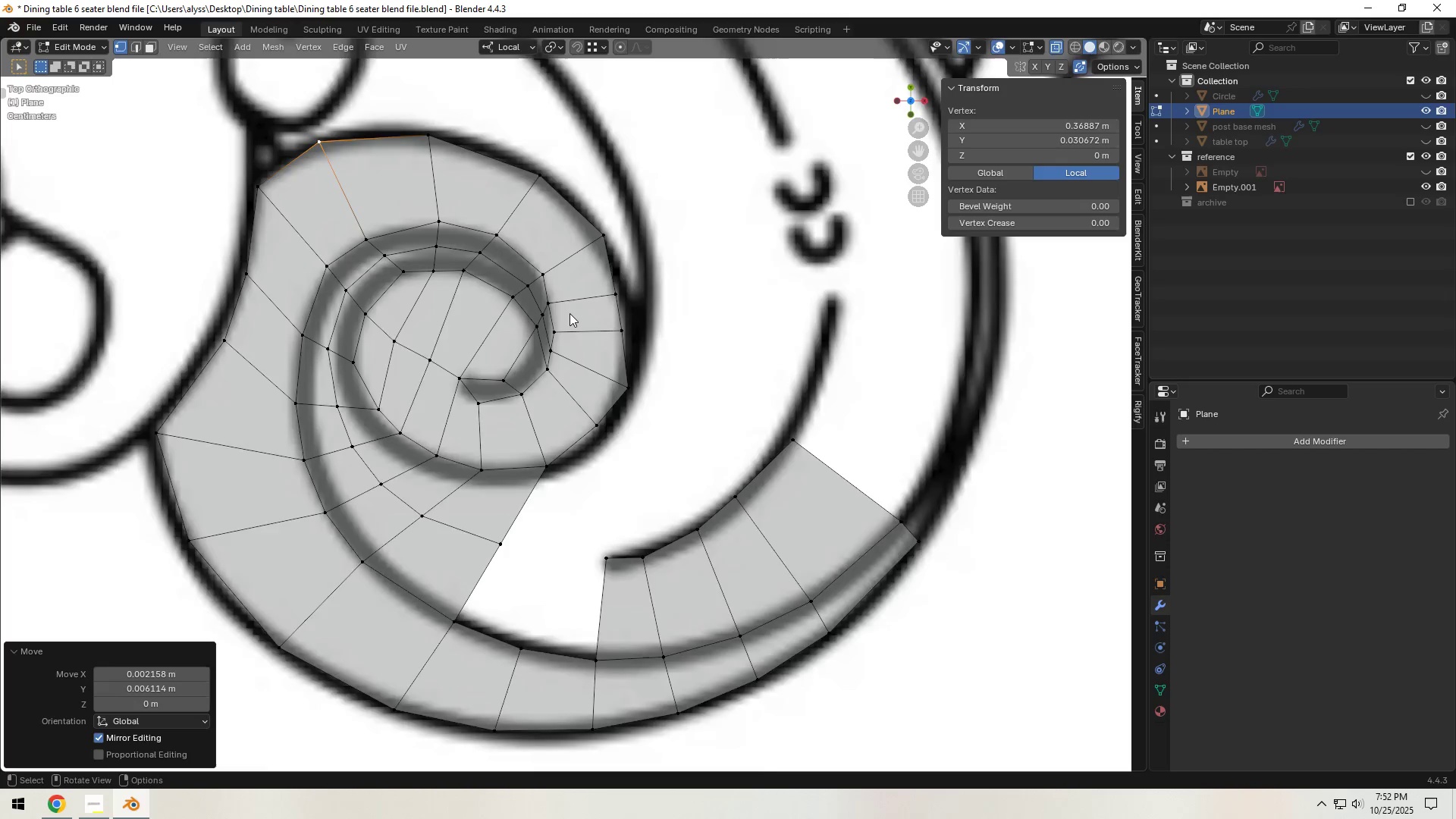 
scroll: coordinate [570, 313], scroll_direction: up, amount: 1.0
 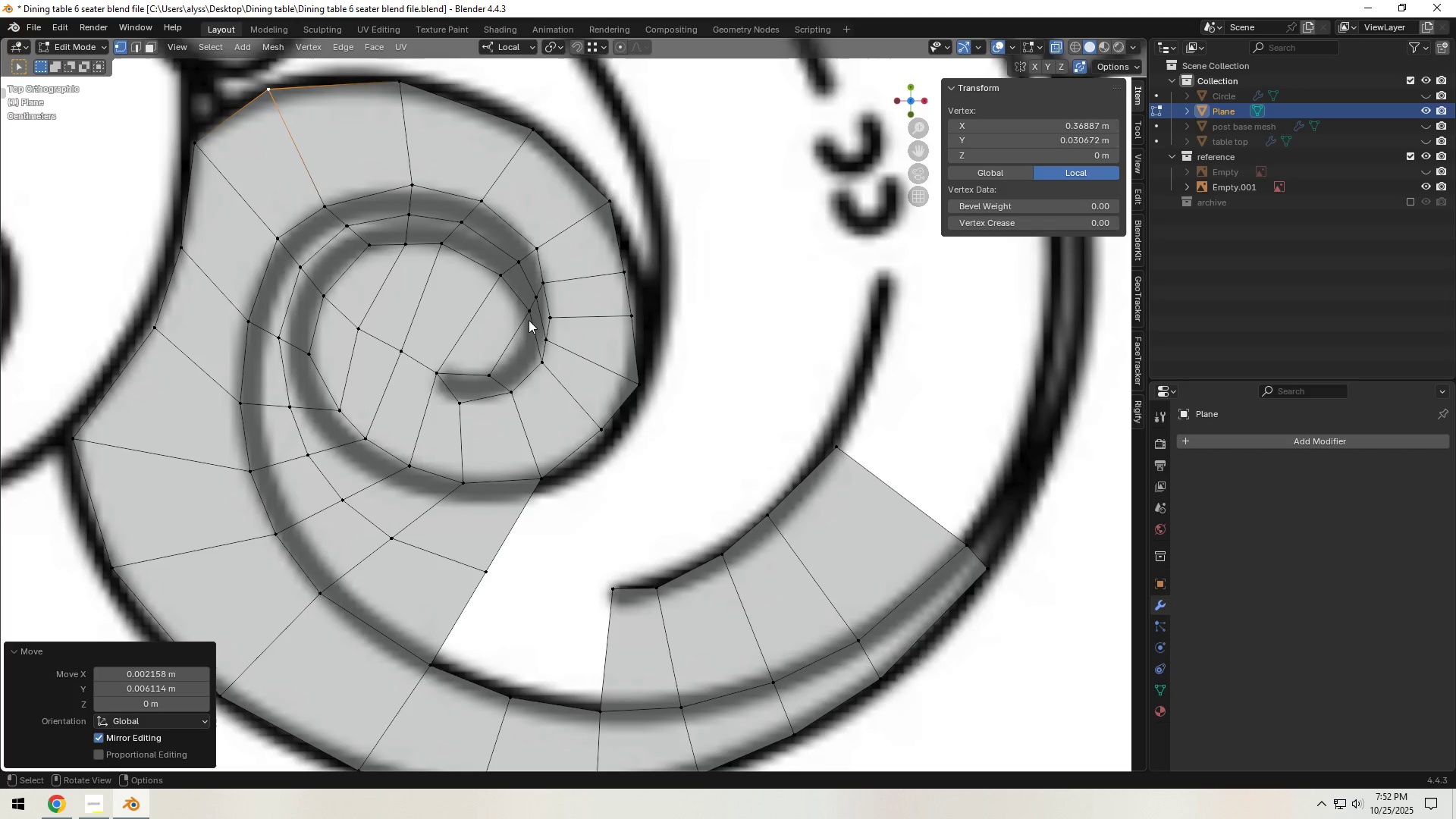 
left_click([528, 313])
 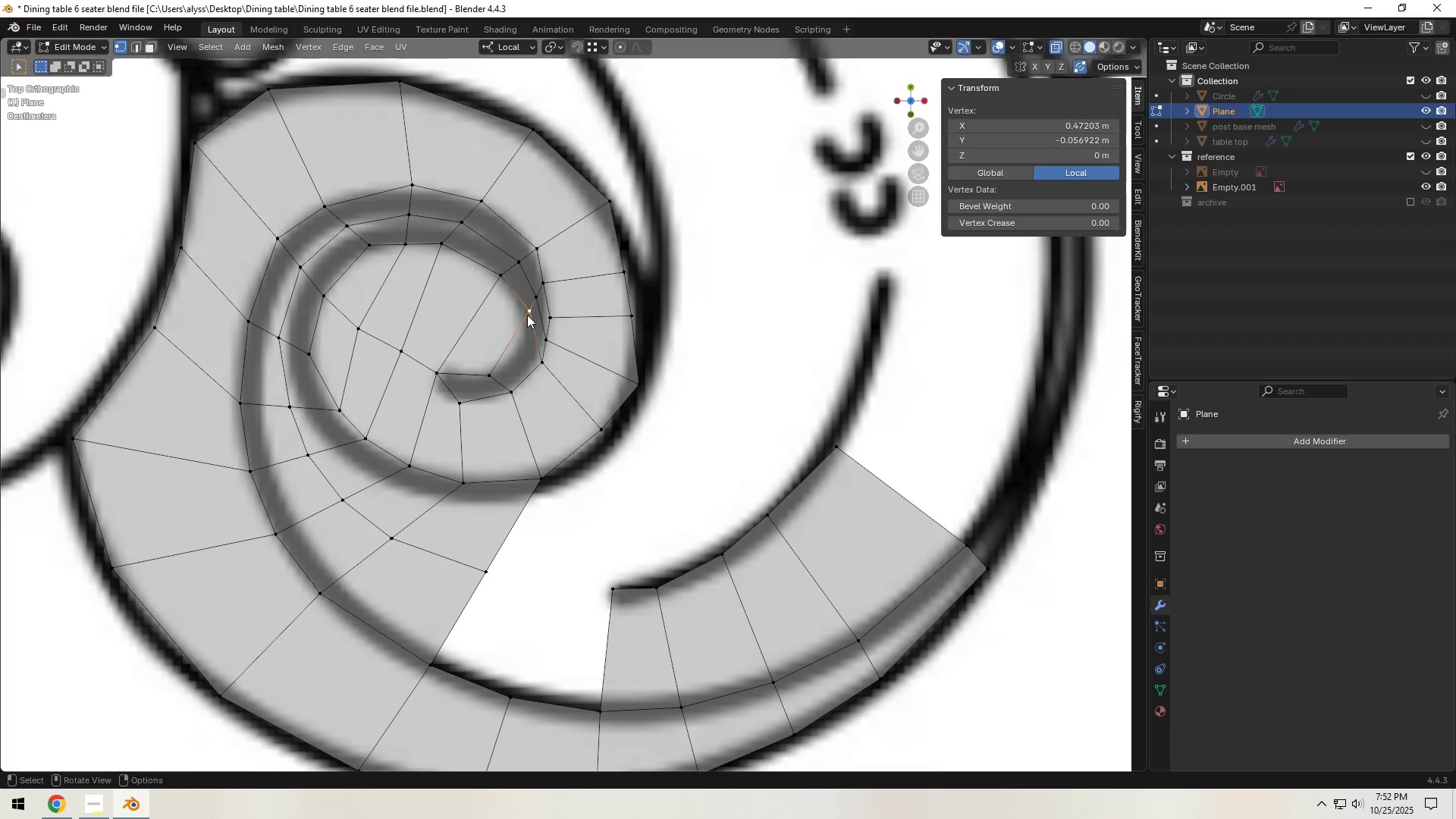 
key(G)
 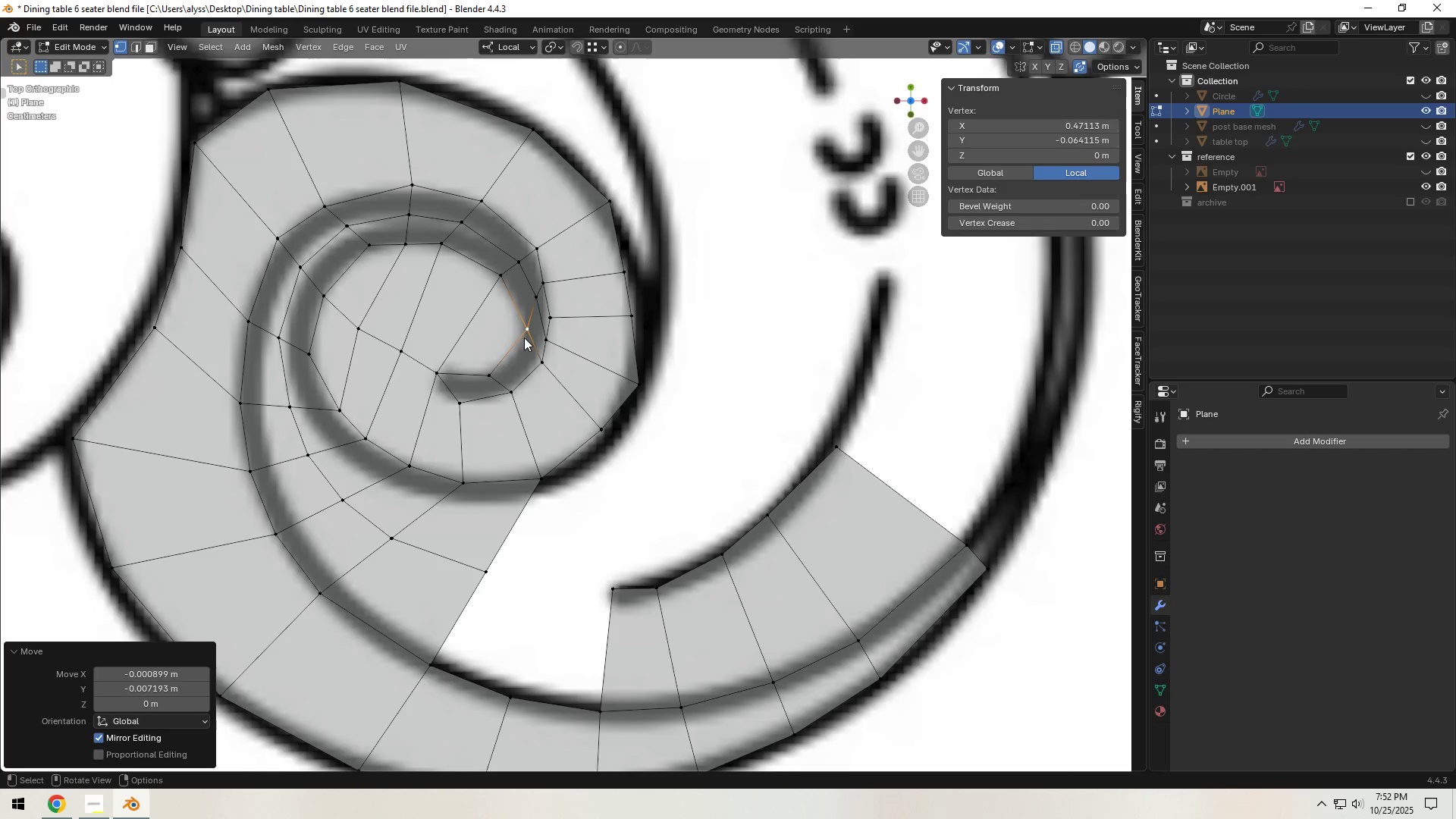 
double_click([492, 371])
 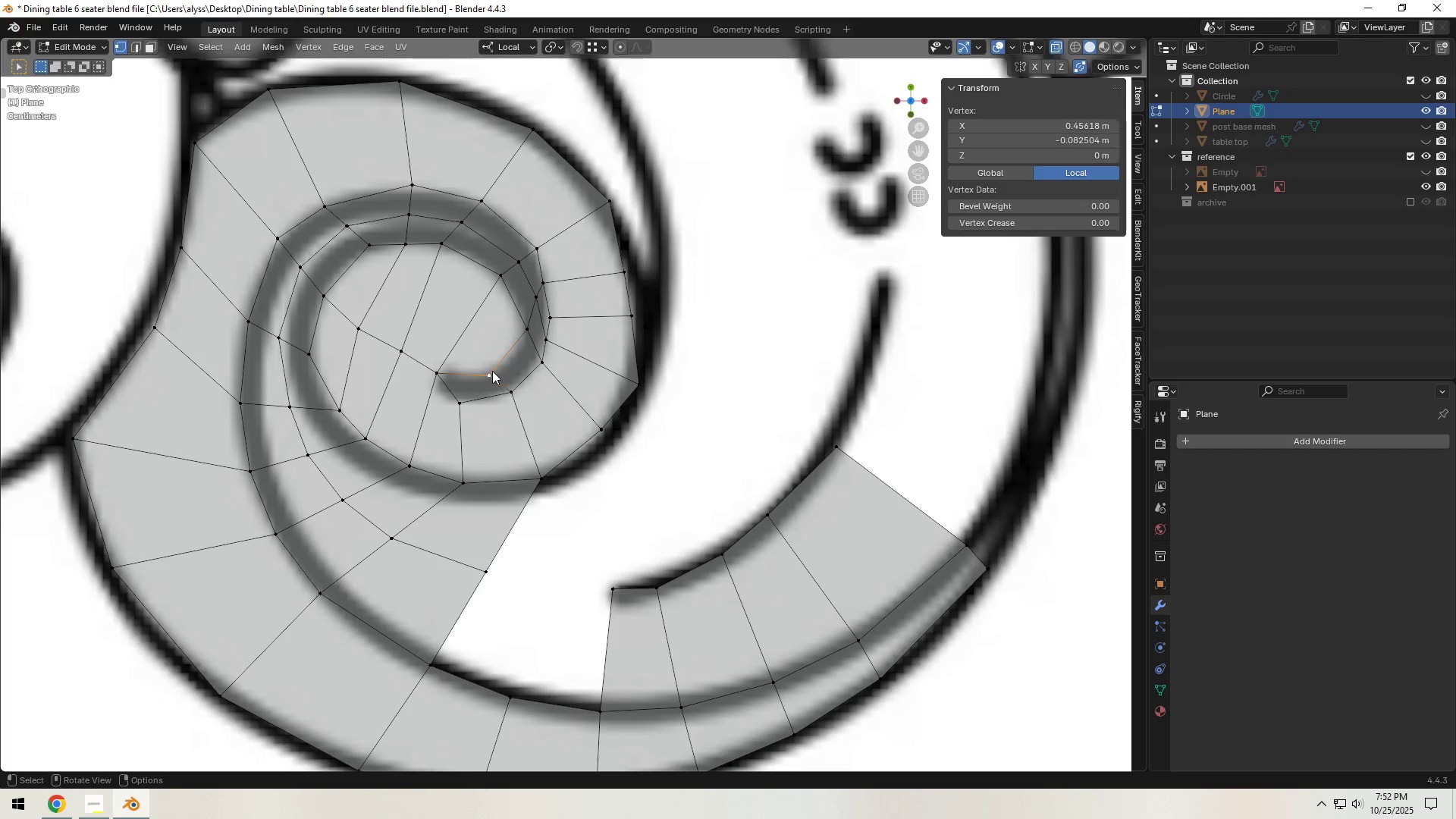 
key(G)
 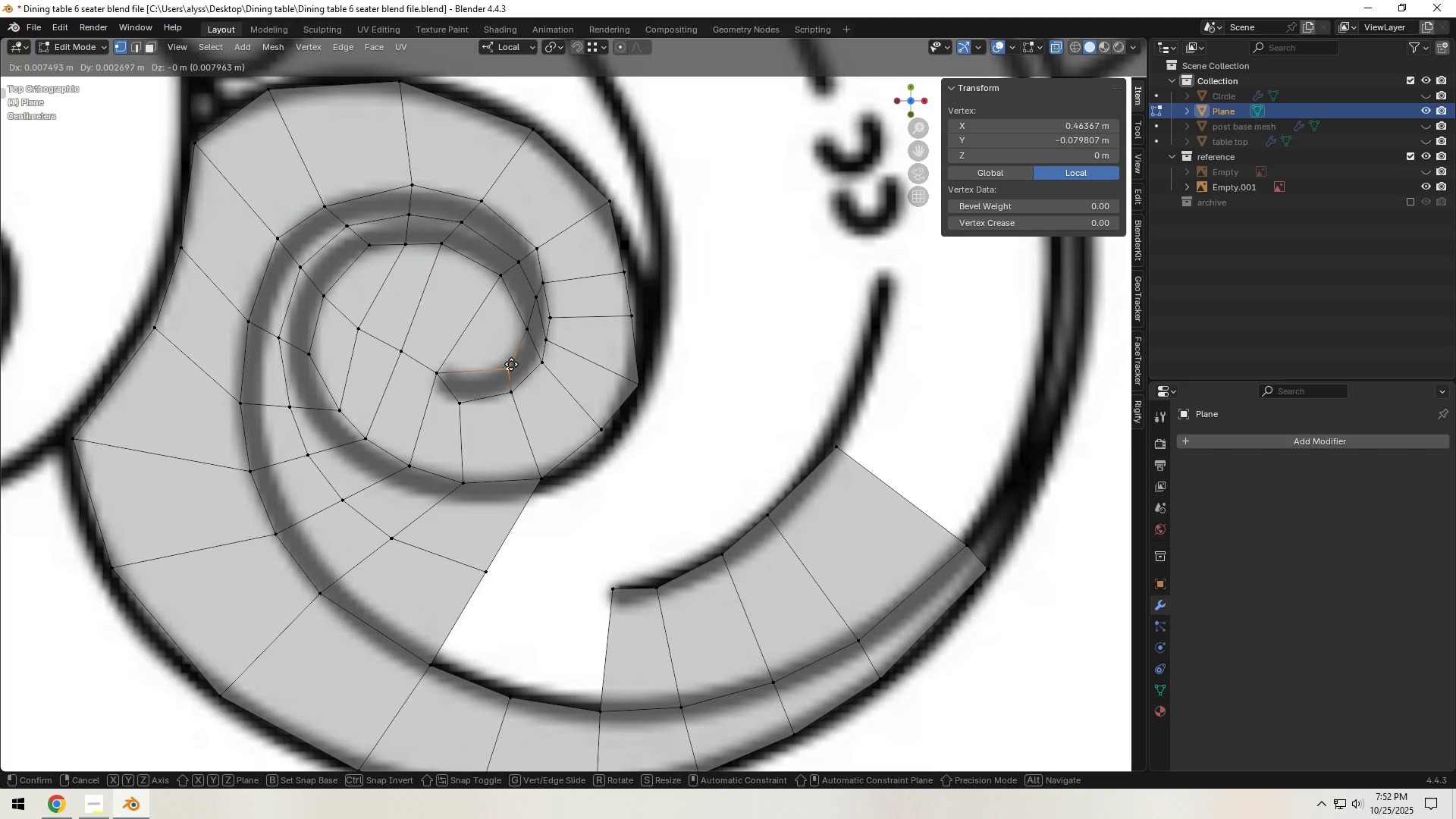 
left_click([511, 364])
 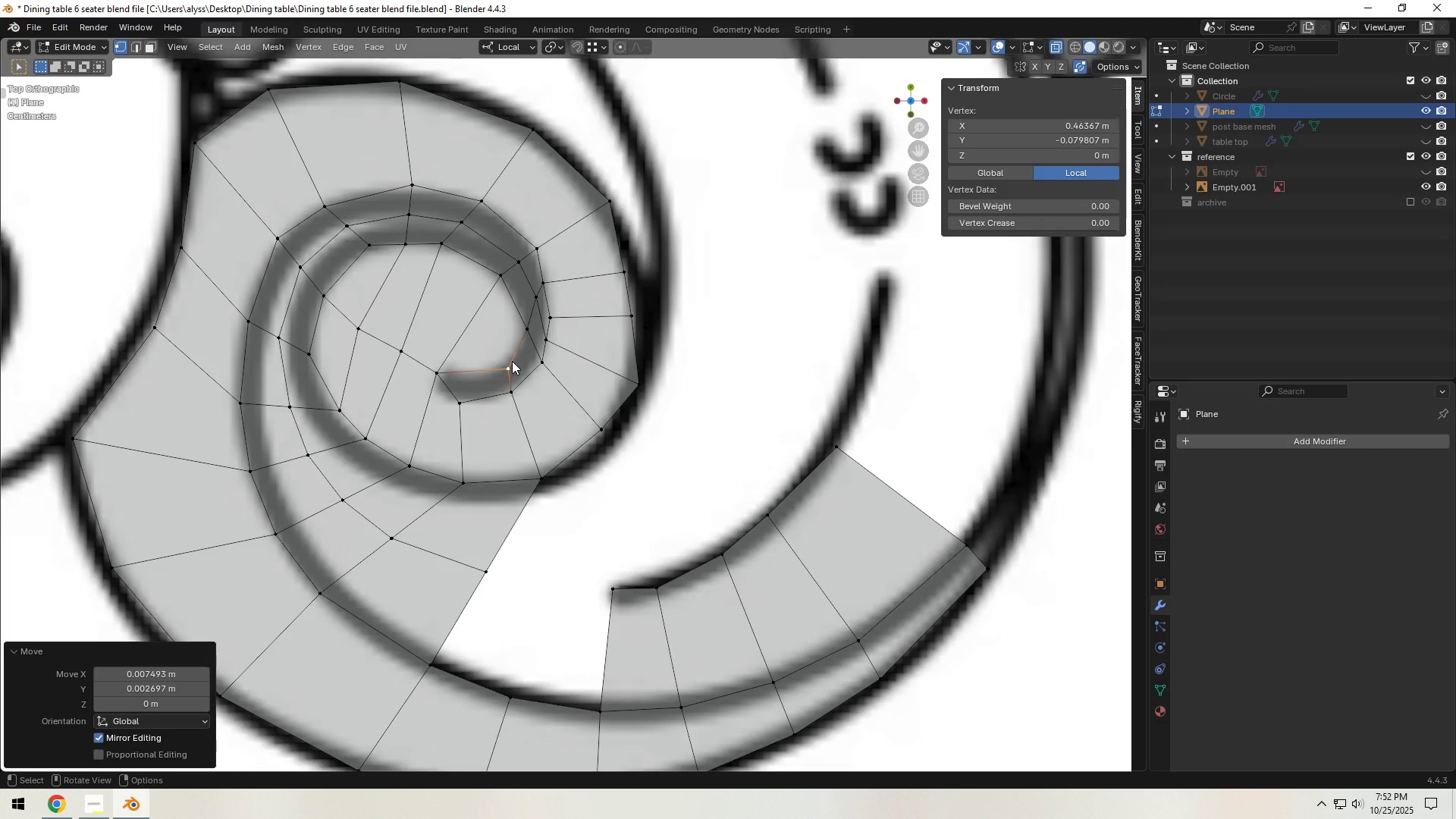 
wait(6.19)
 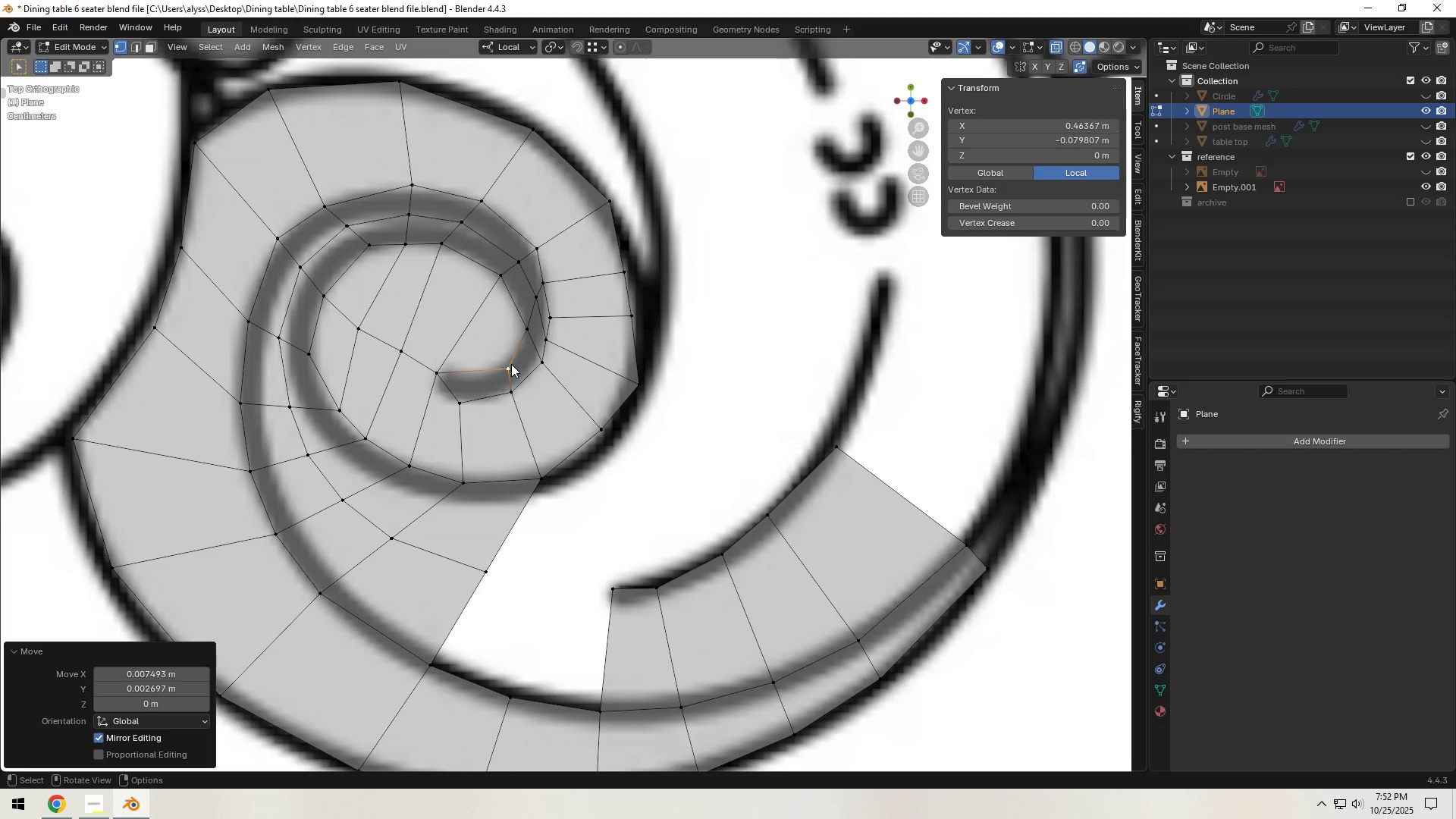 
type(gg)
 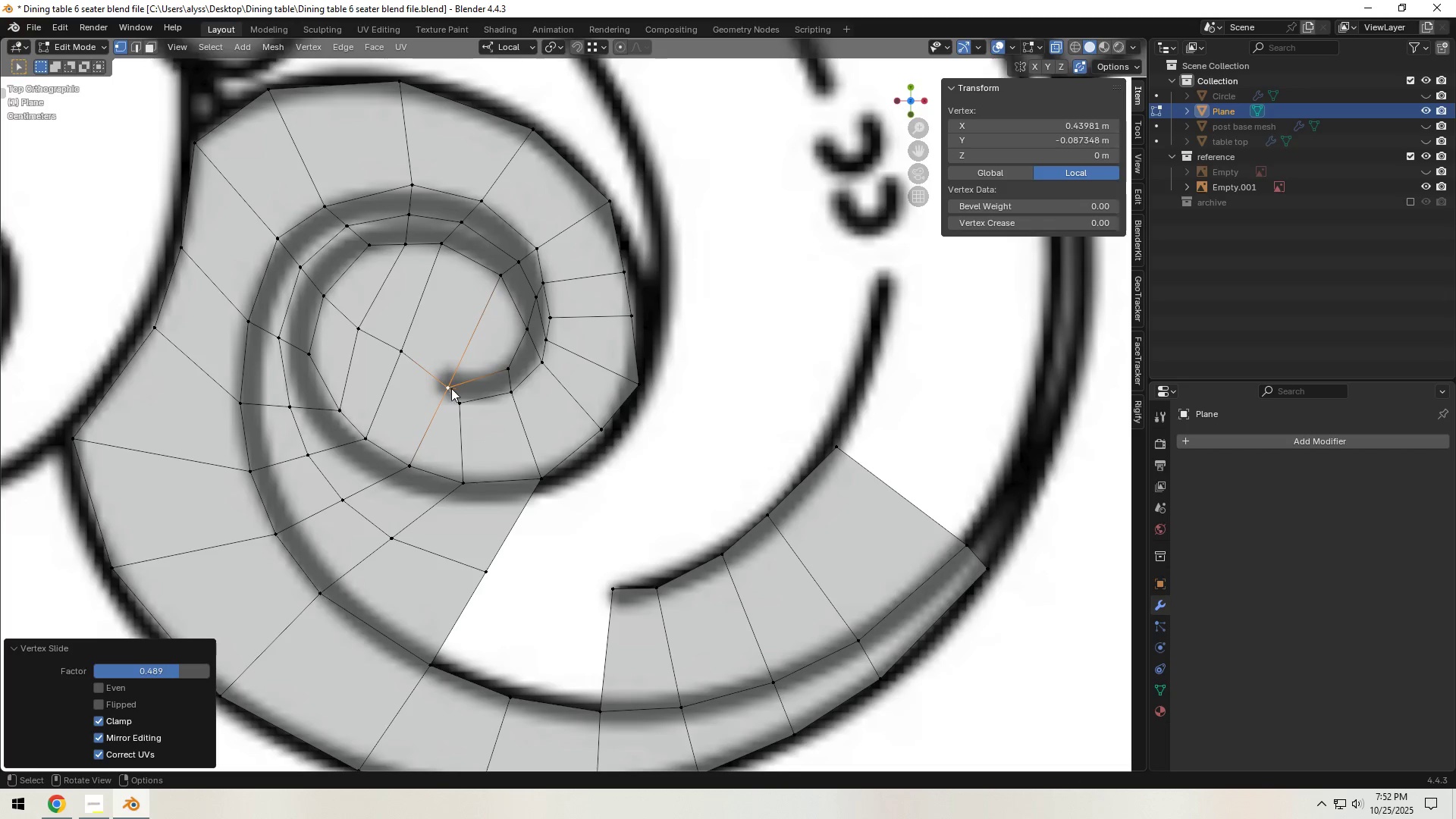 
double_click([467, 405])
 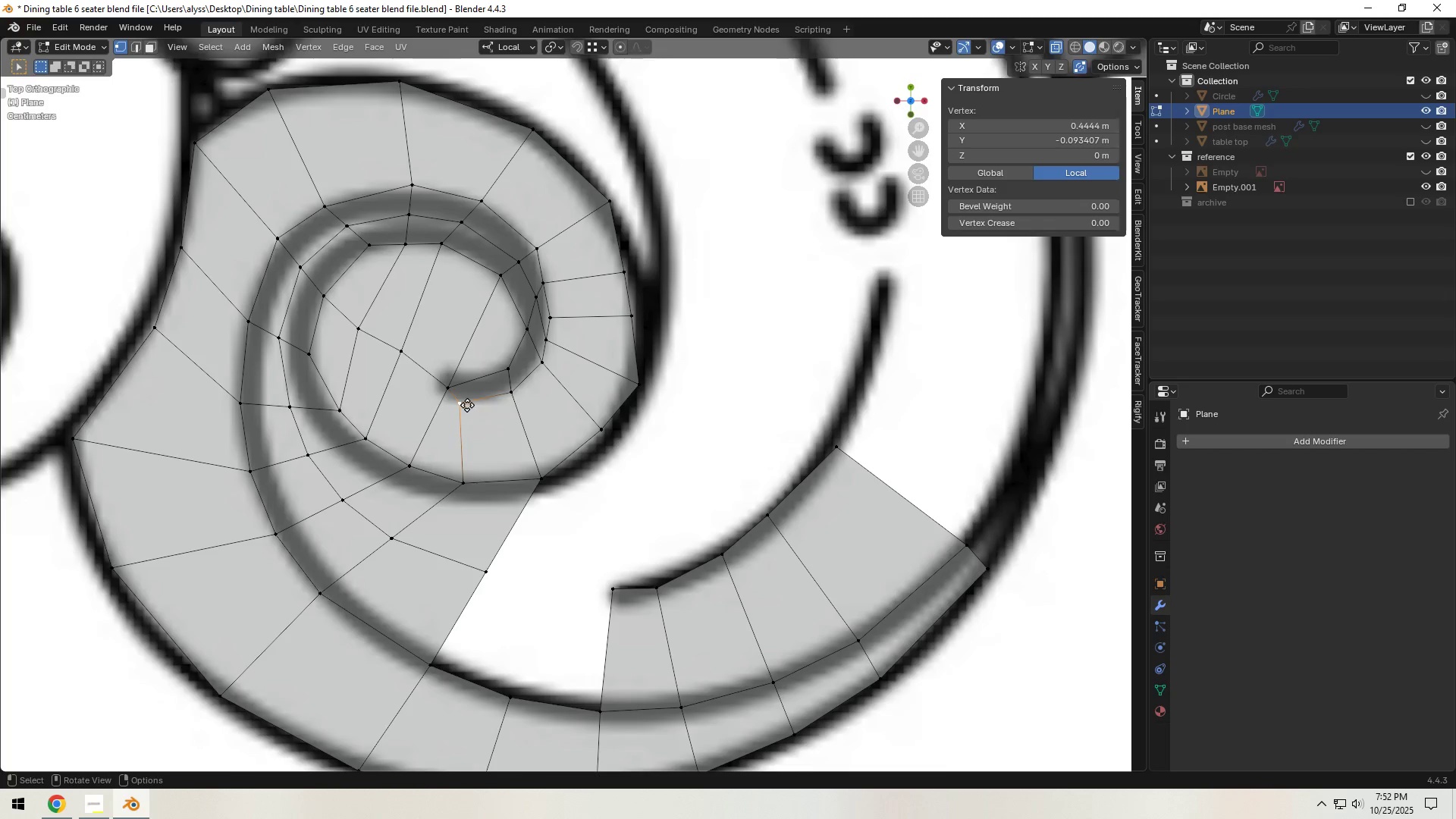 
type(gg)
 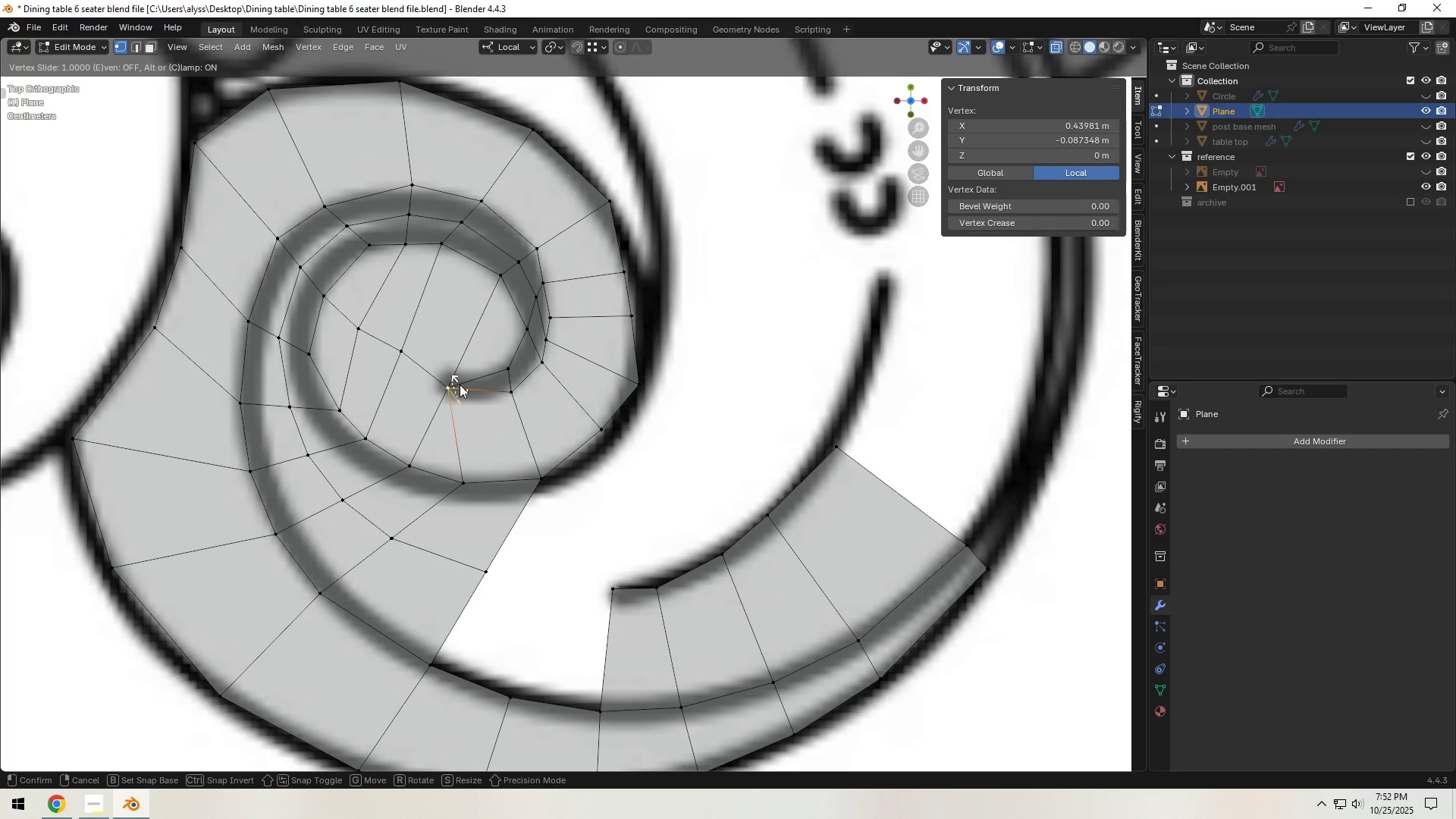 
right_click([460, 384])
 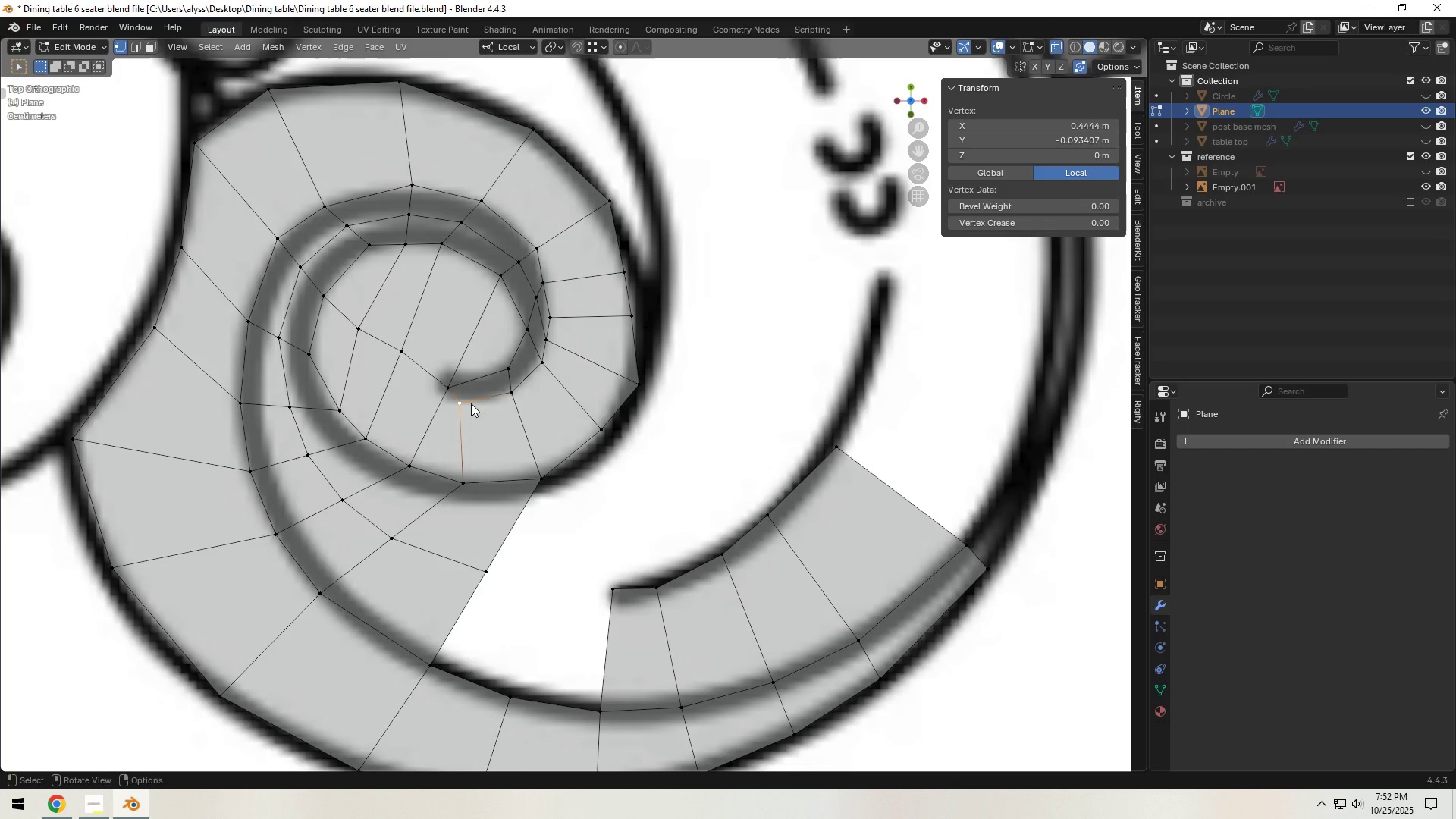 
key(G)
 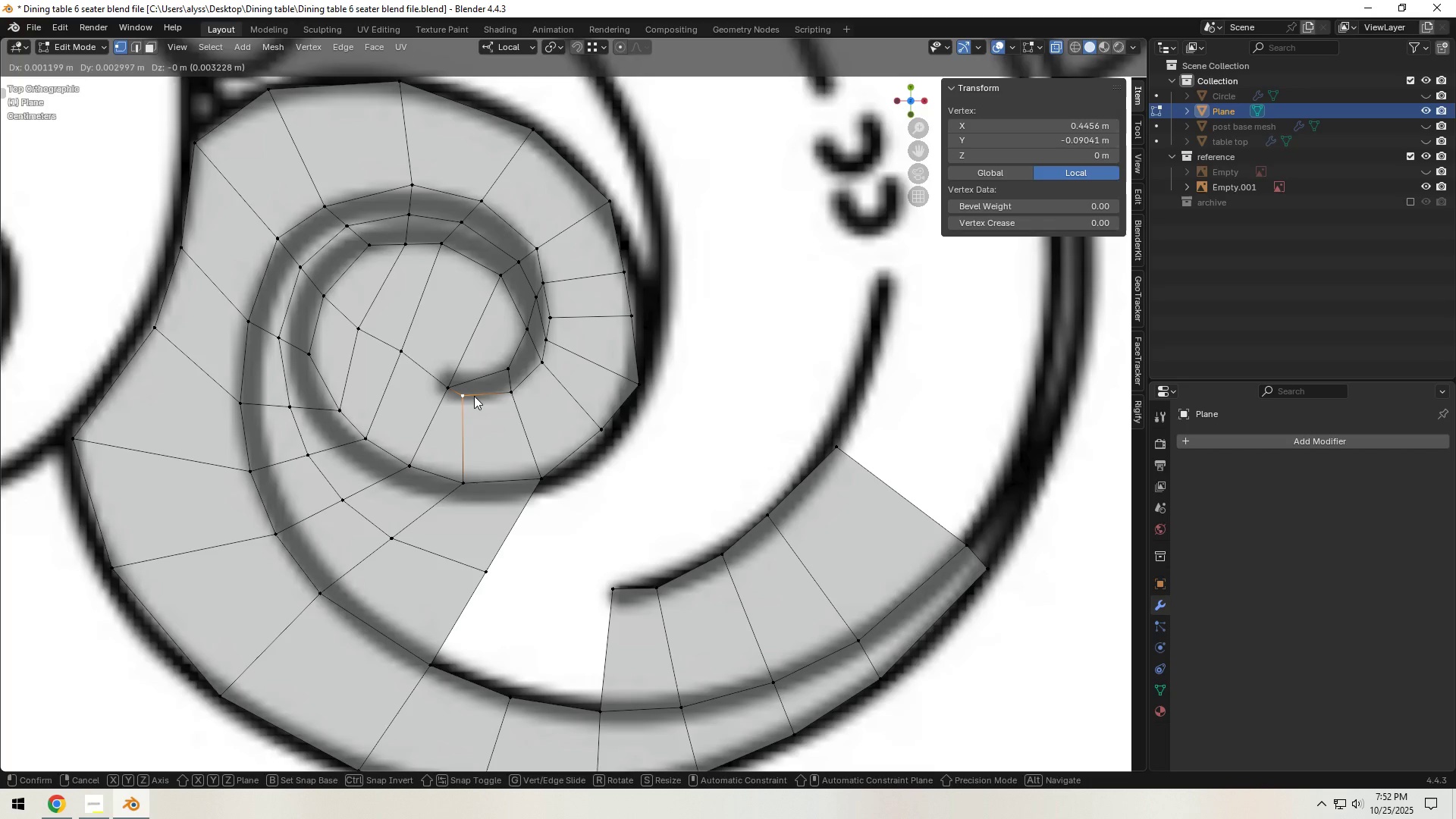 
left_click([474, 396])
 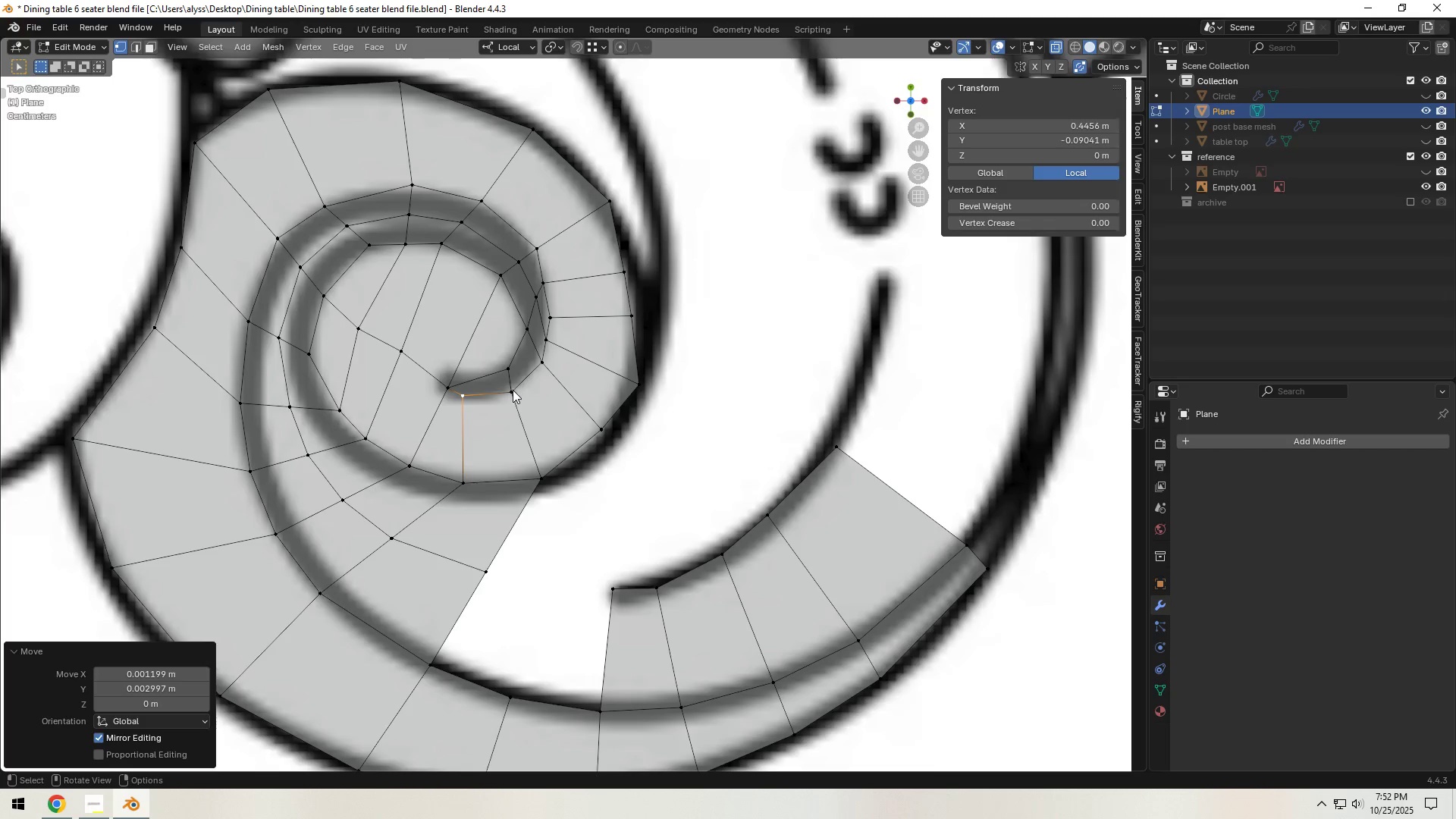 
left_click([513, 390])
 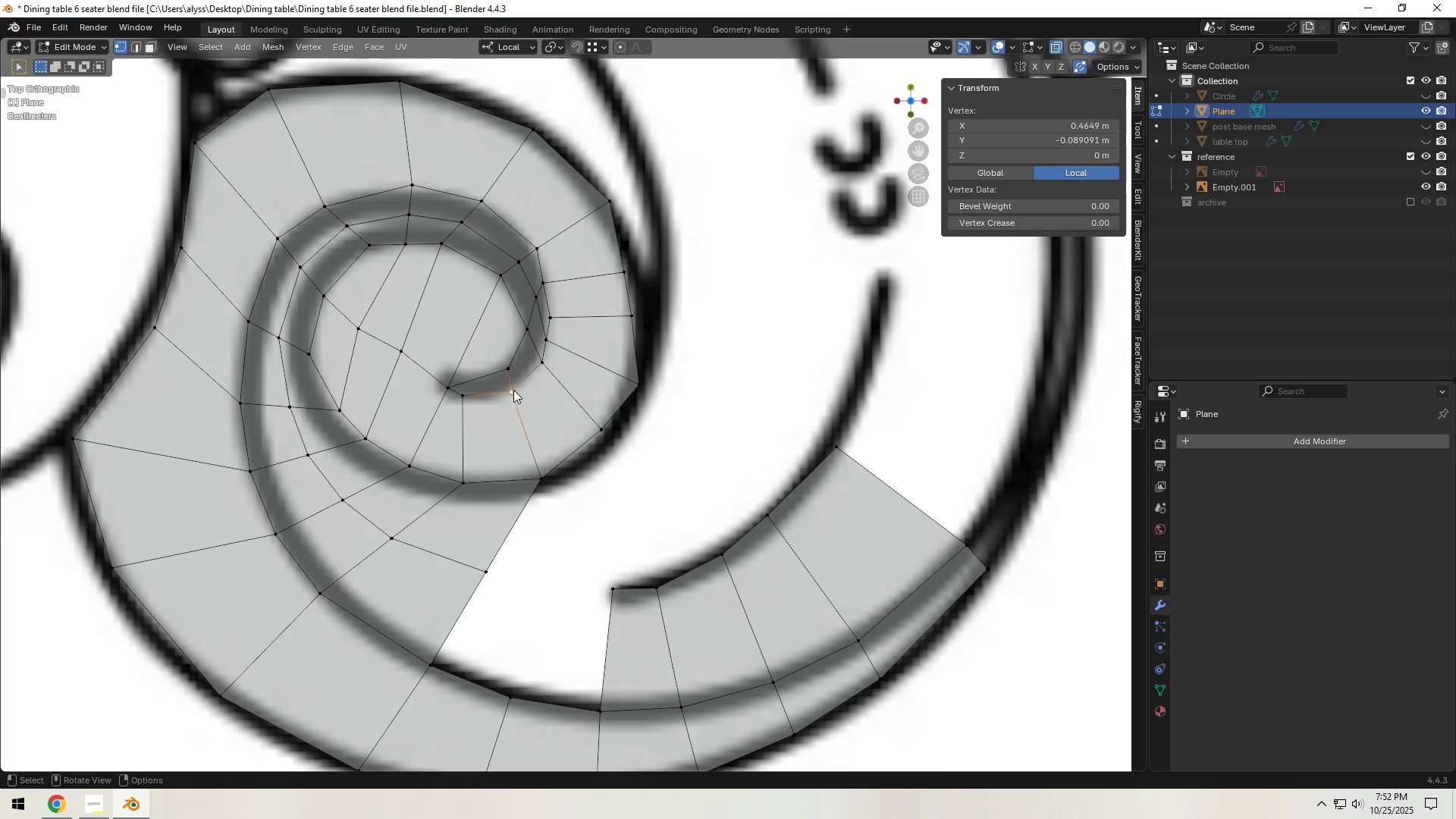 
key(G)
 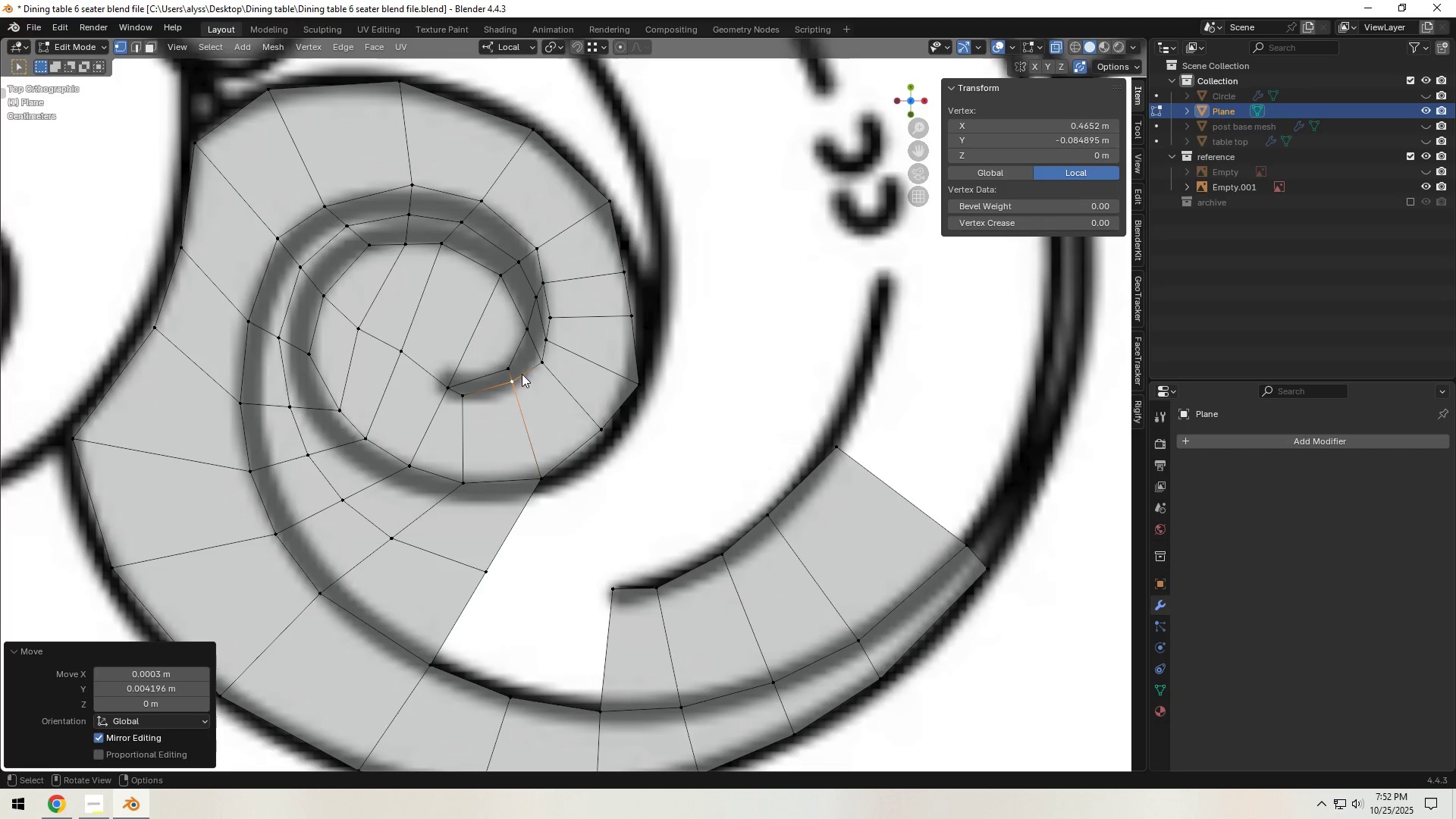 
double_click([543, 365])
 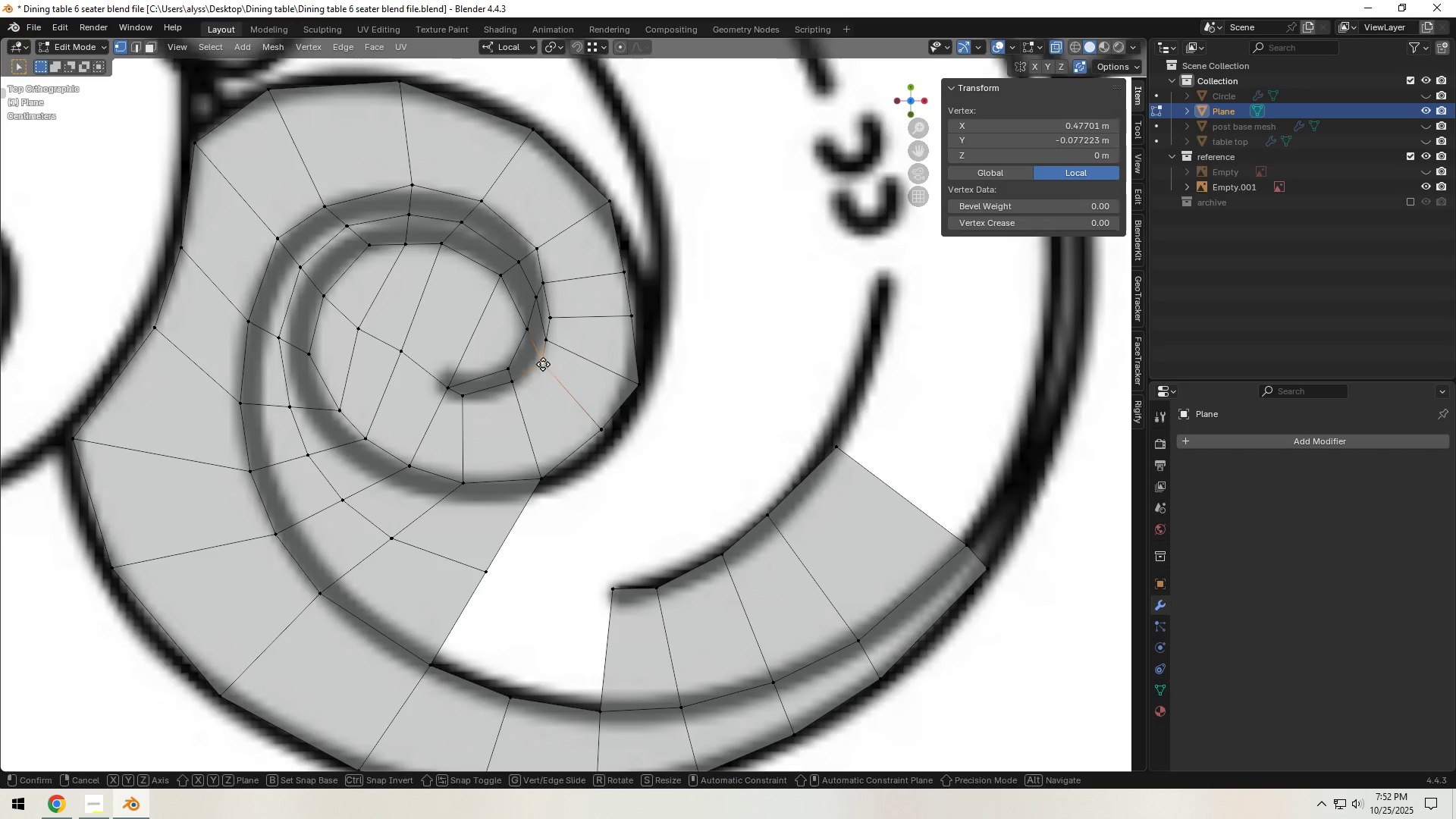 
key(G)
 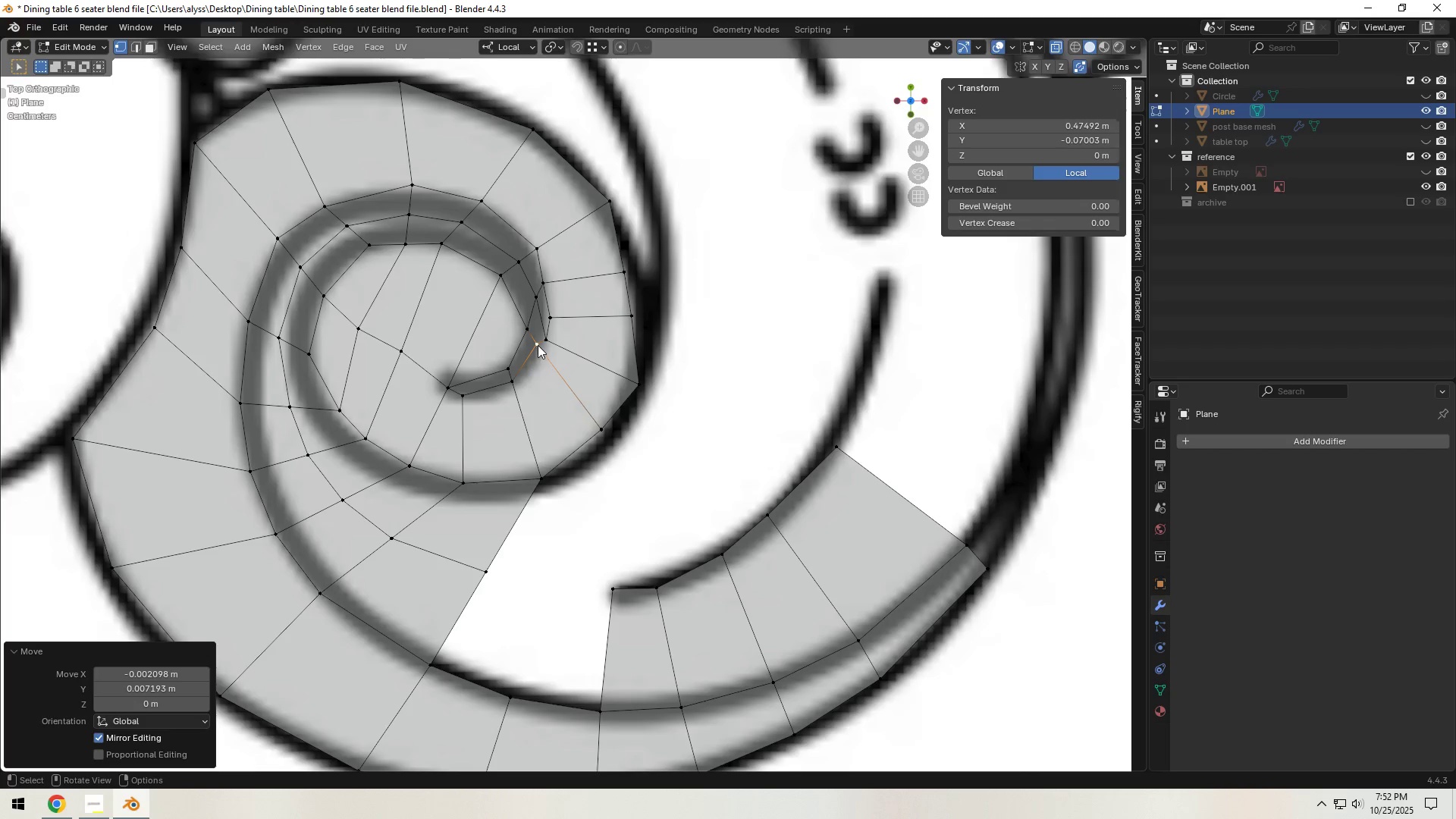 
double_click([548, 340])
 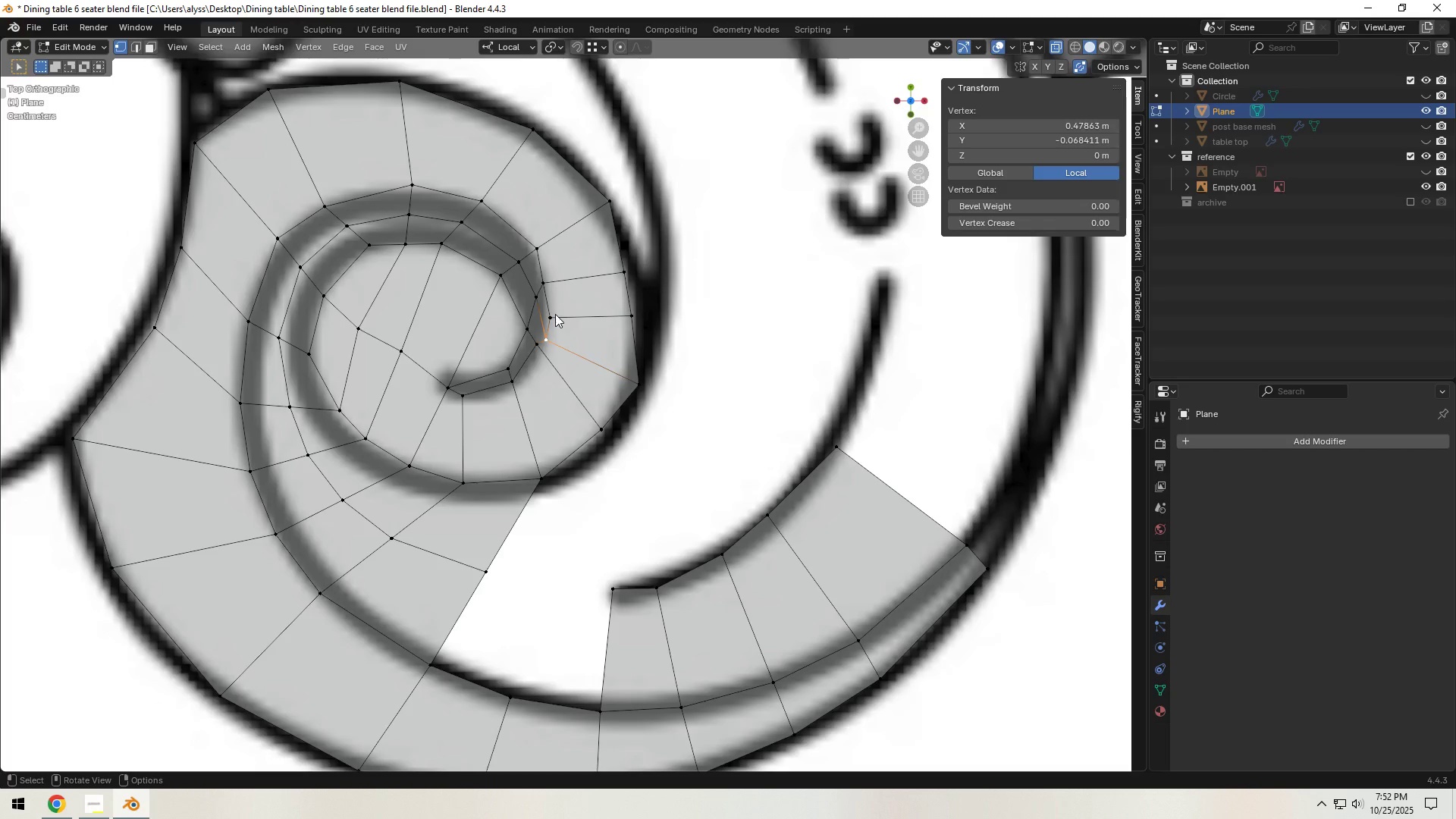 
triple_click([555, 314])
 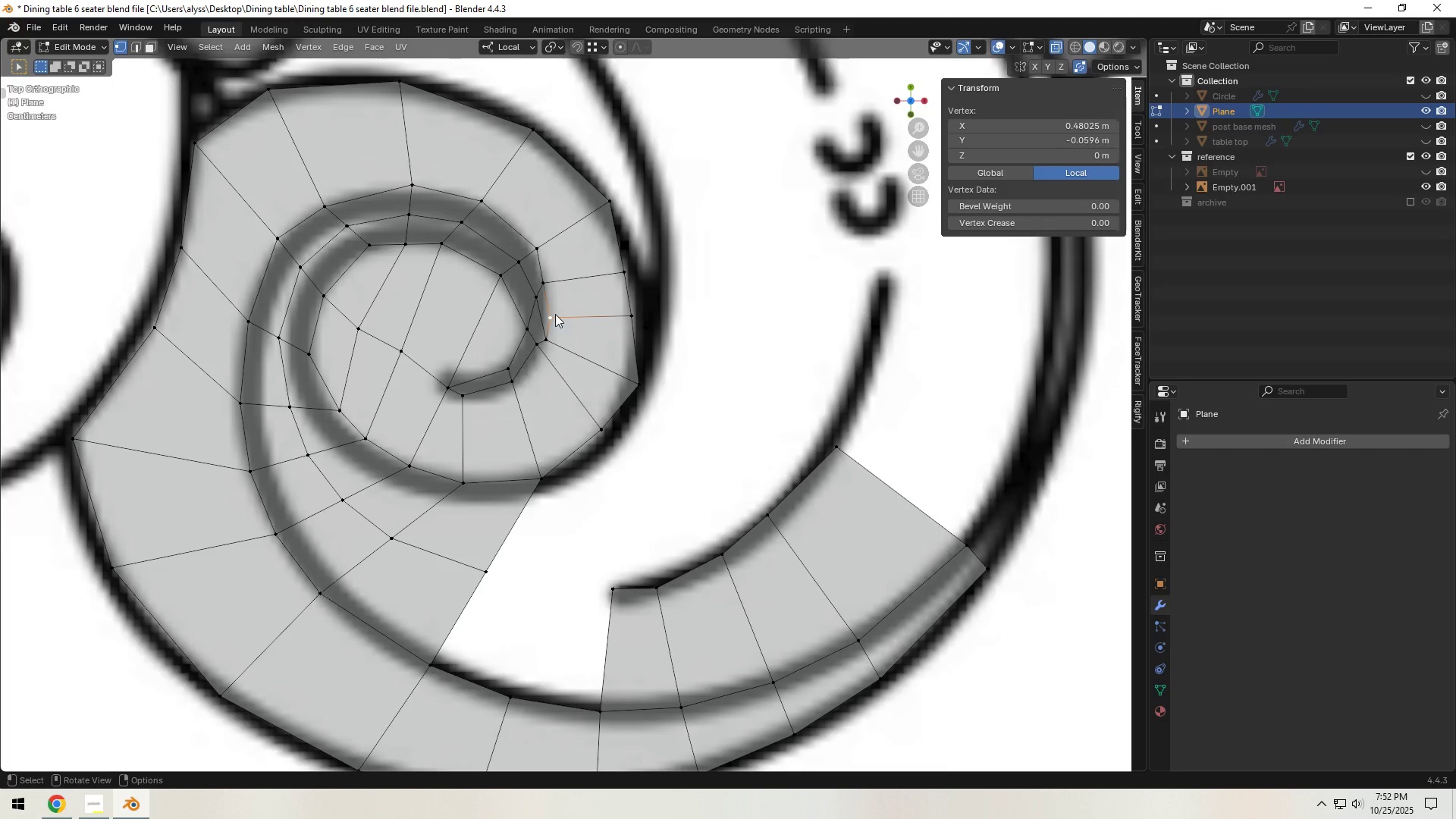 
key(G)
 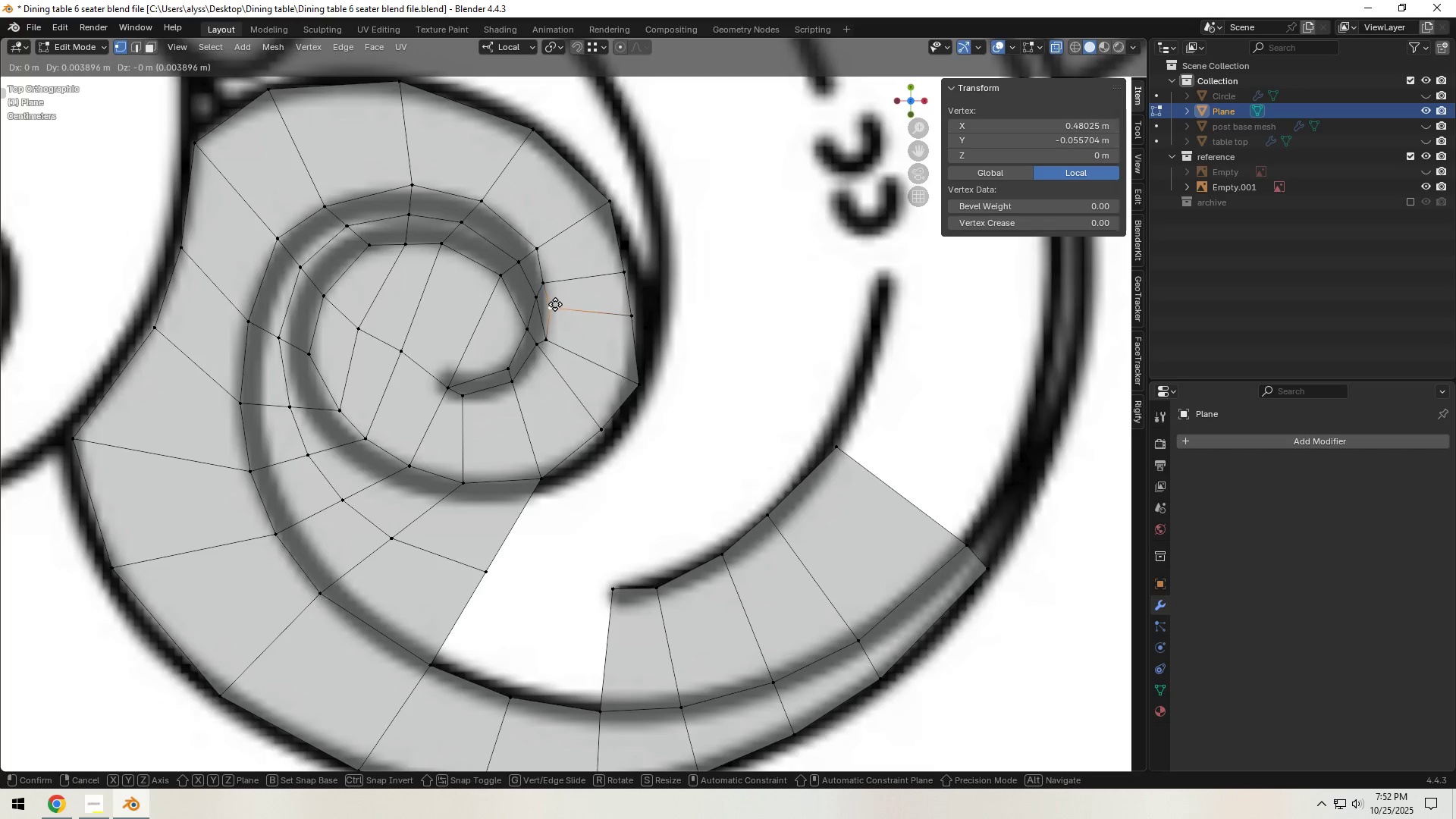 
left_click([555, 304])
 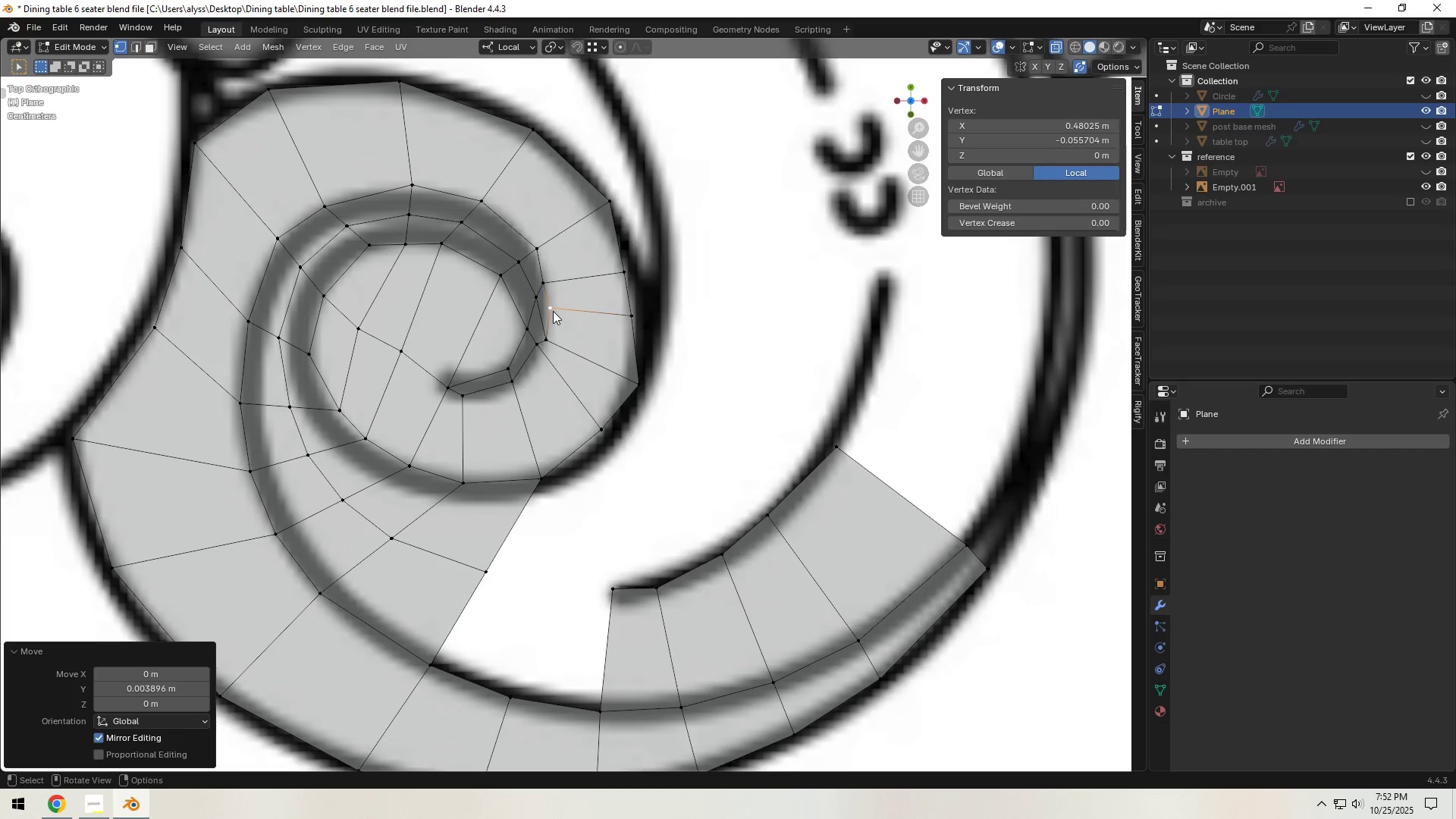 
type(gg)
 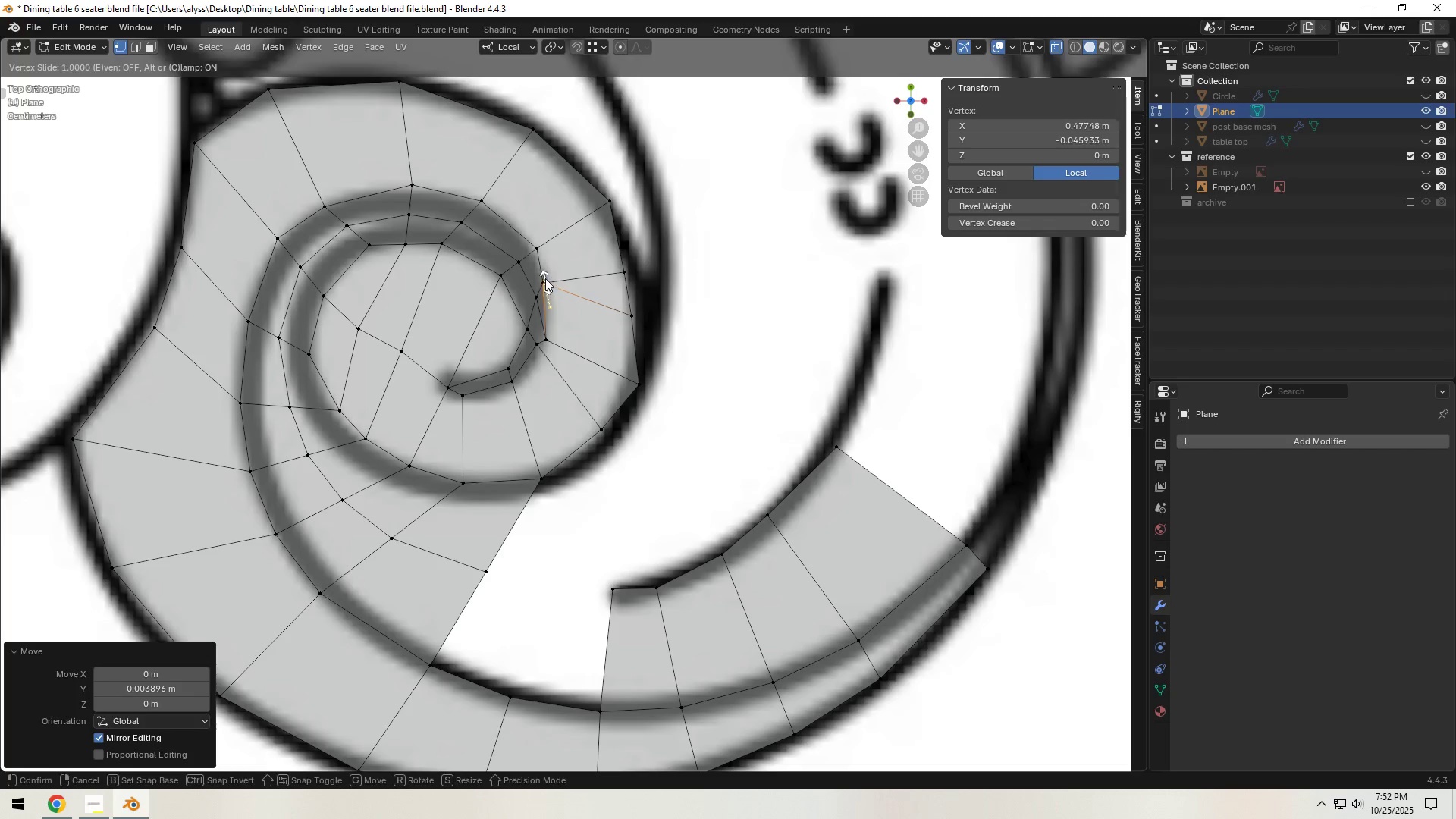 
left_click([544, 278])
 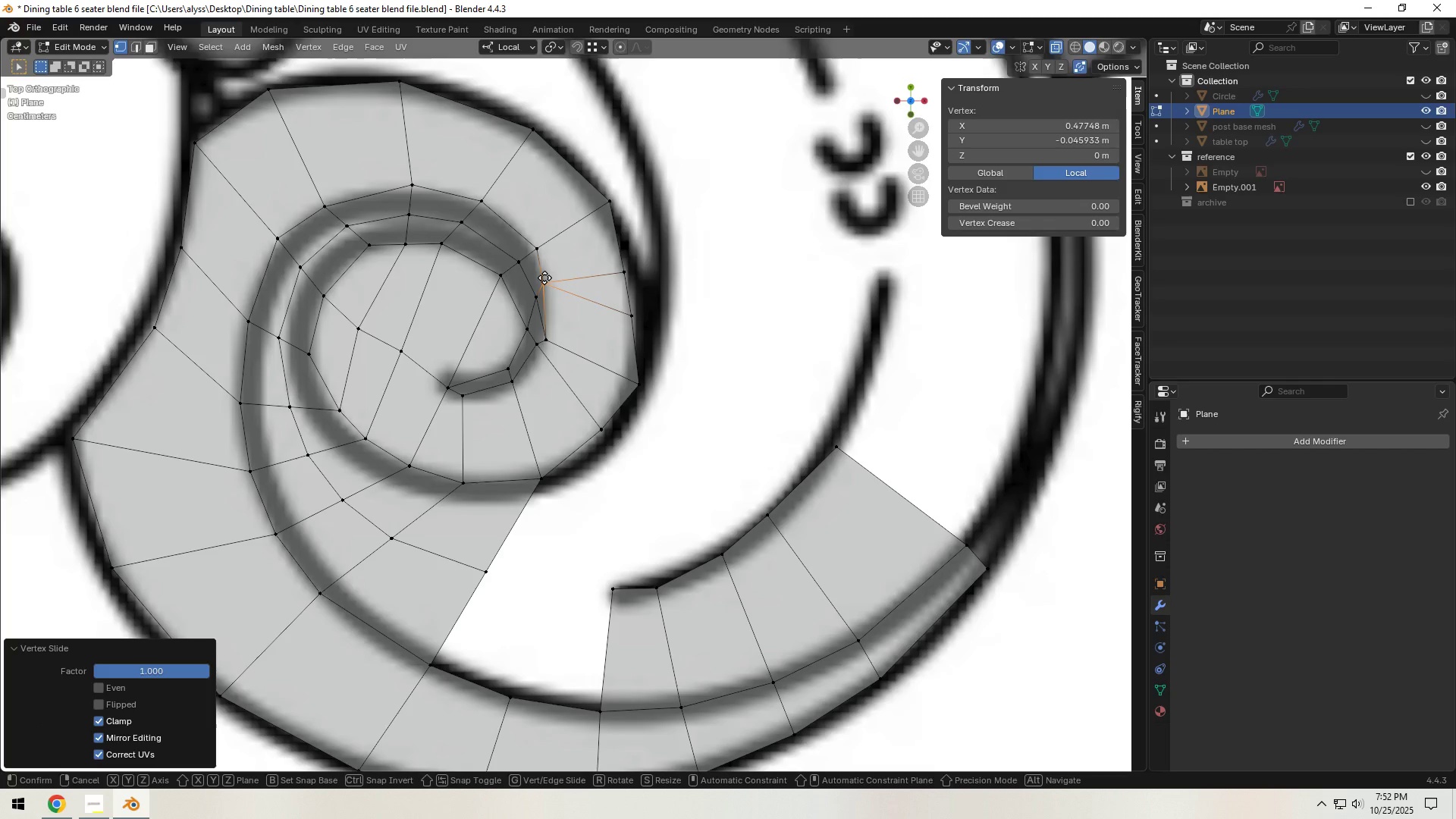 
type(gg)
 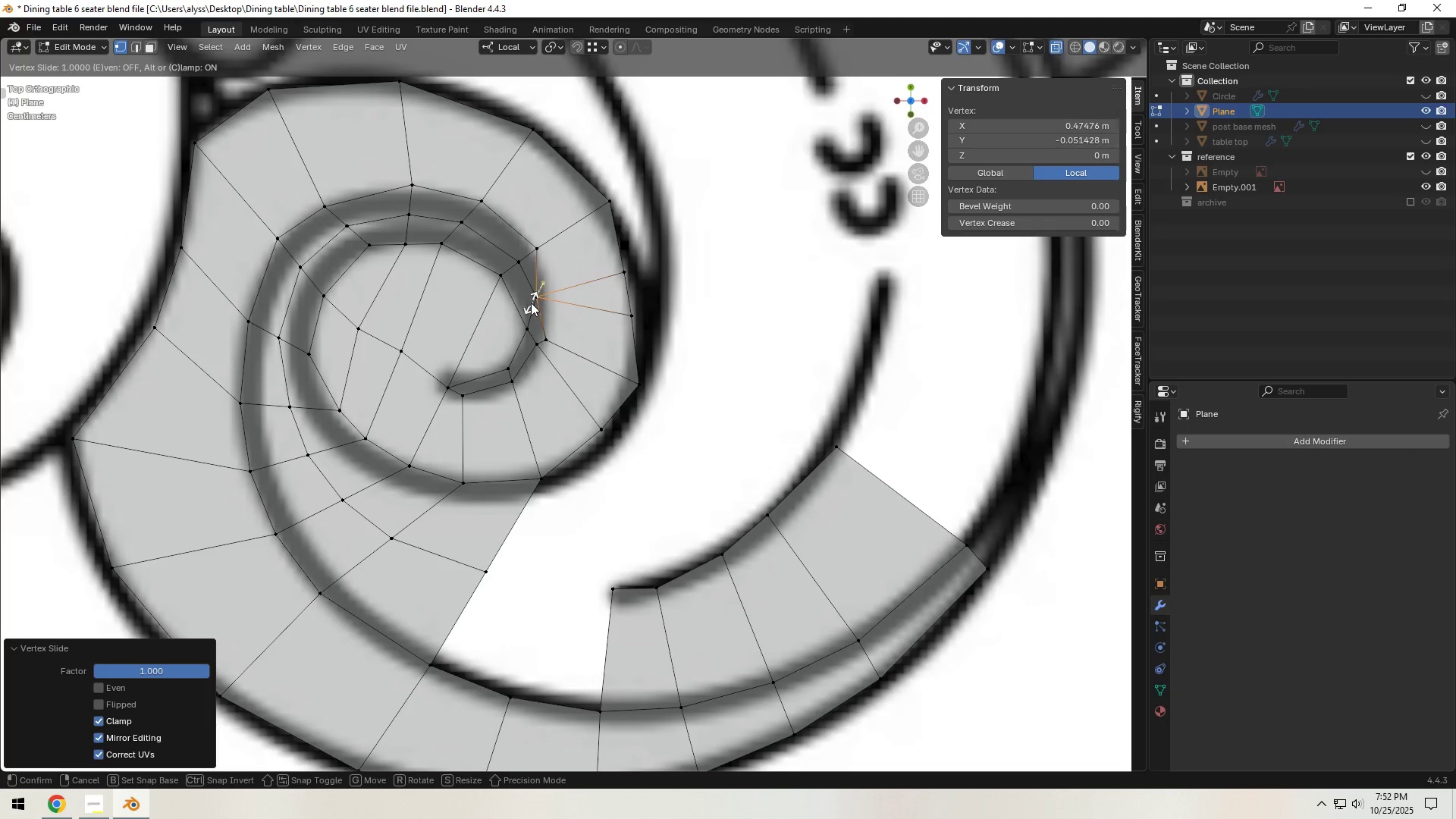 
left_click([531, 303])
 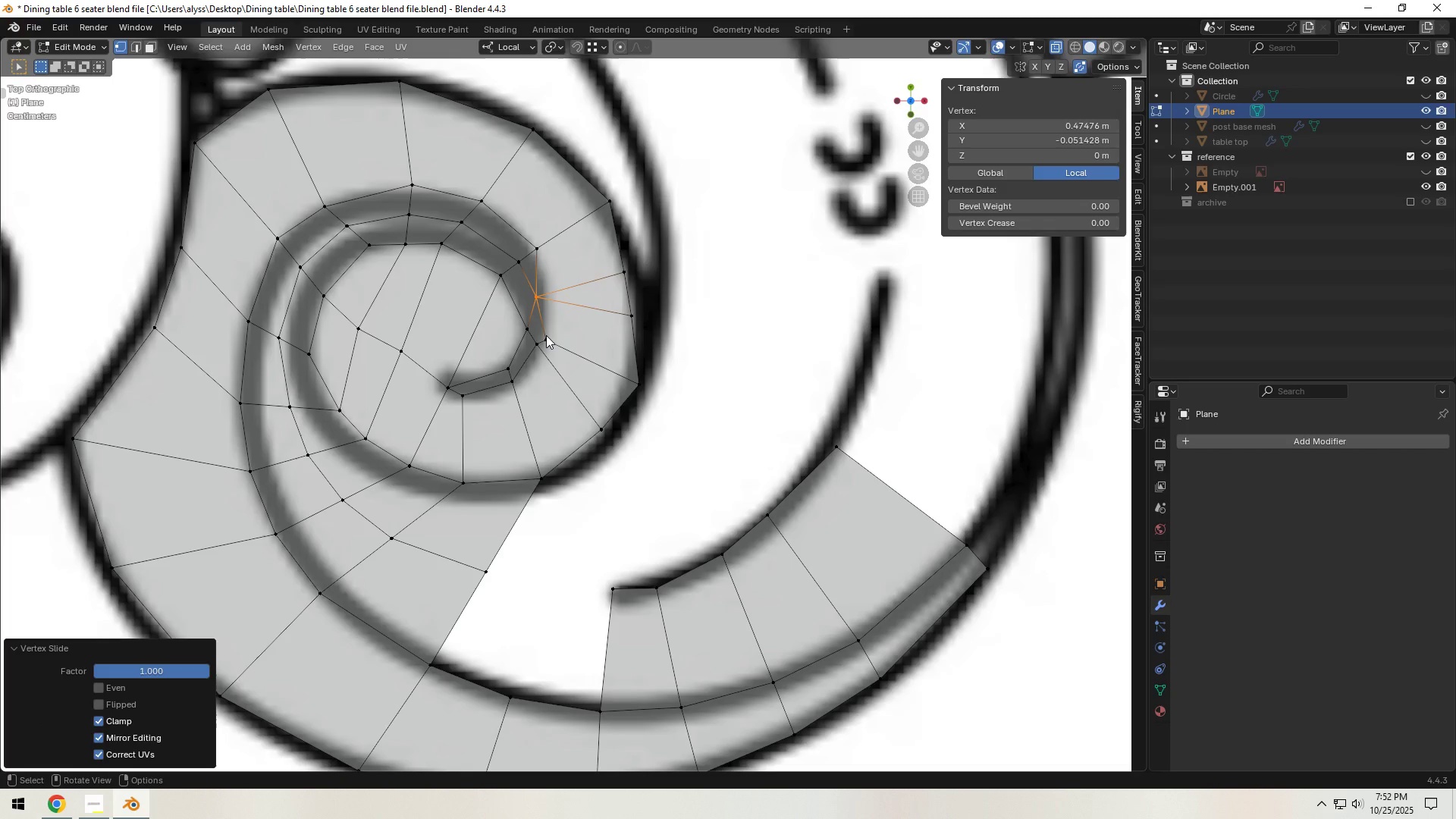 
left_click([546, 335])
 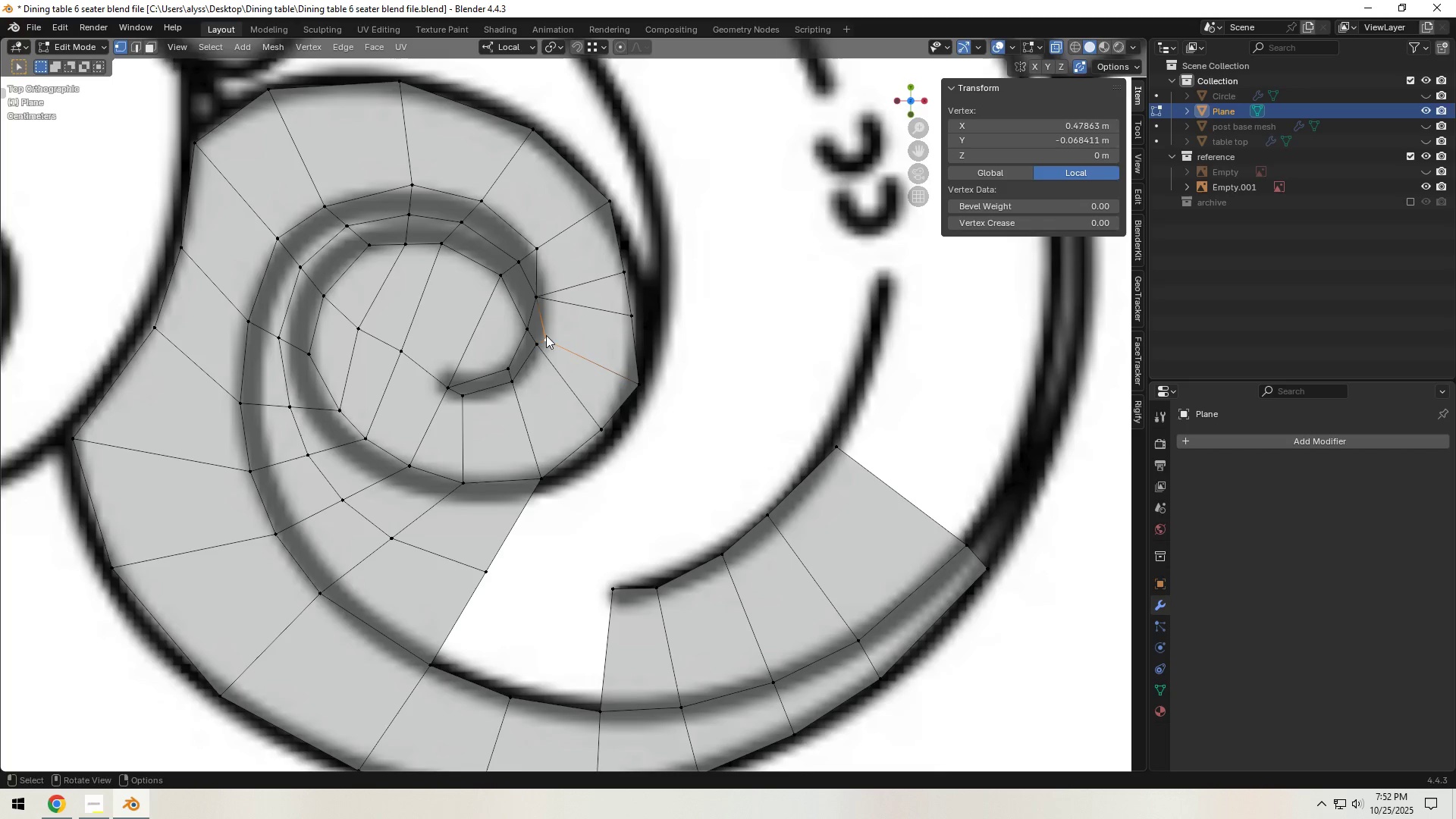 
type(gg)
 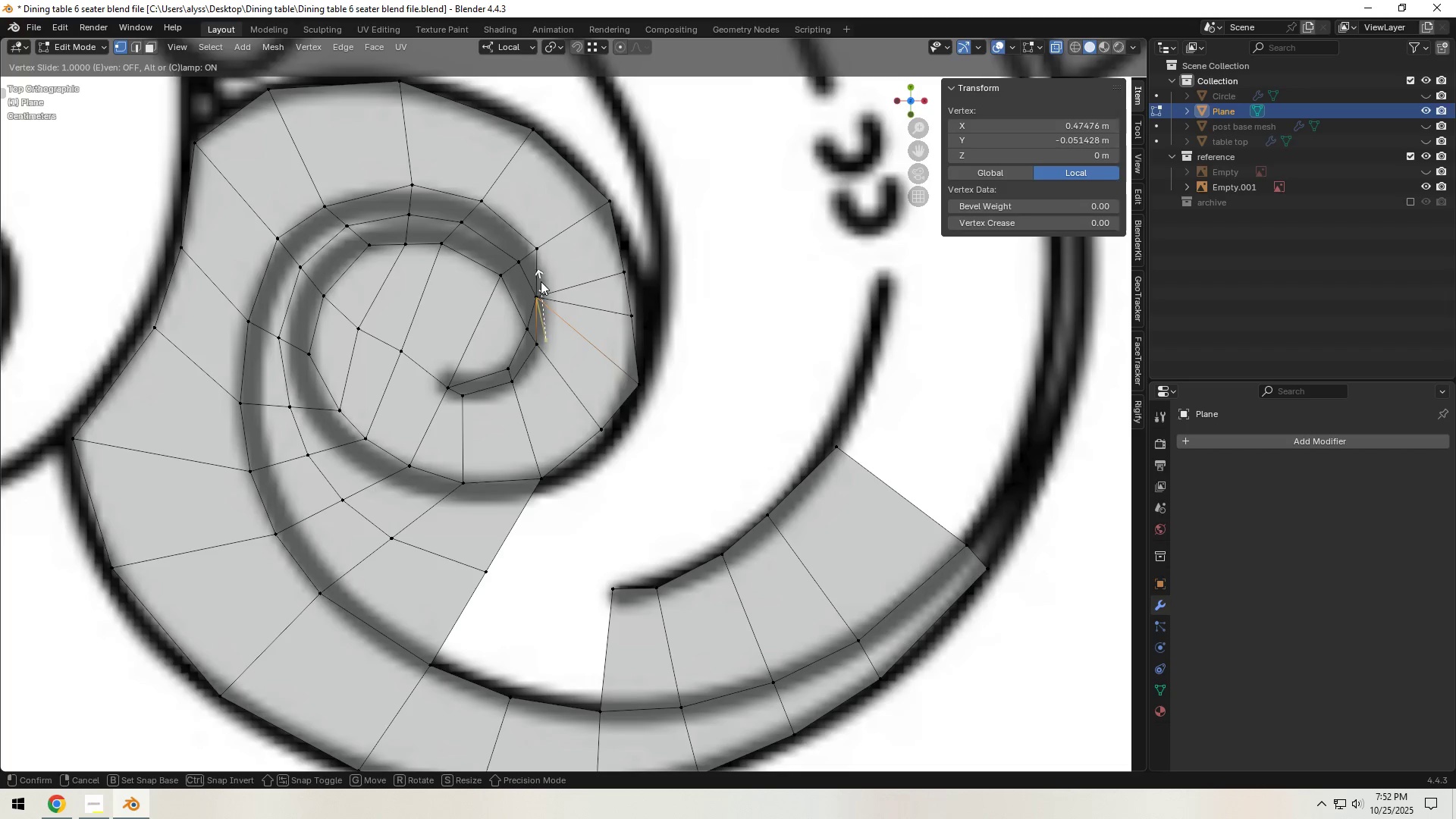 
left_click([541, 281])
 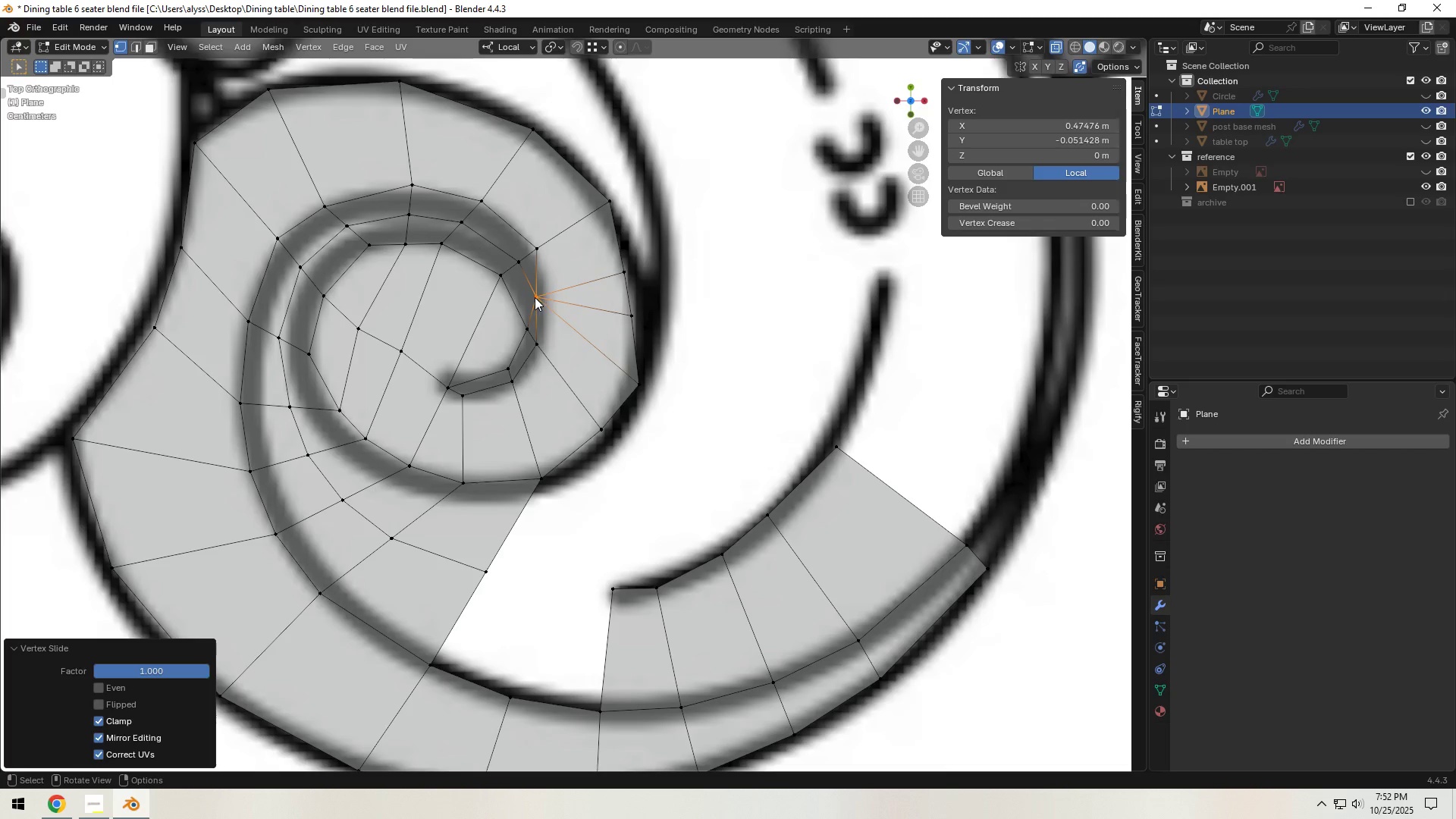 
left_click([535, 297])
 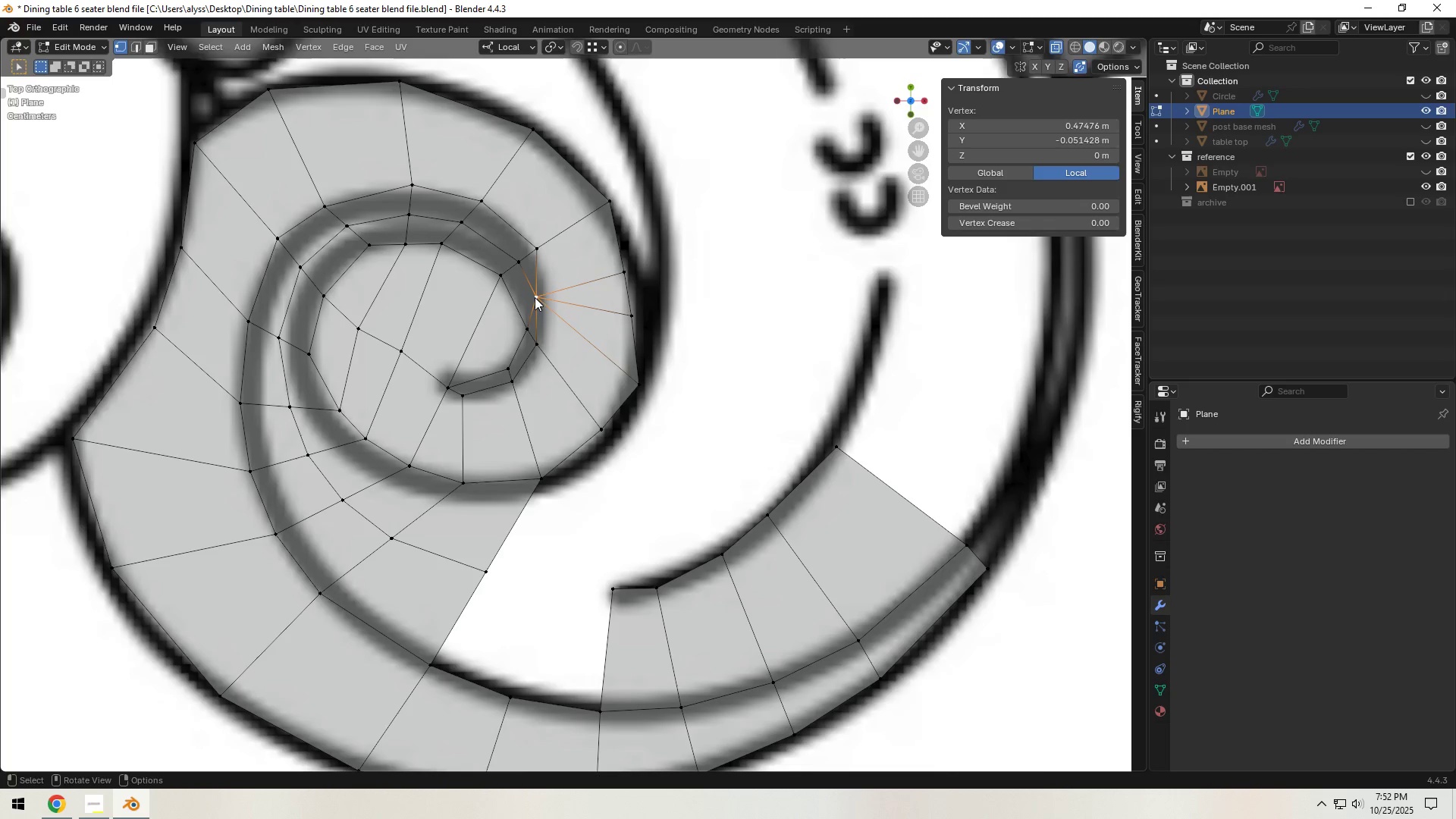 
key(G)
 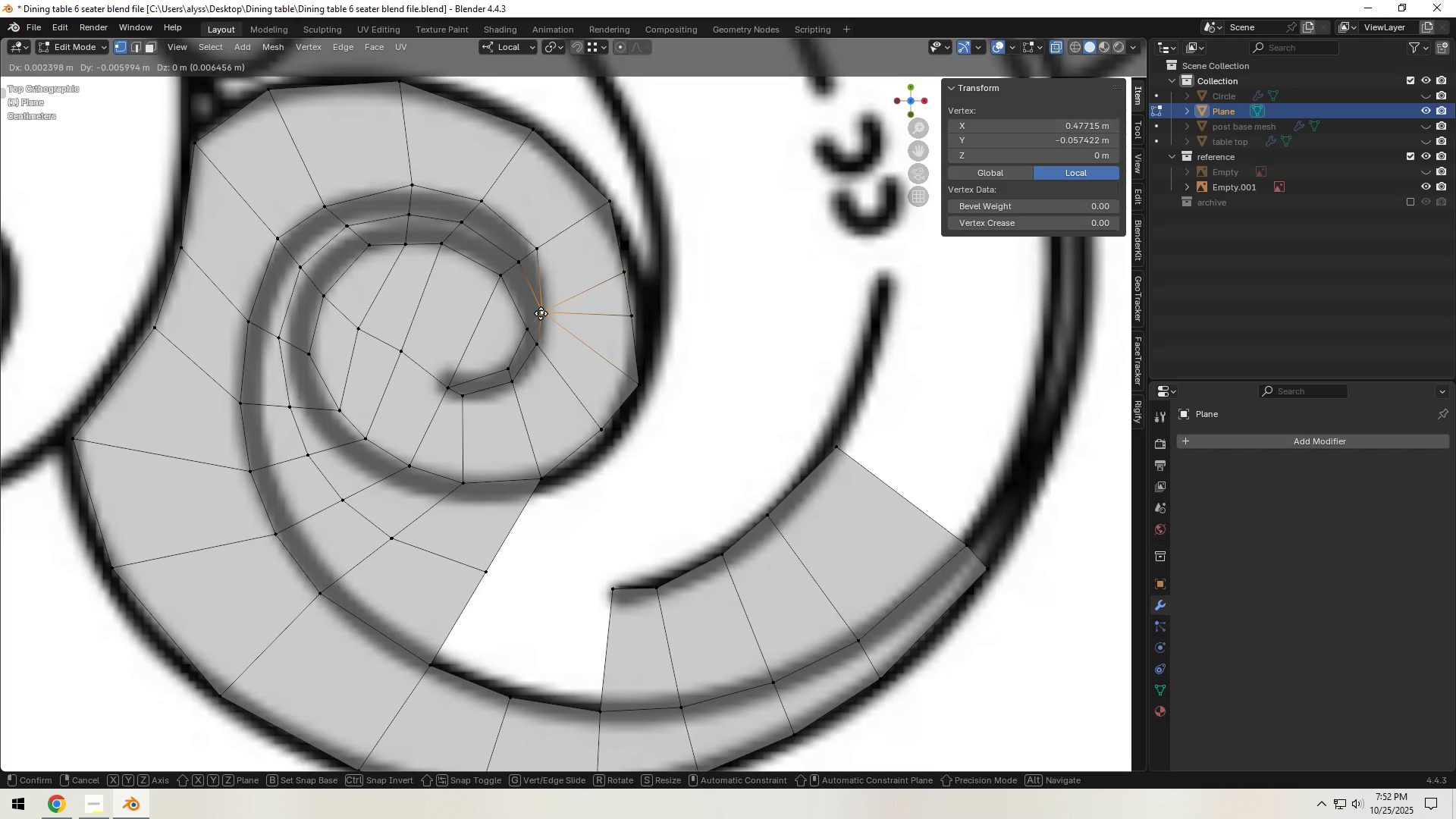 
left_click([541, 313])
 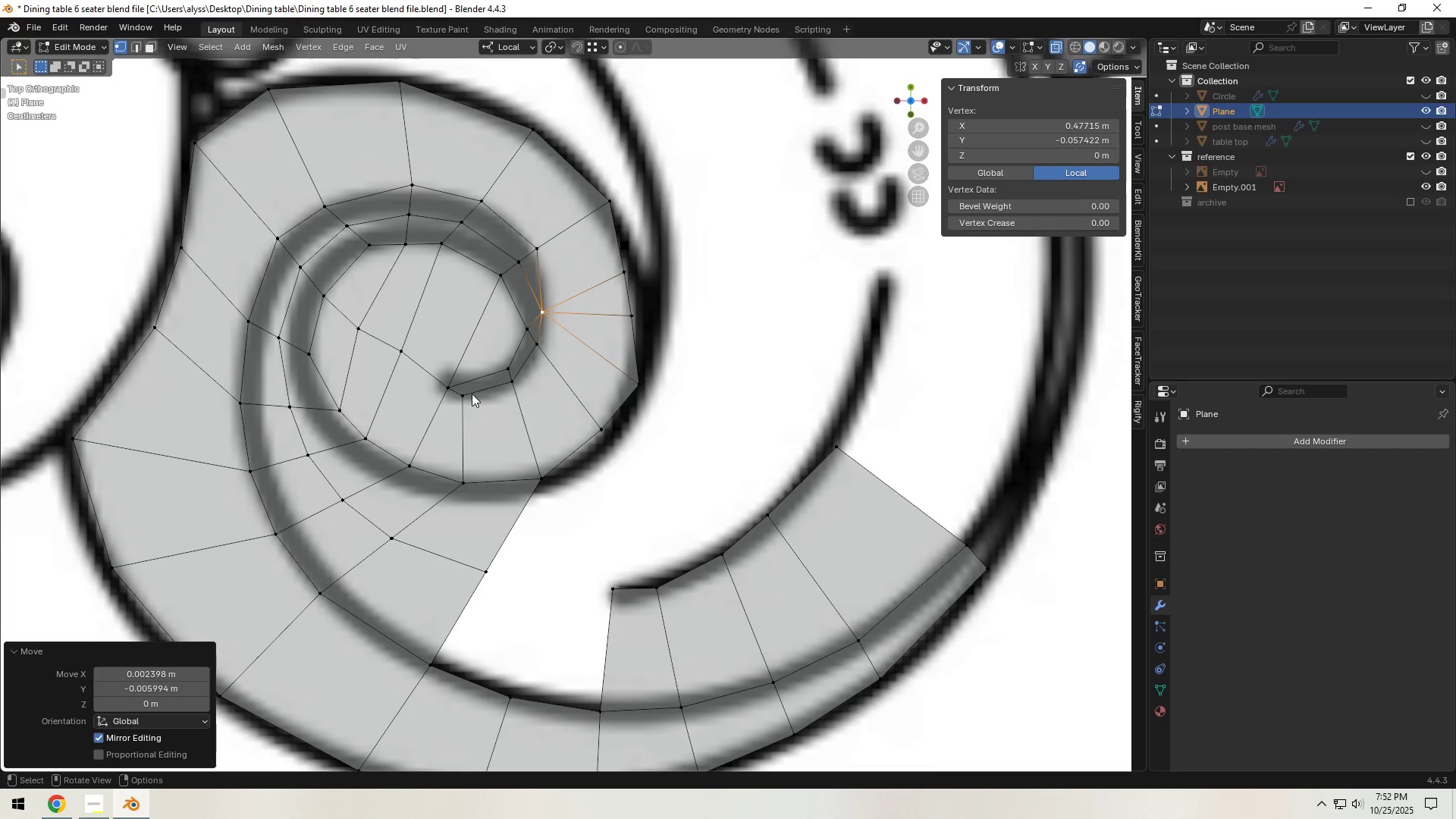 
left_click([460, 395])
 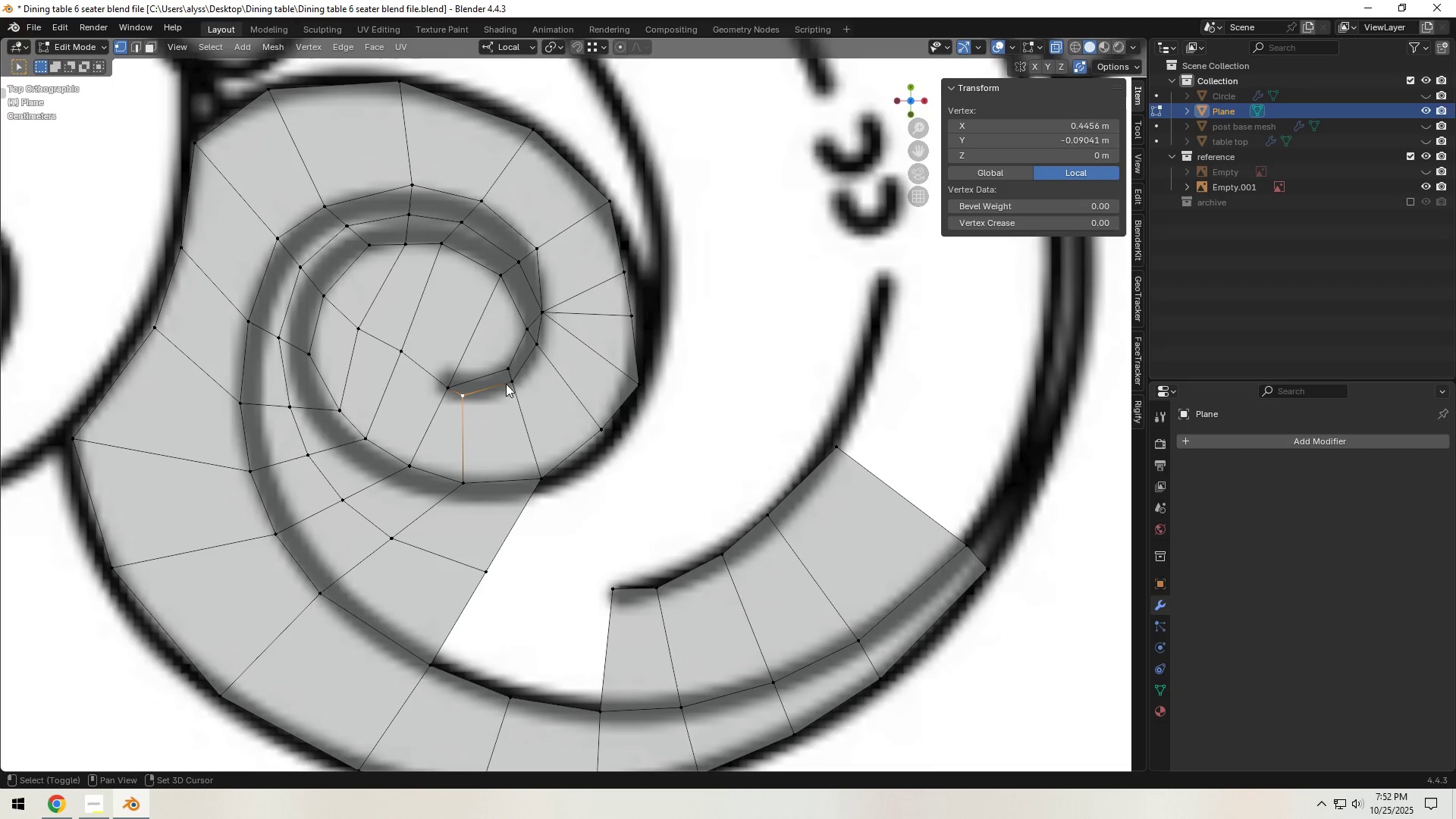 
hold_key(key=ShiftLeft, duration=0.75)
double_click([510, 381])
 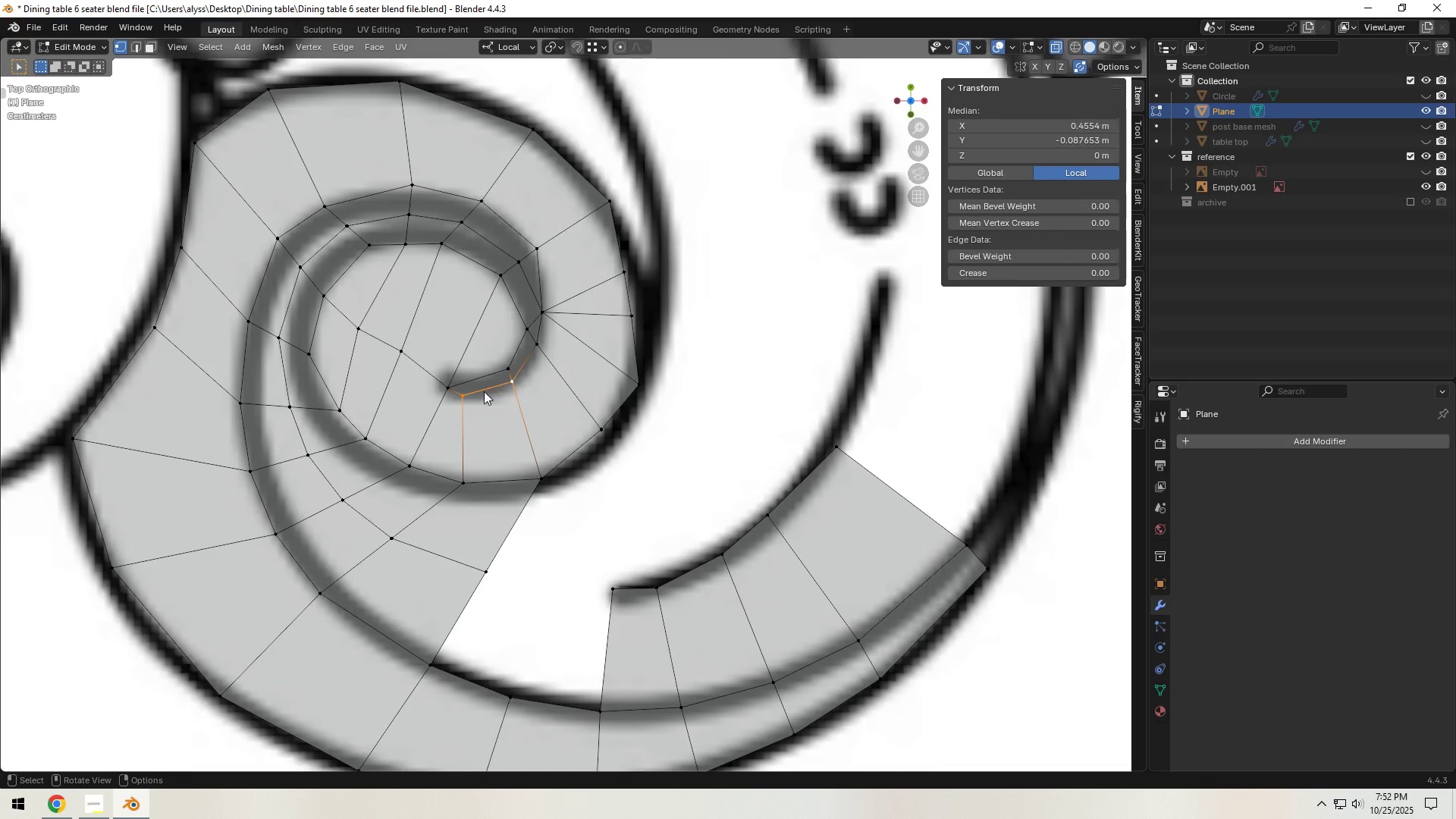 
left_click([466, 394])
 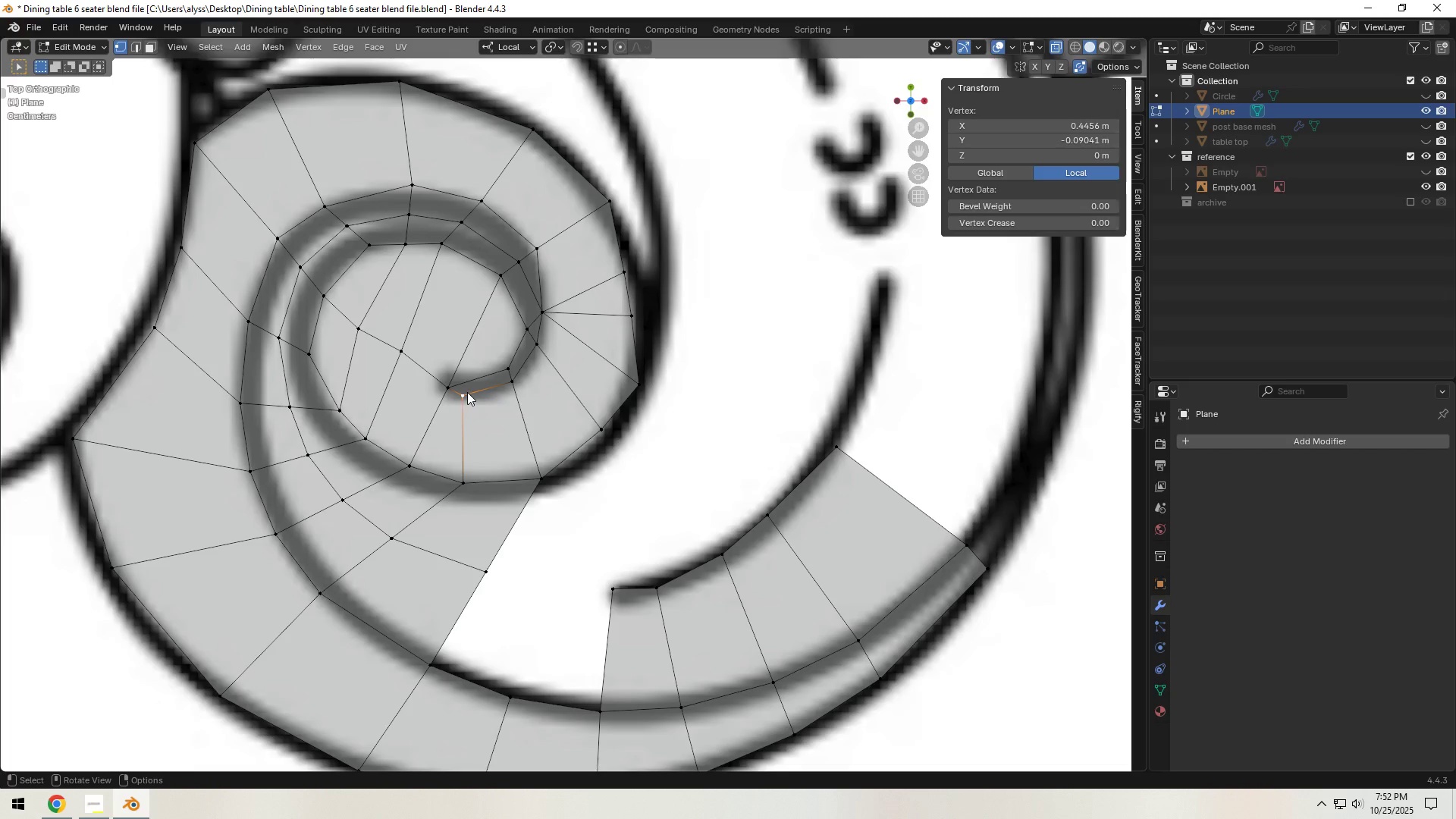 
key(Control+Z)
 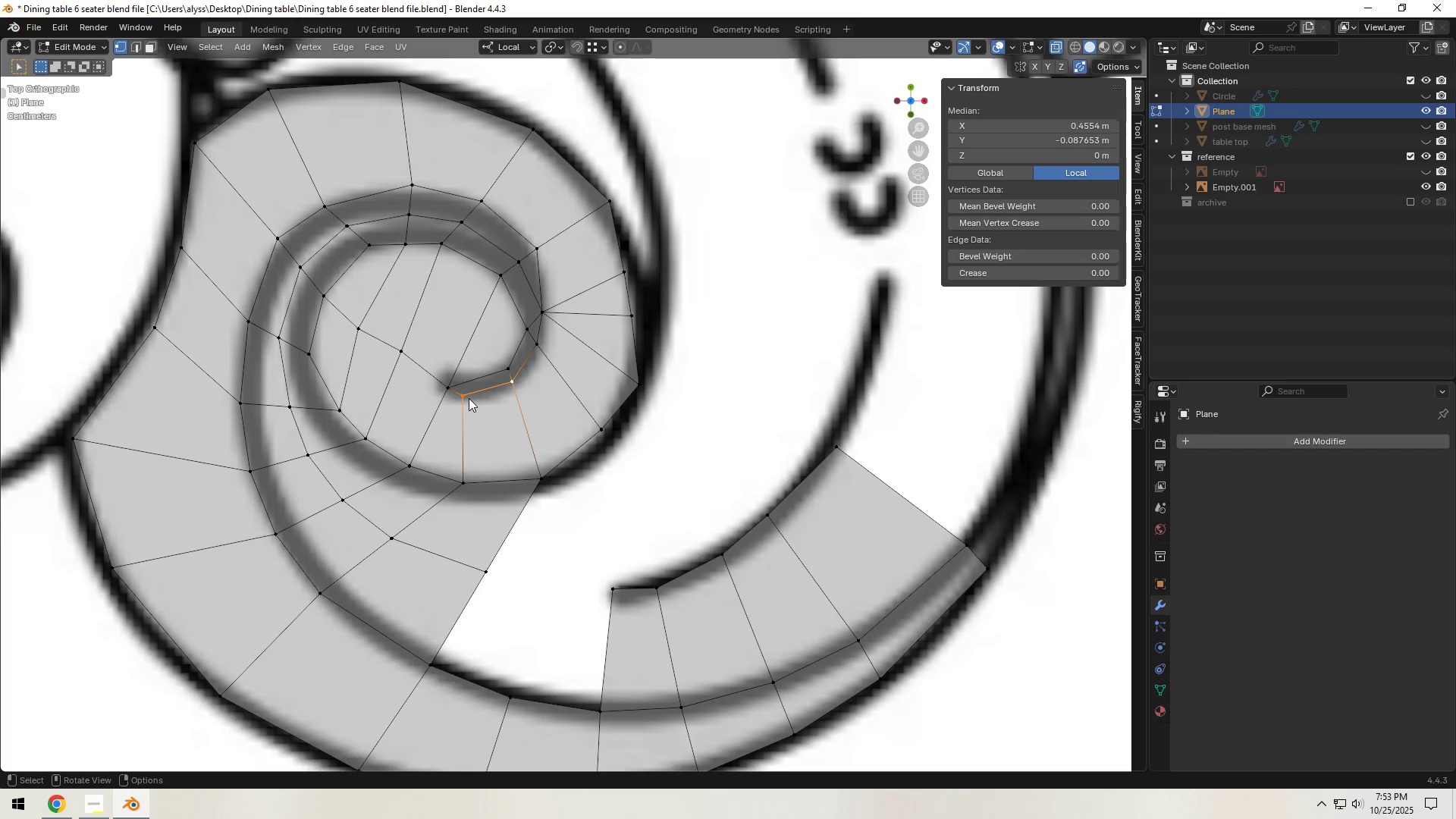 
left_click([463, 399])
 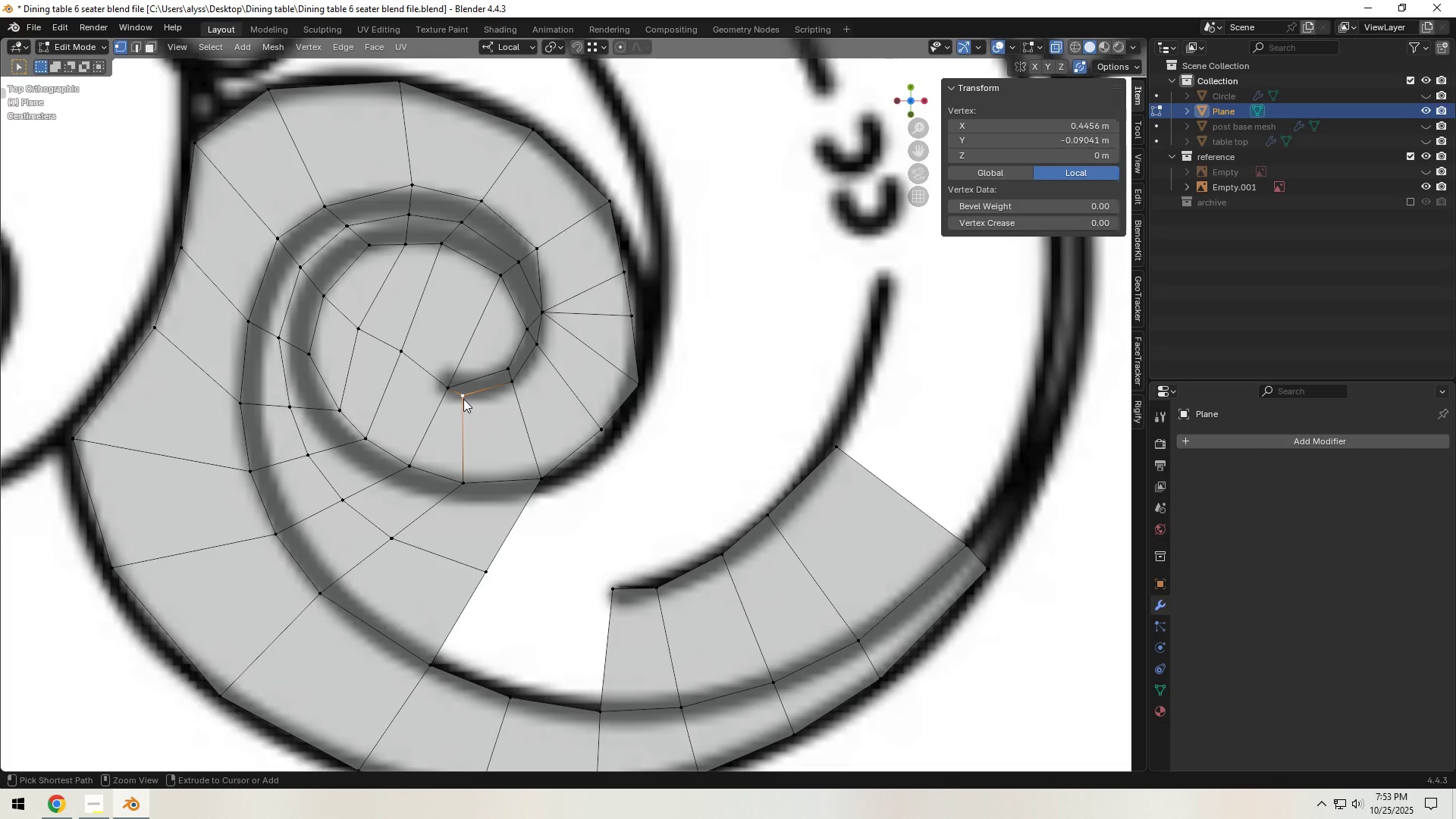 
key(Control+ControlLeft)
 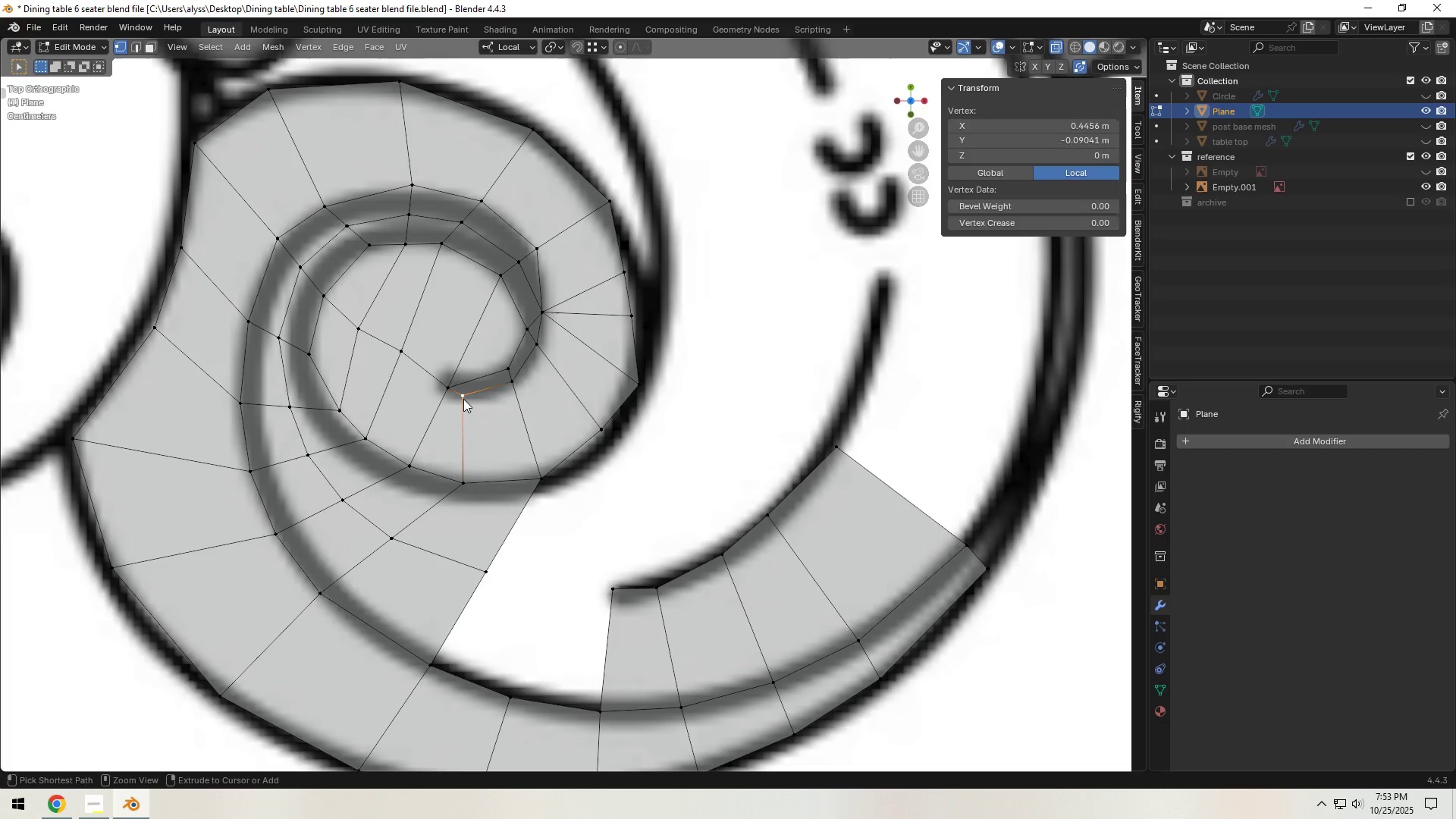 
key(Control+X)
 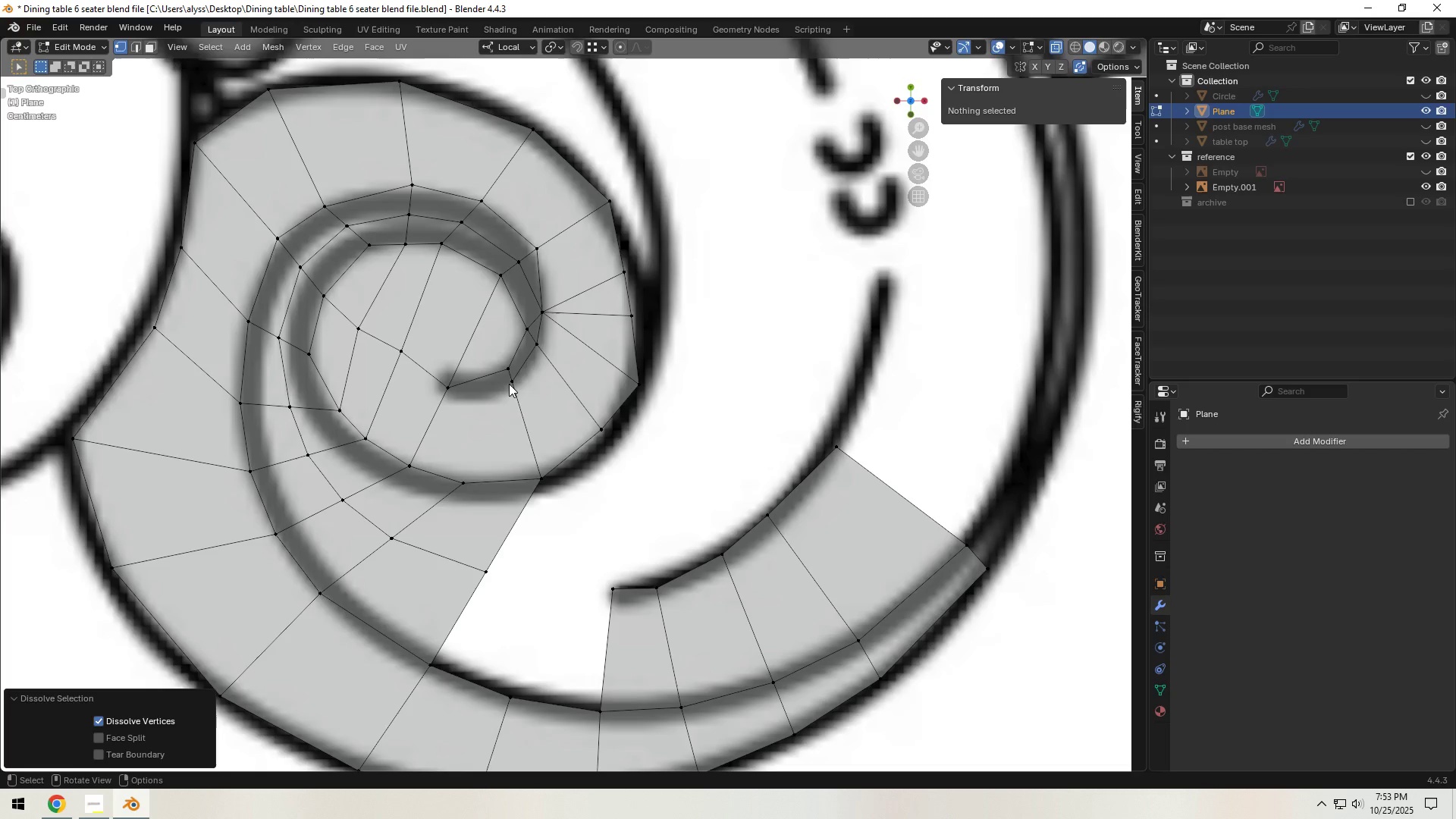 
left_click([509, 384])
 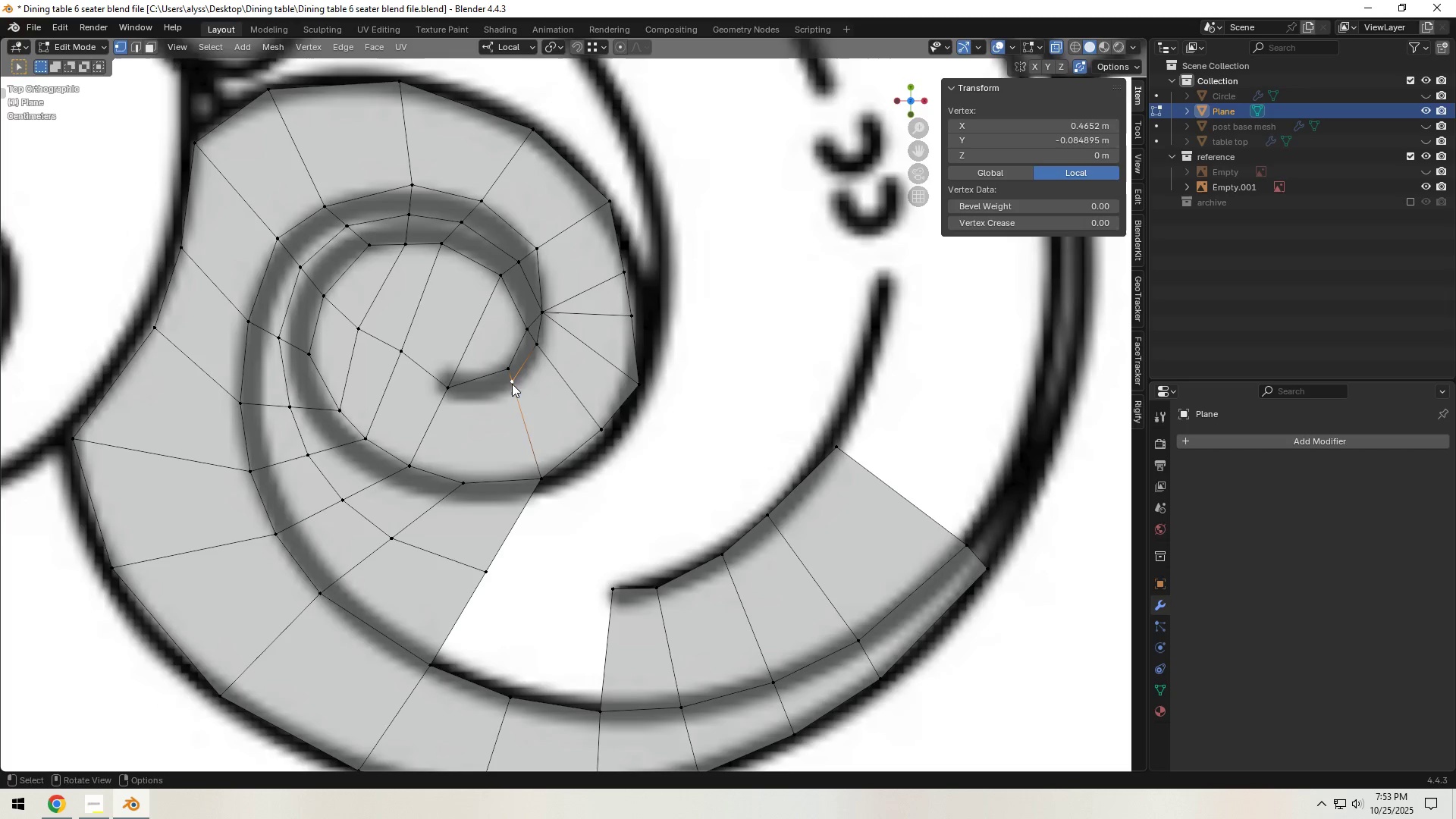 
key(Control+ControlLeft)
 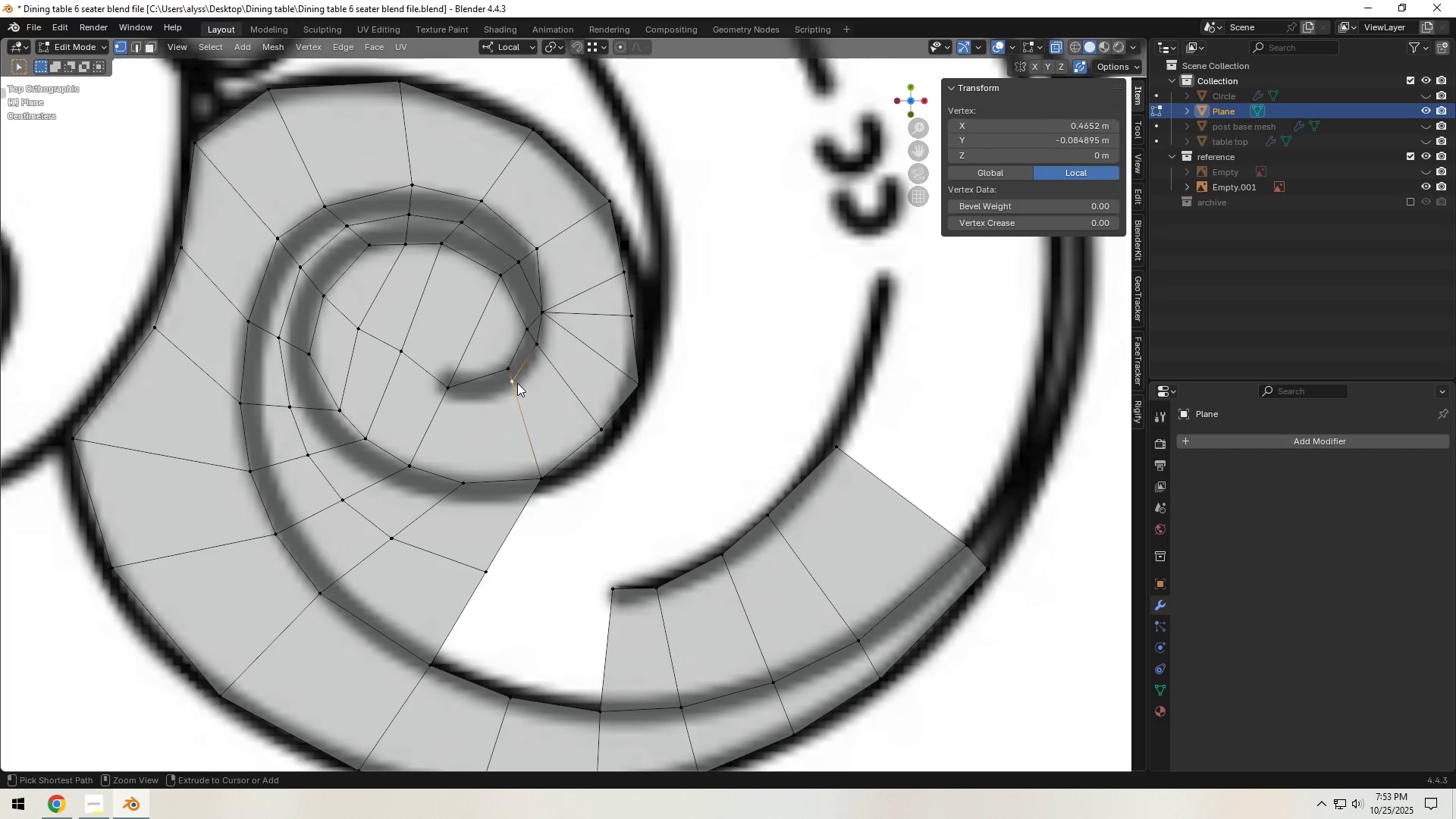 
key(Control+X)
 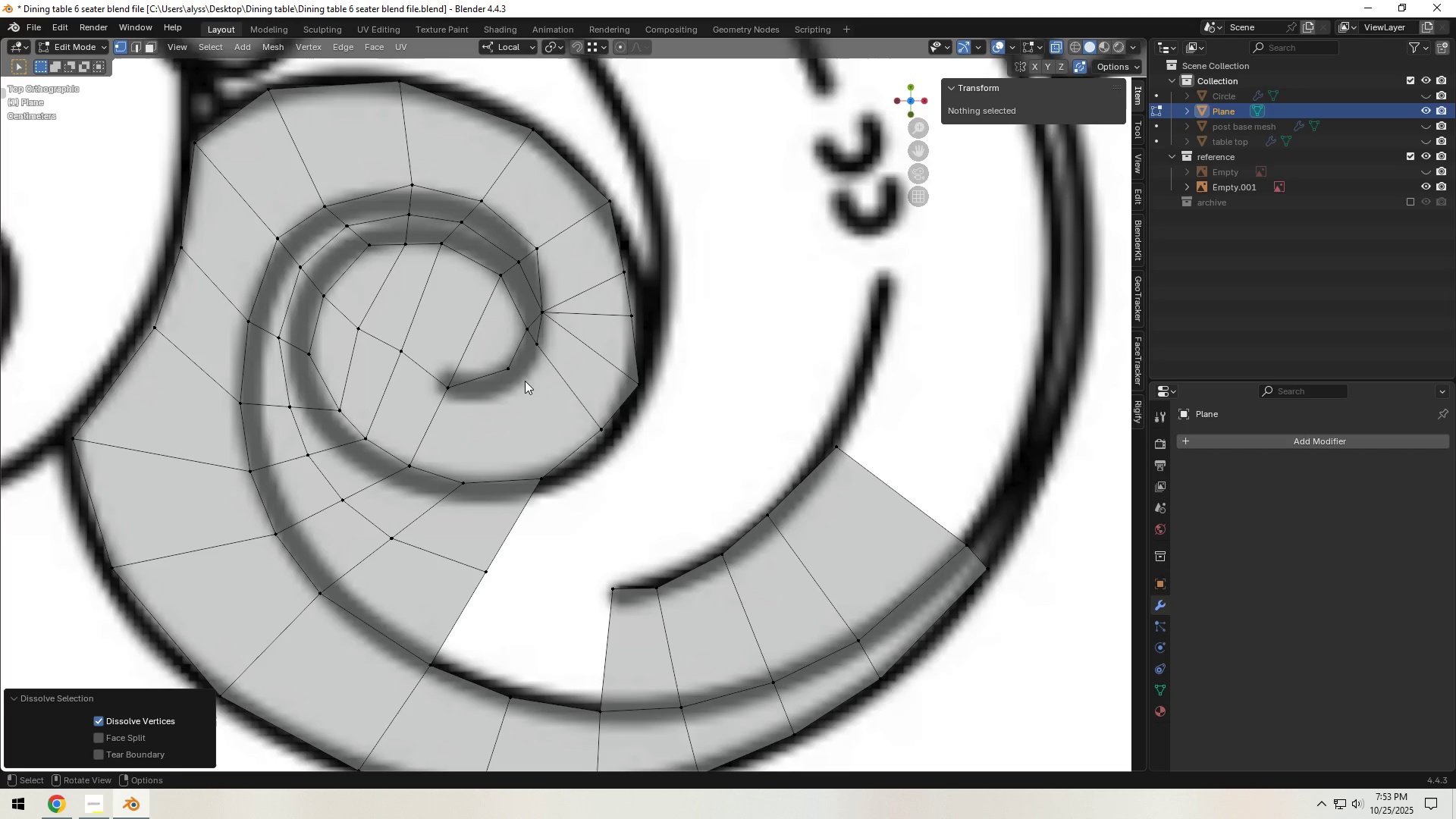 
key(Control+Z)
 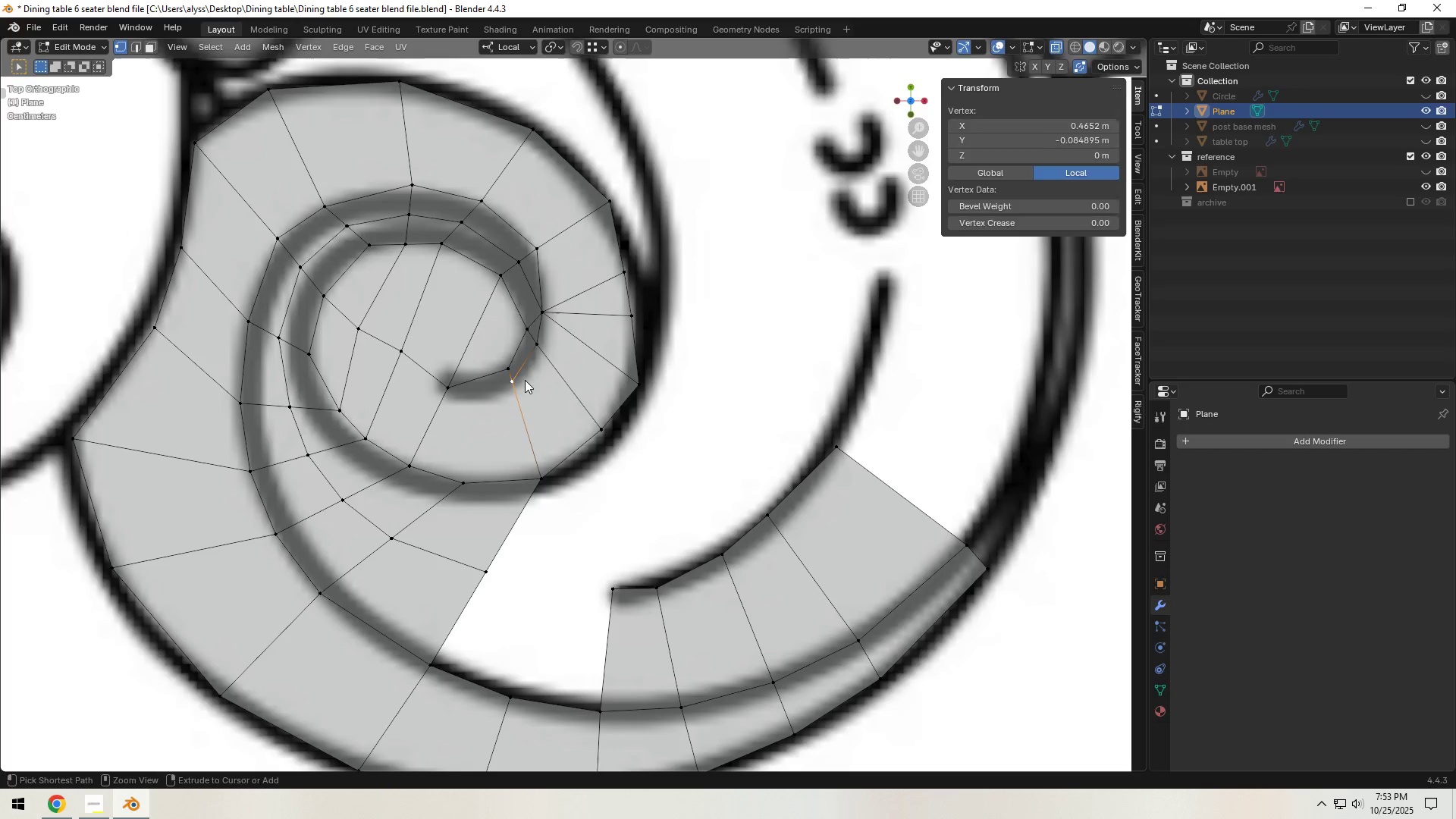 
key(Control+Z)
 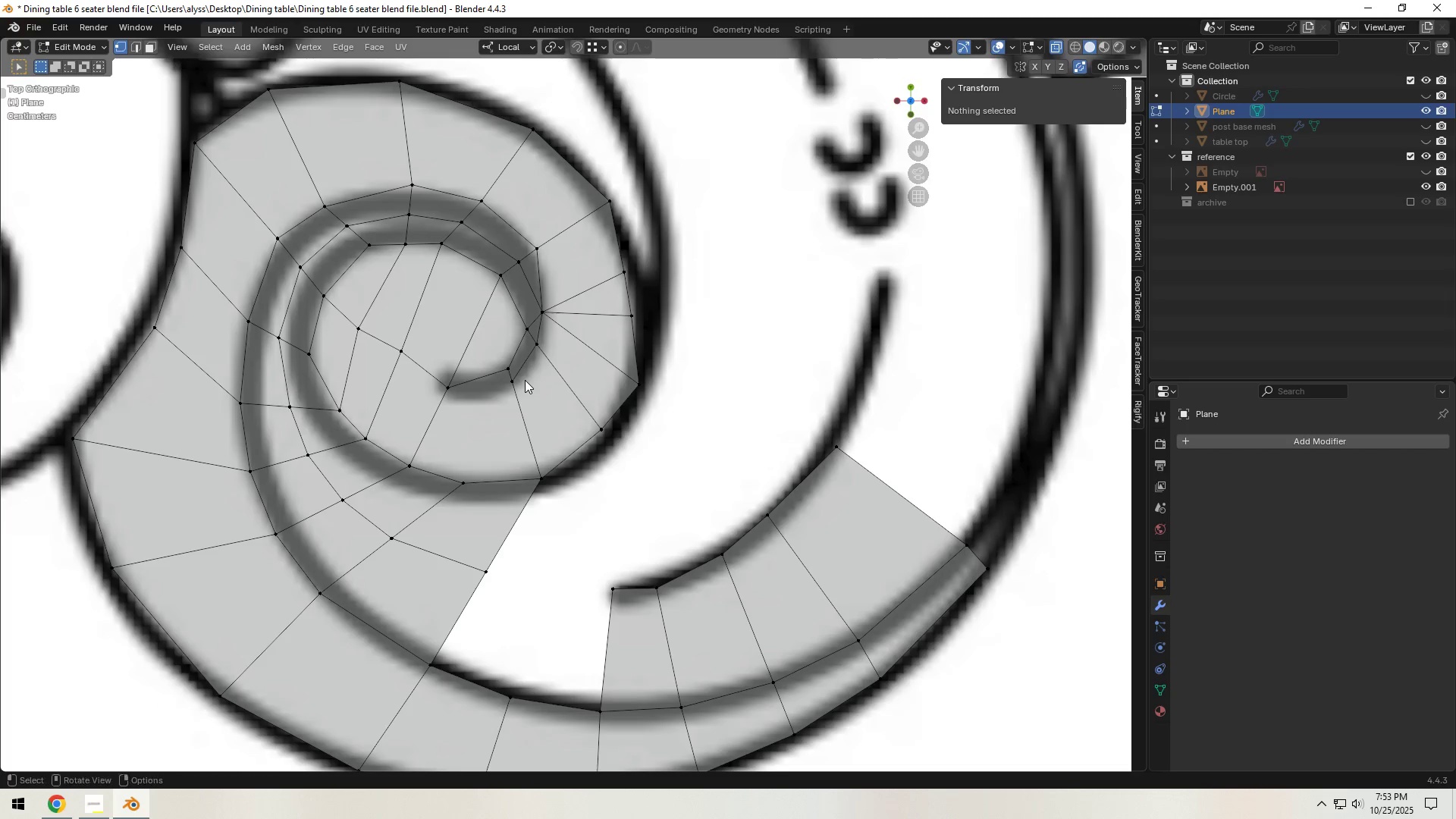 
key(Control+Z)
 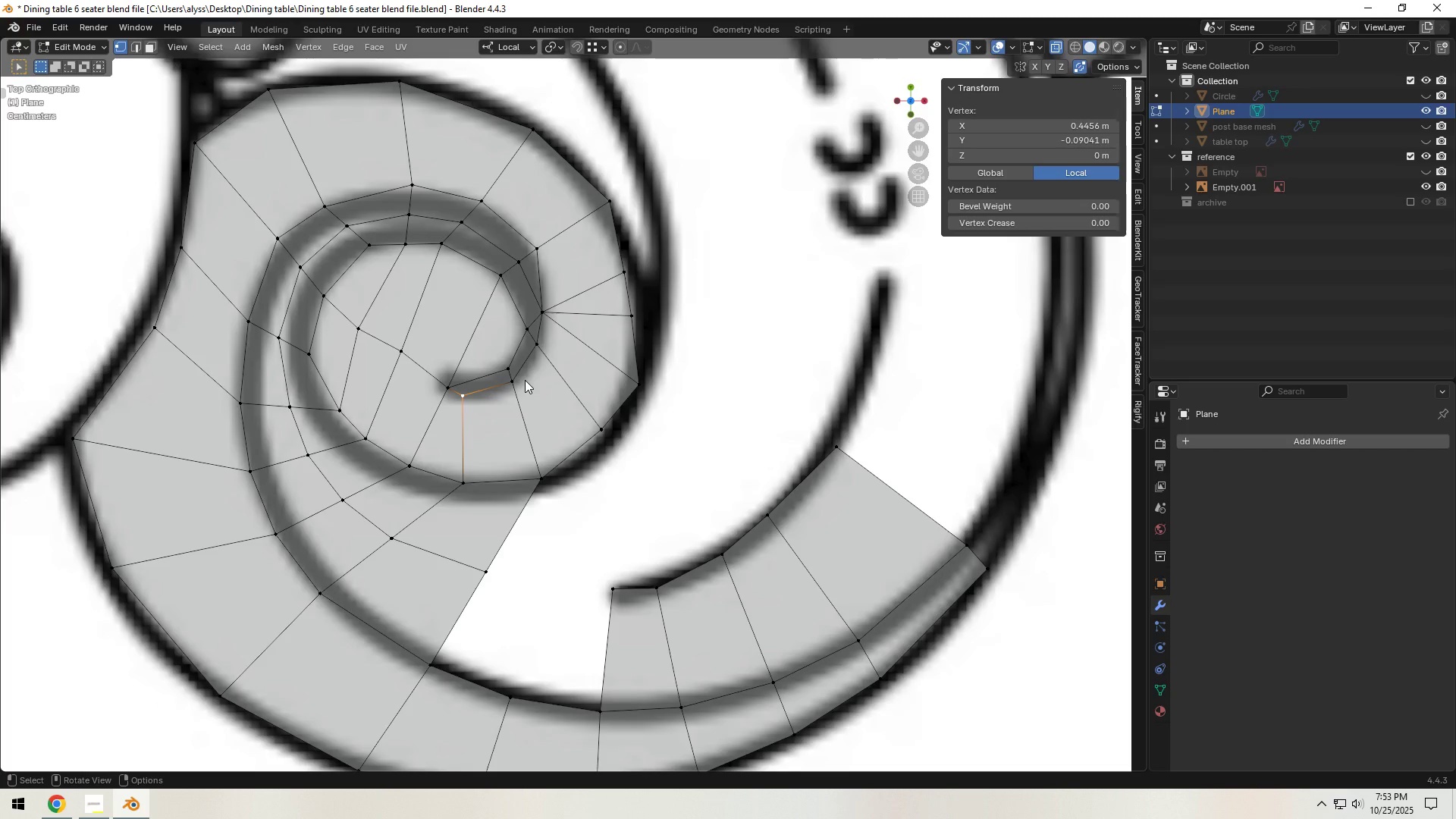 
key(2)
 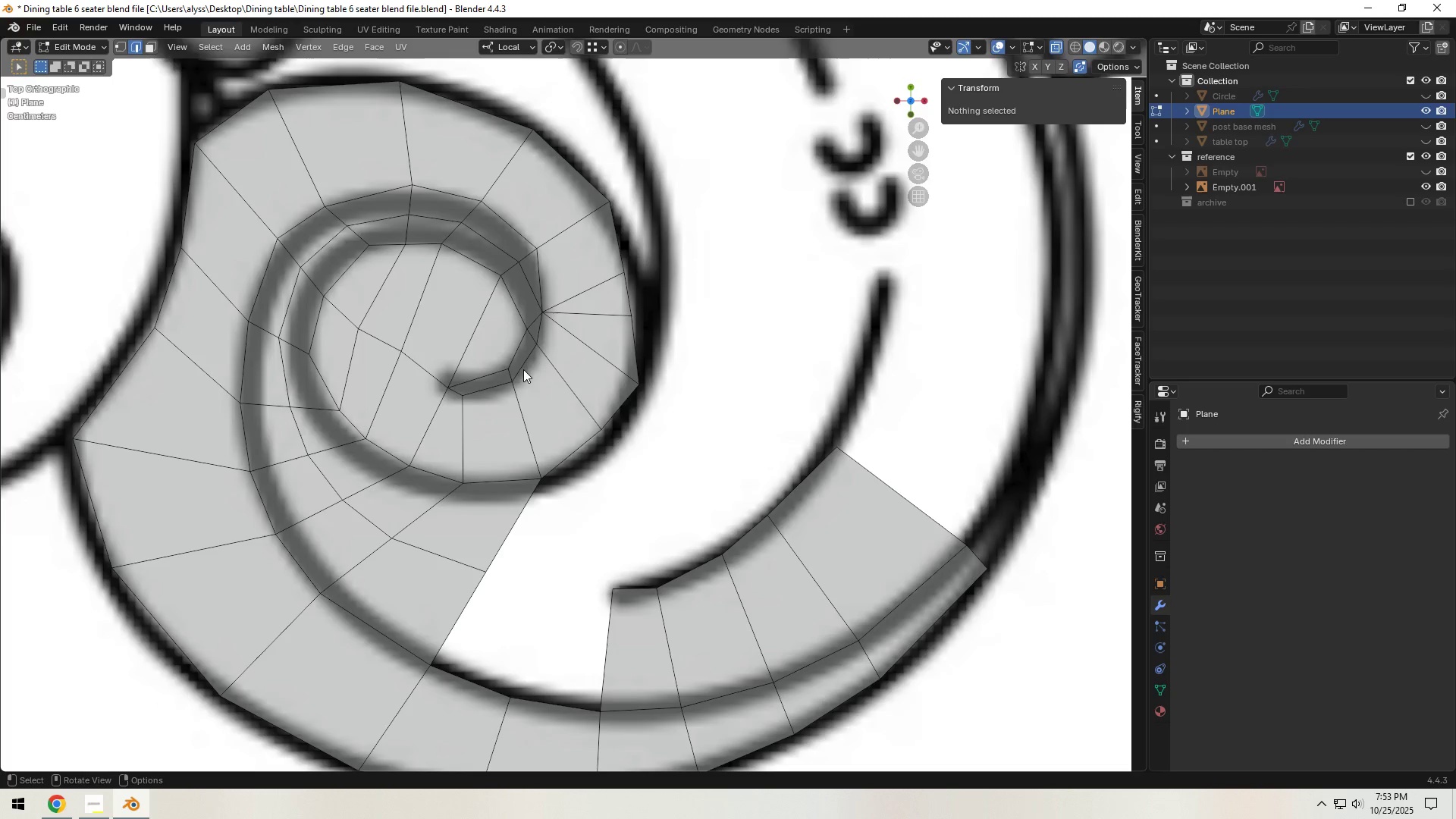 
left_click([523, 368])
 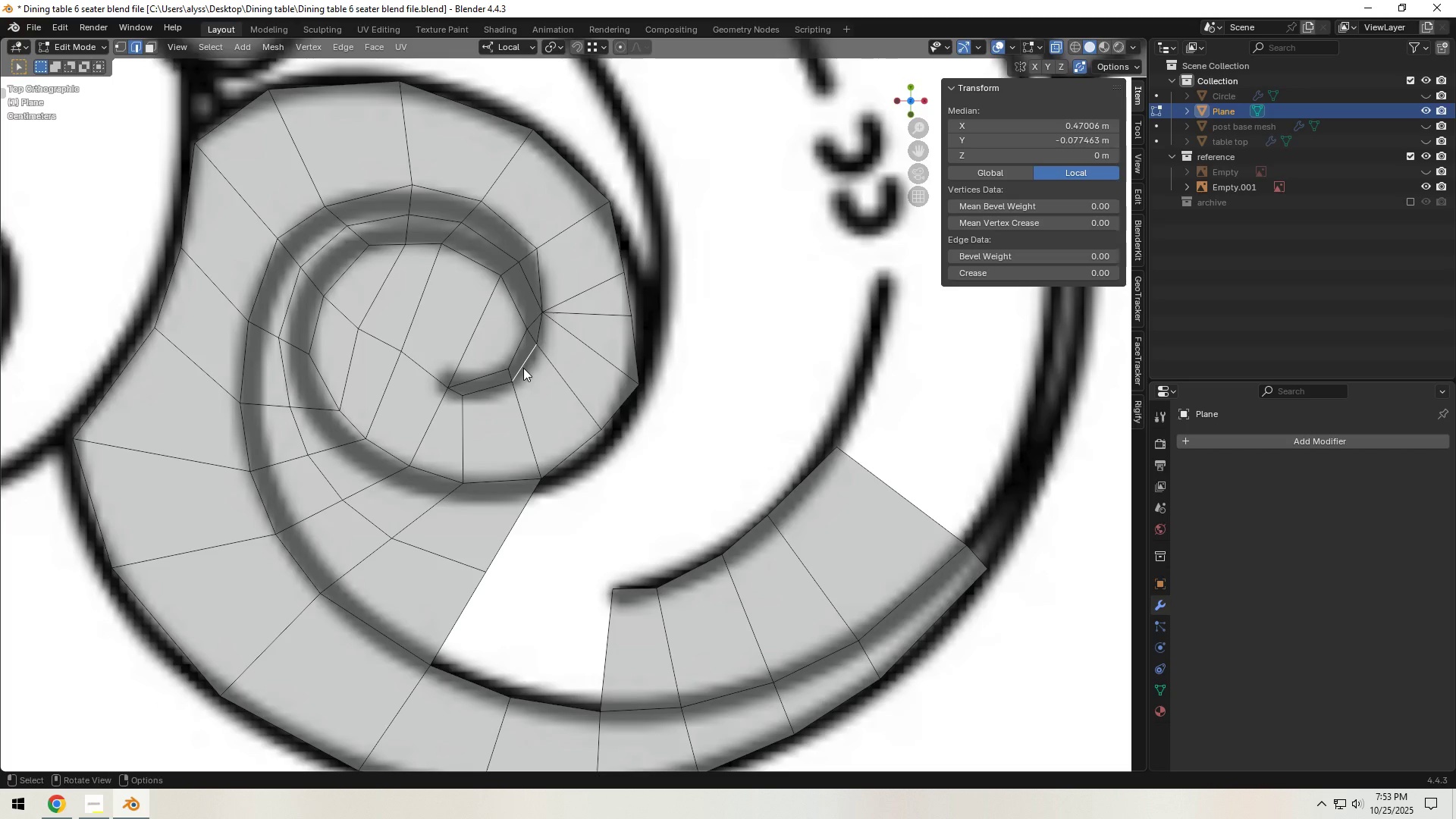 
key(Control+X)
 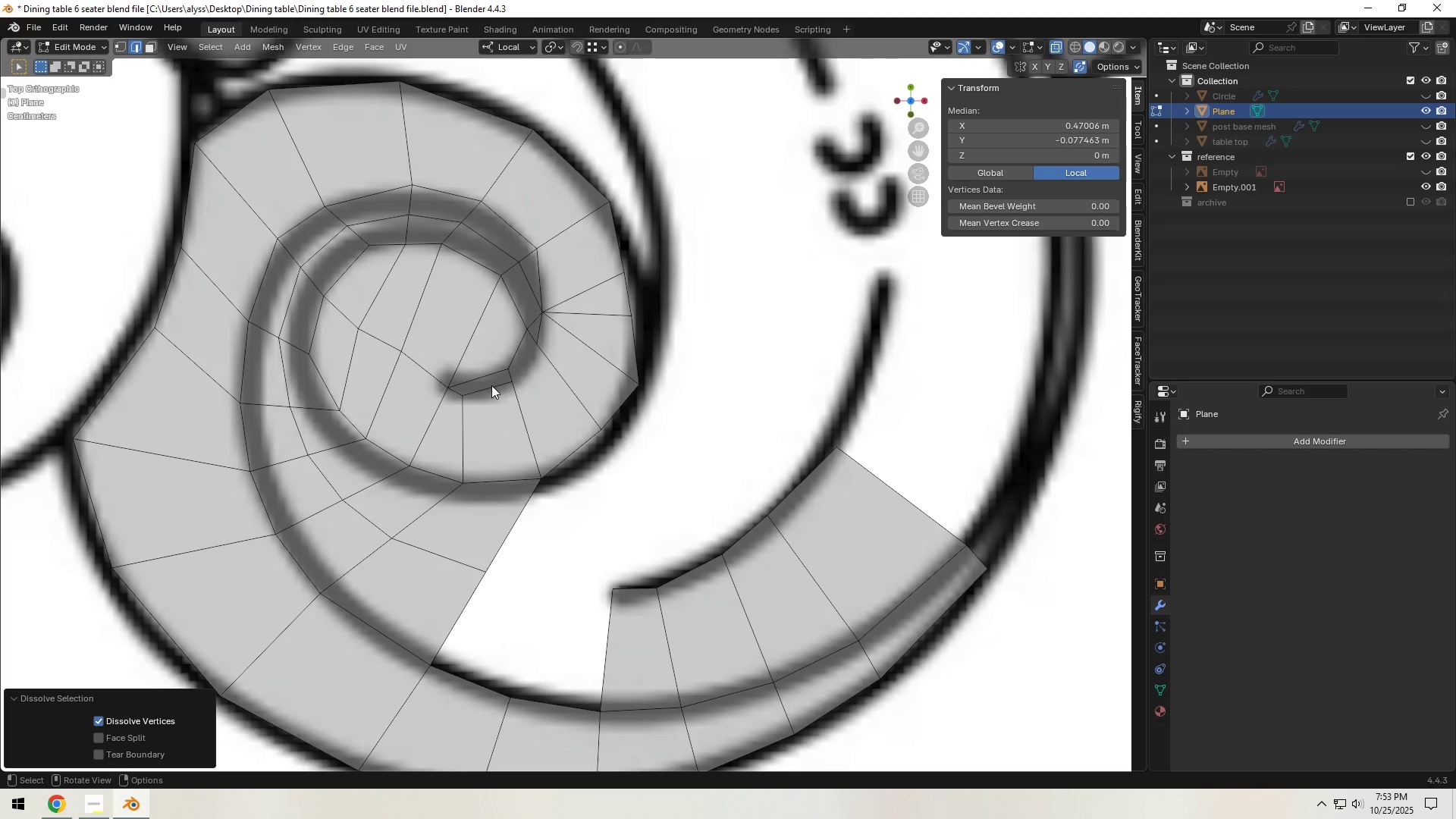 
left_click([489, 386])
 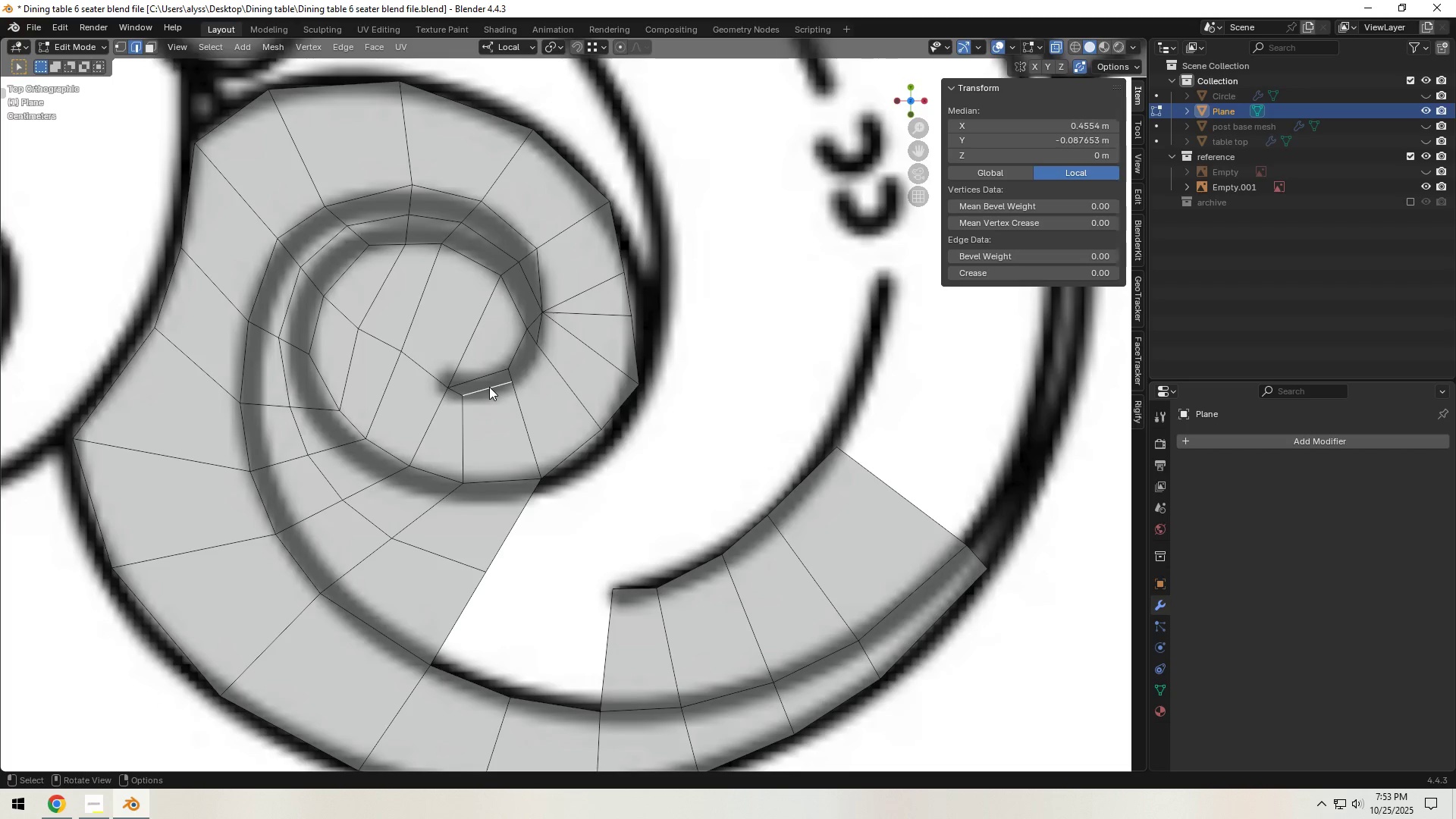 
key(Control+ControlLeft)
 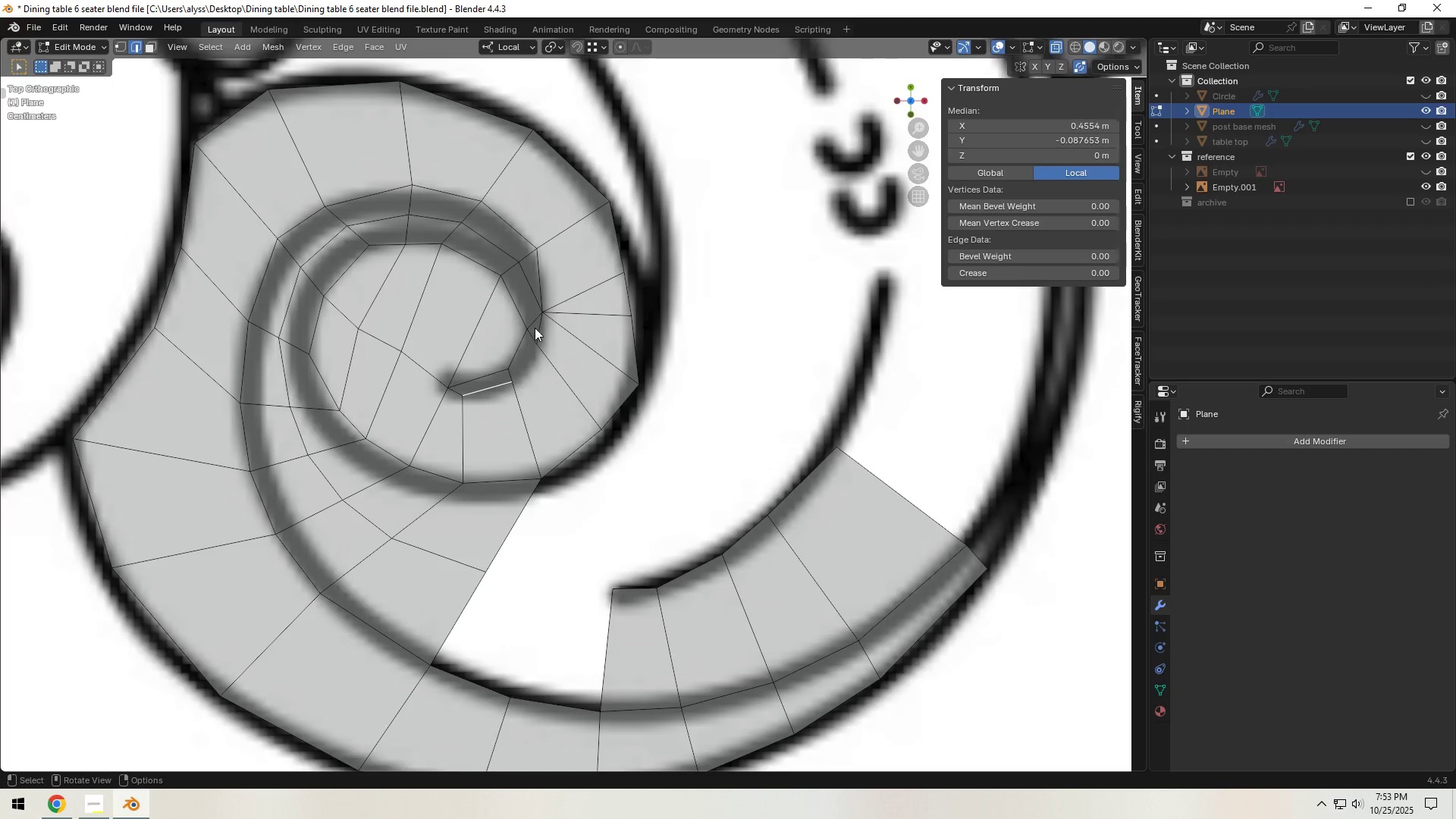 
left_click([535, 328])
 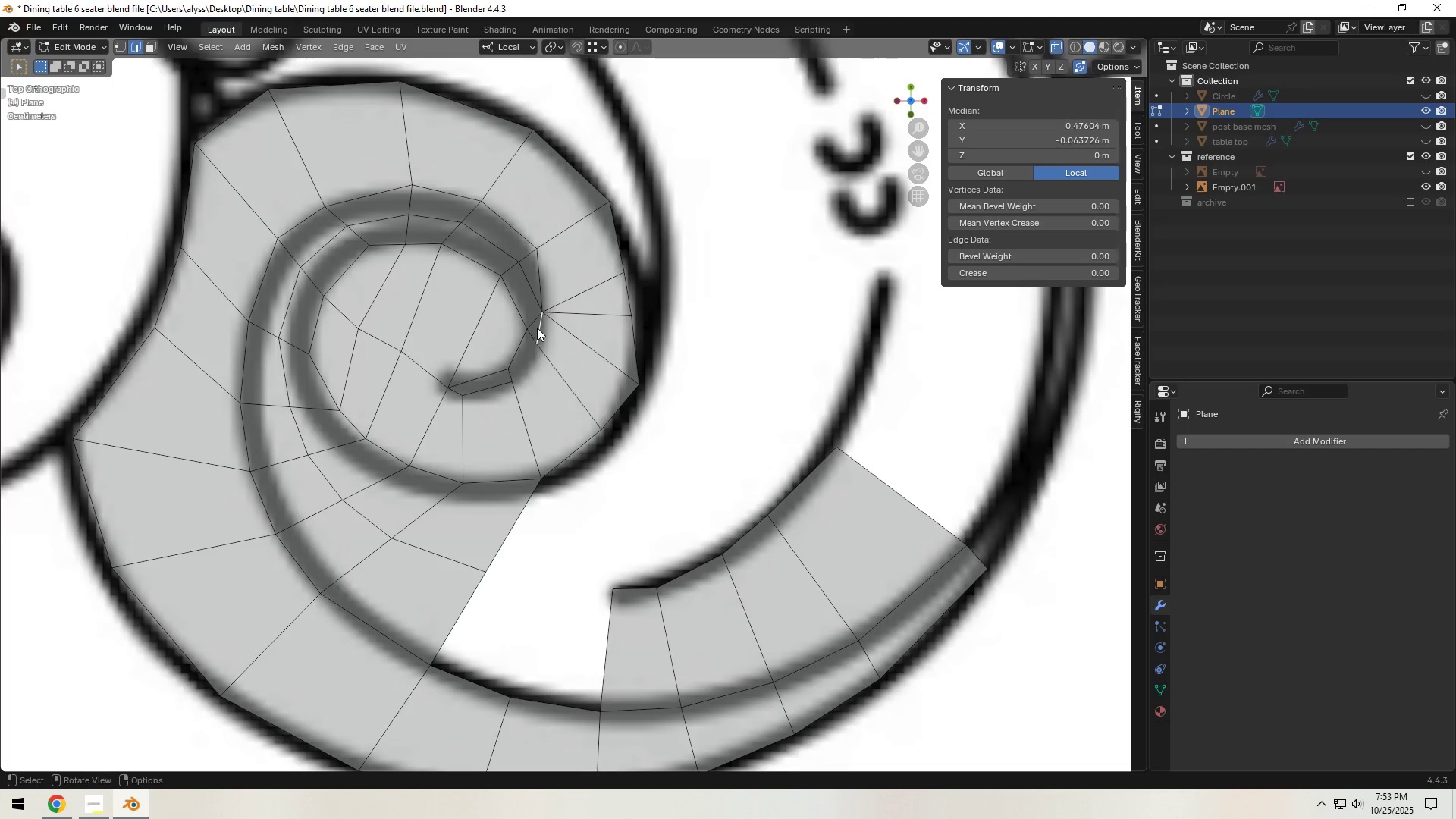 
key(Control+X)
 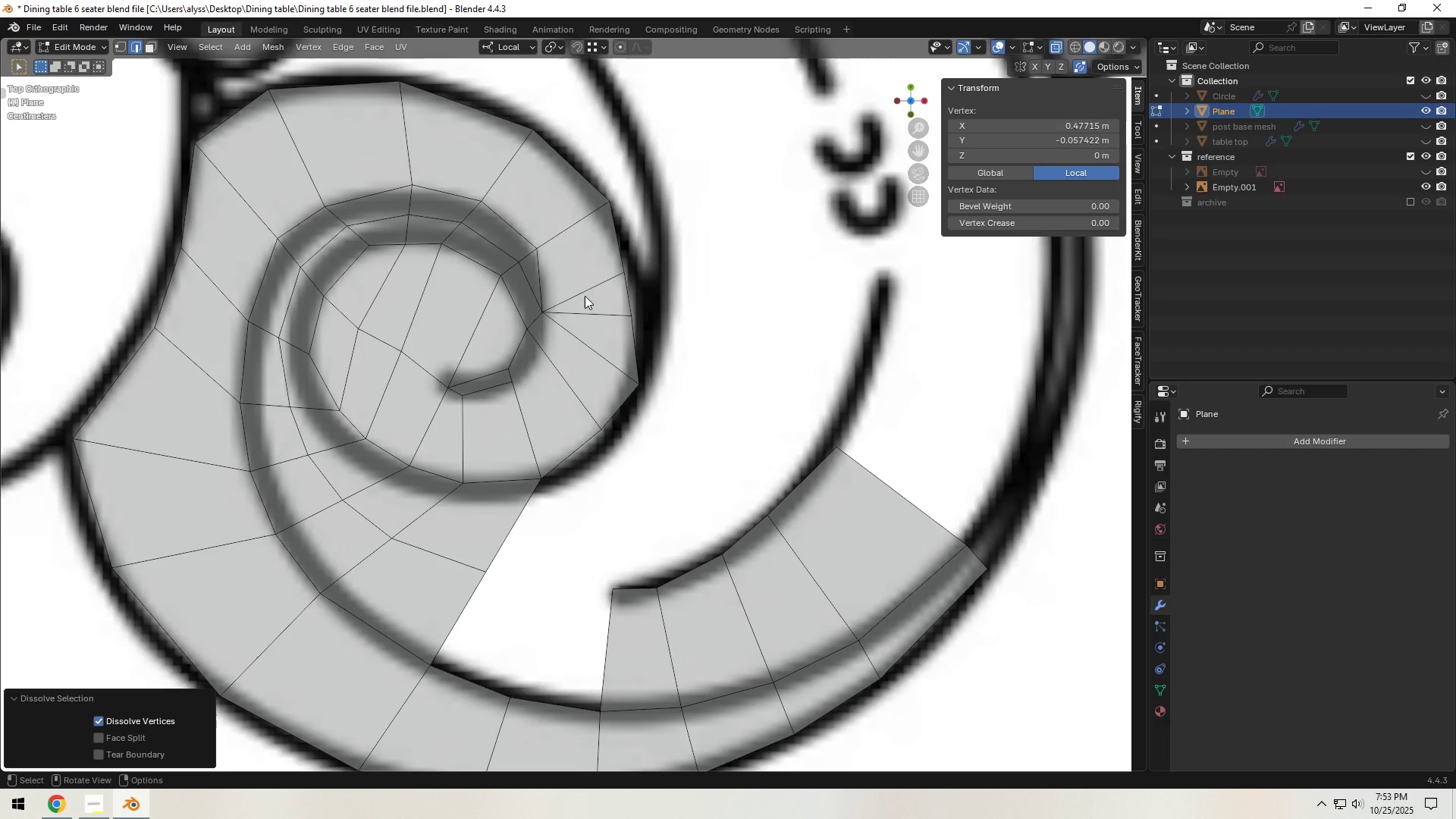 
left_click([587, 289])
 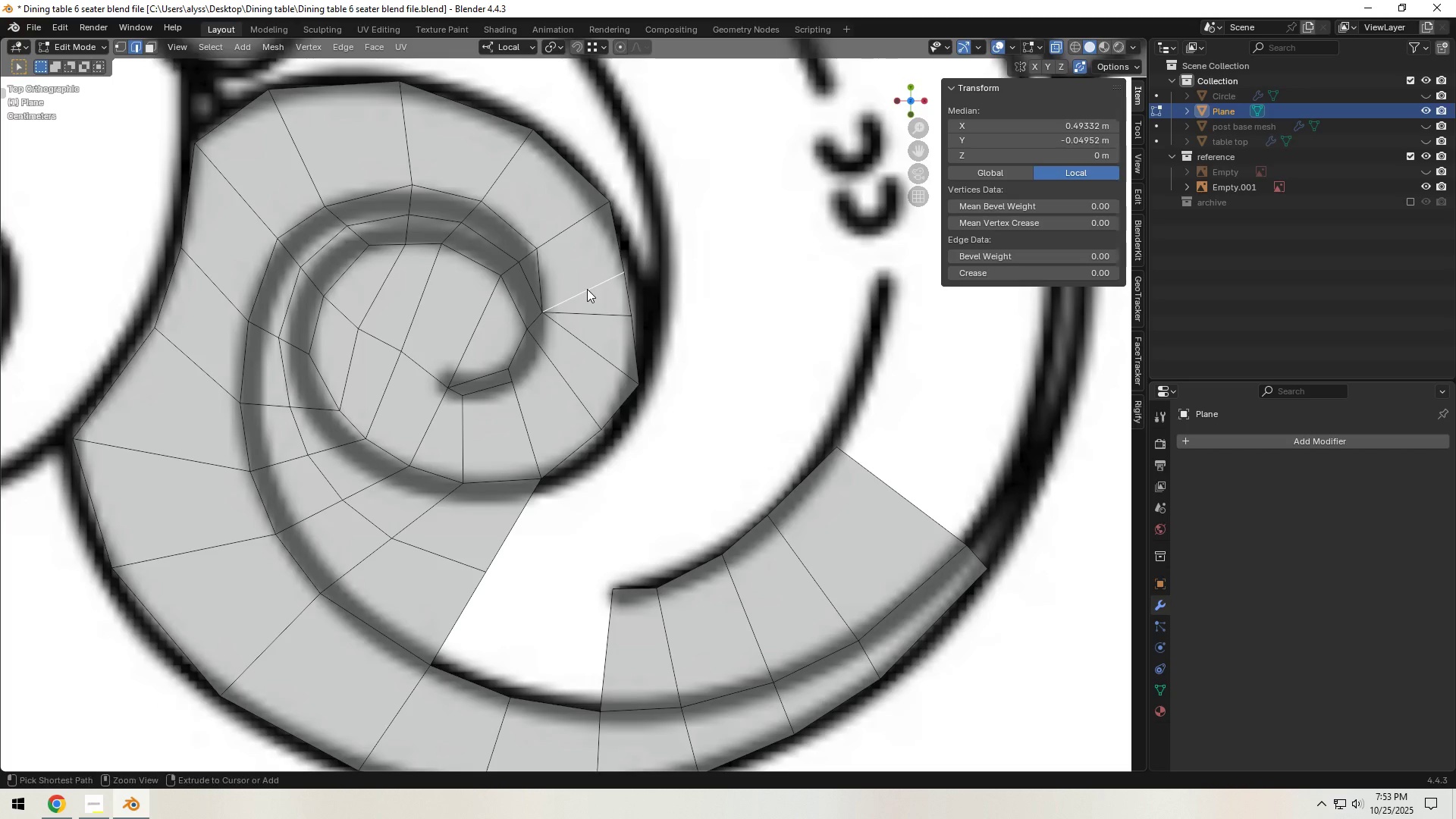 
hold_key(key=ControlLeft, duration=1.5)
 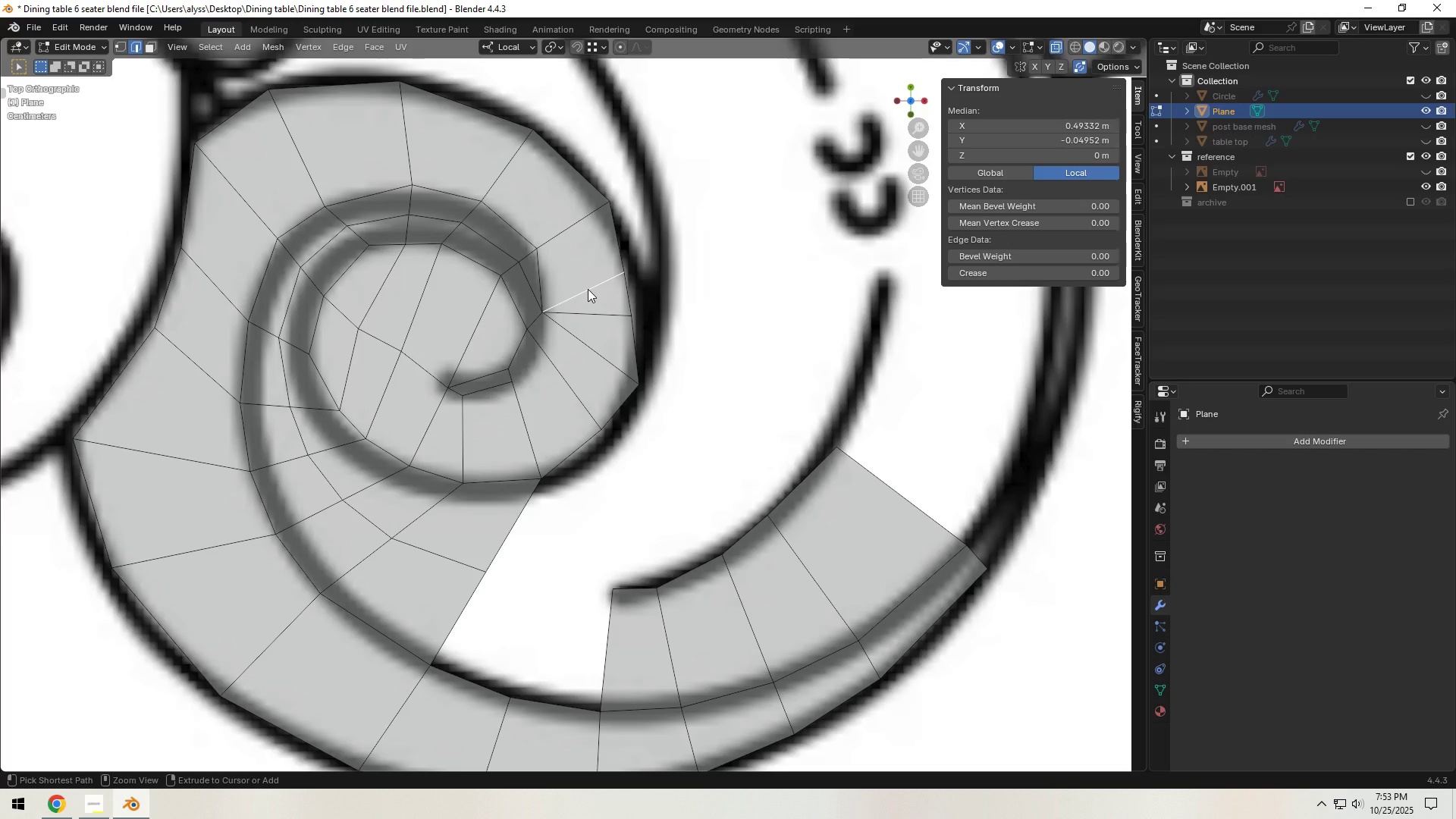 
key(Control+X)
 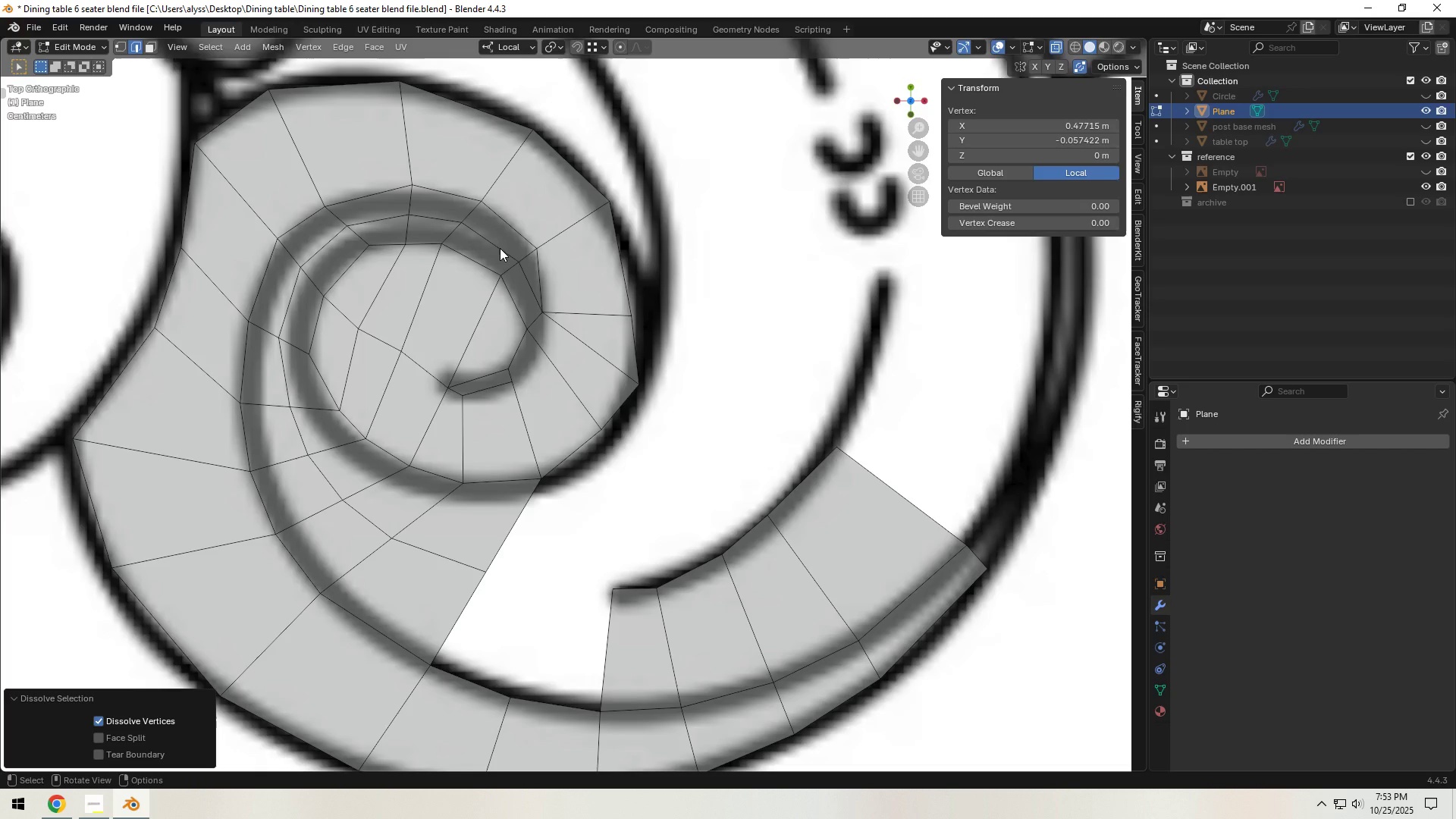 
left_click([529, 286])
 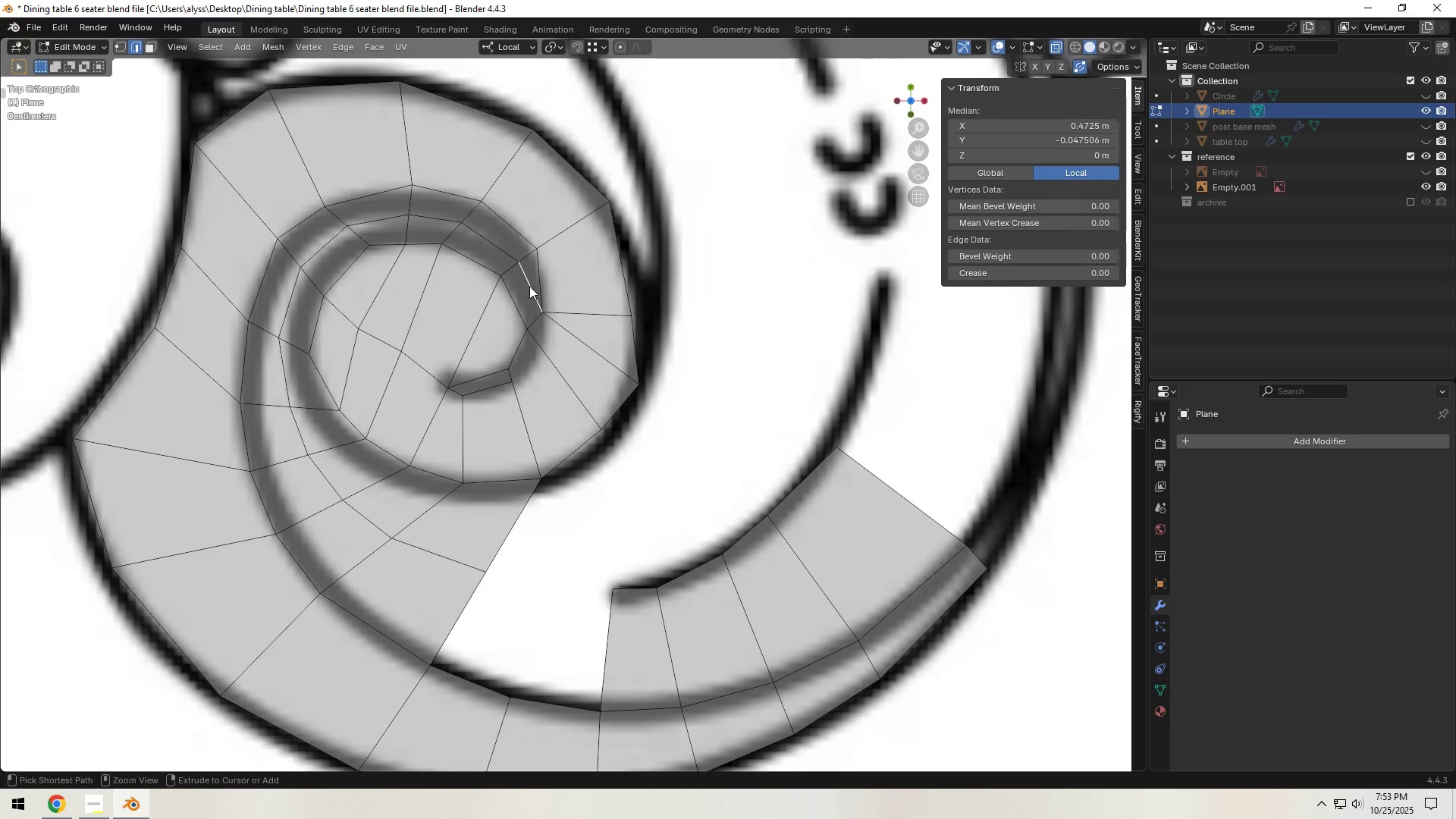 
key(Control+ControlLeft)
 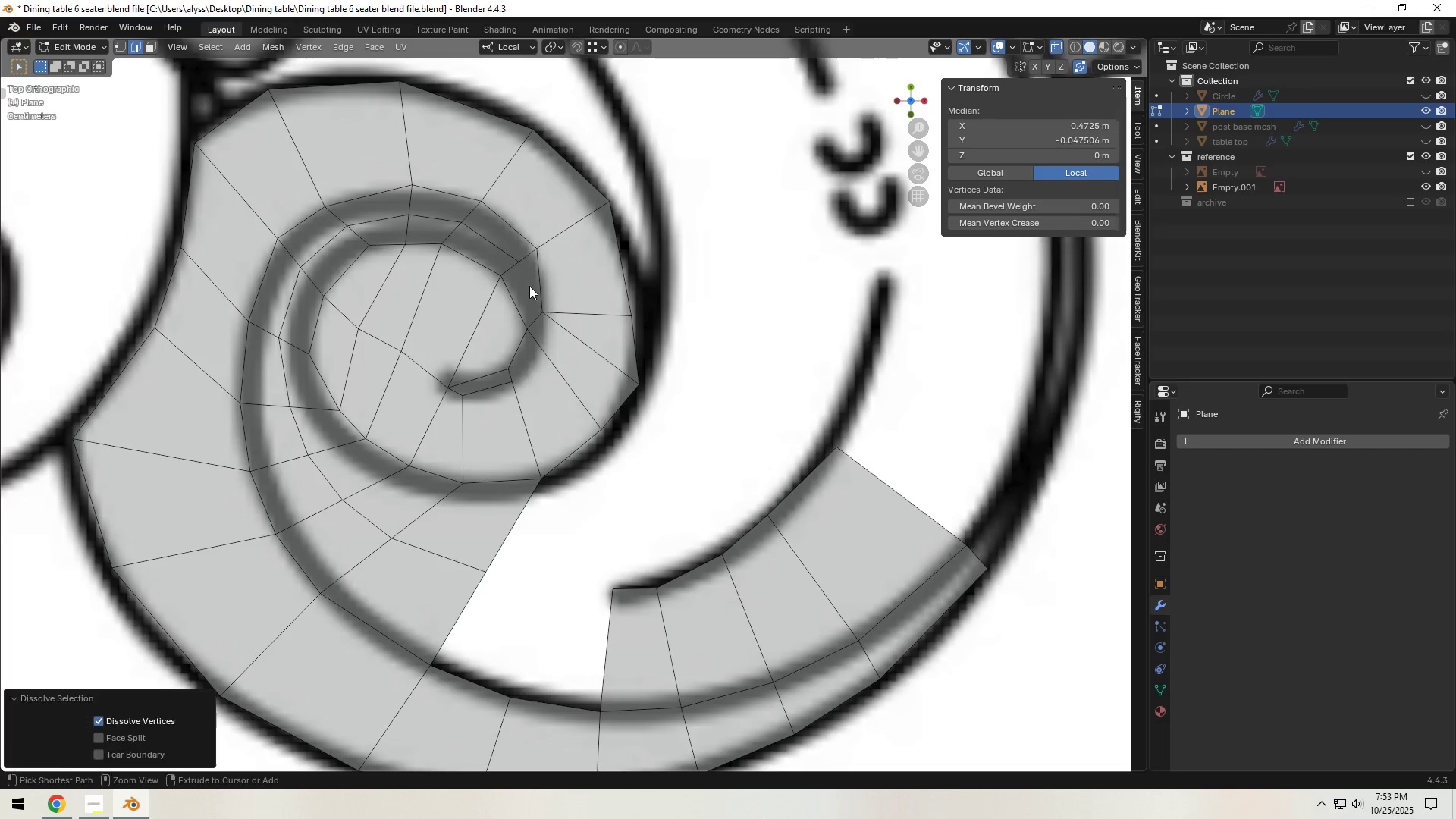 
key(Control+X)
 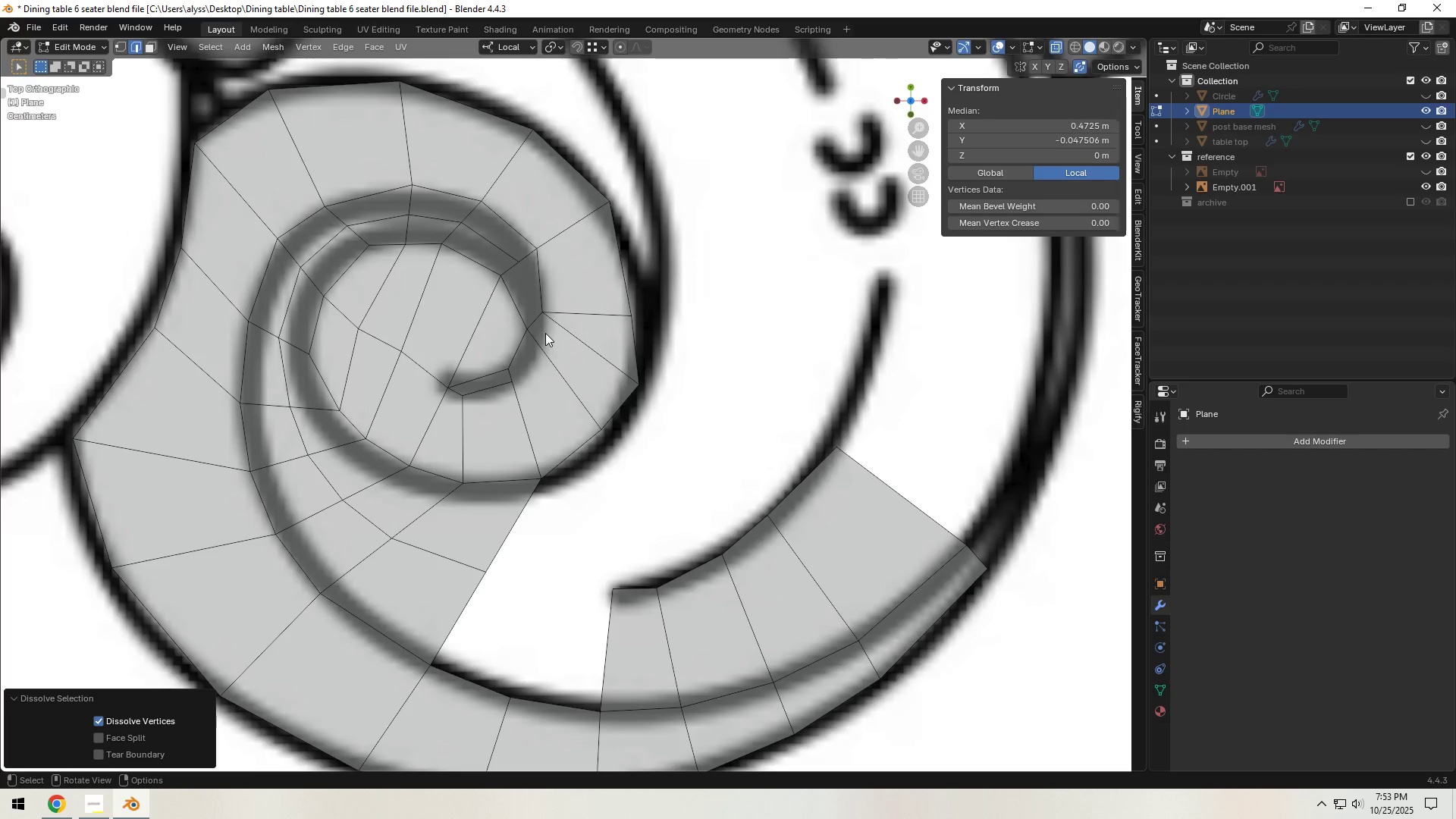 
key(1)
 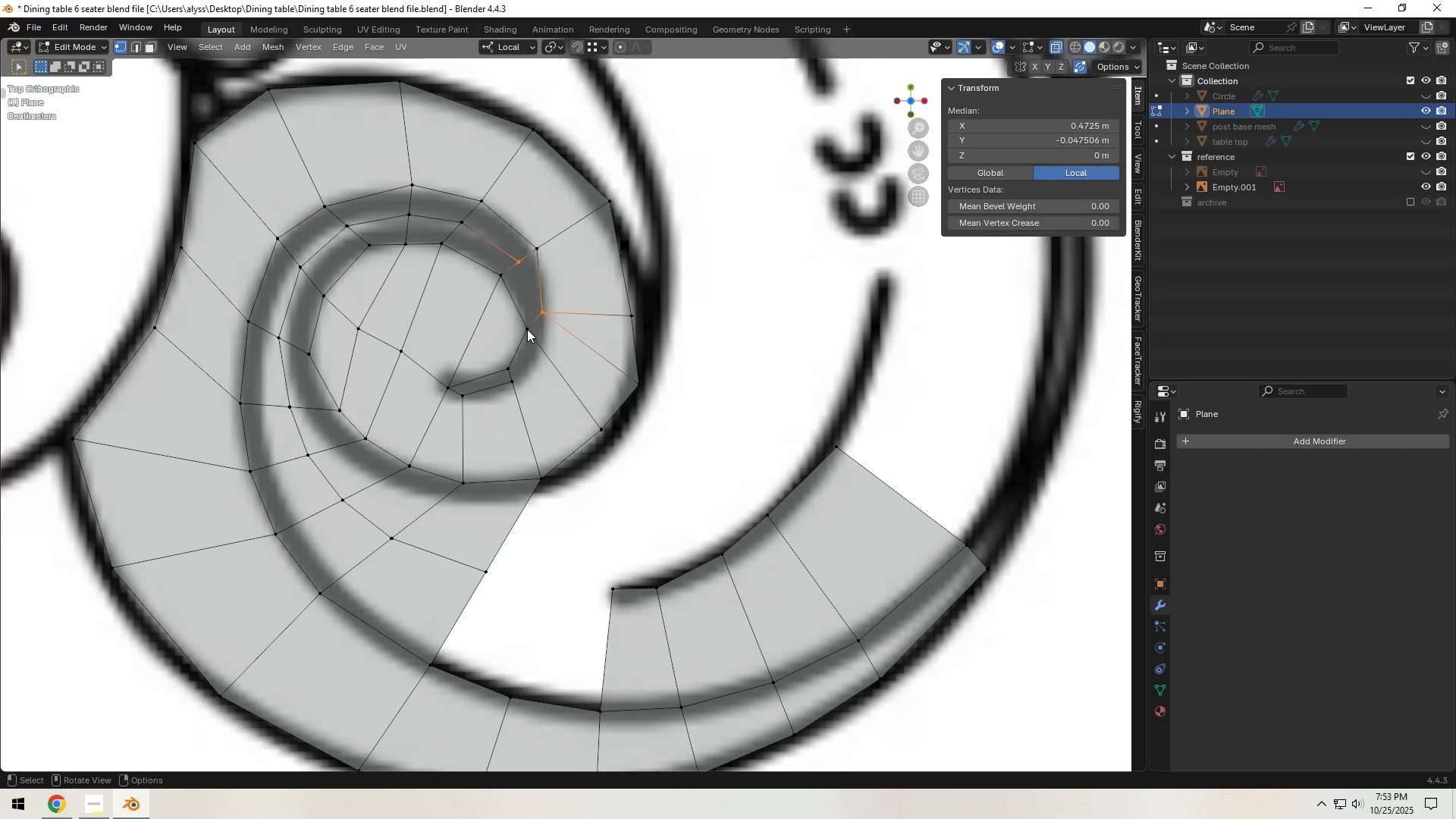 
left_click([527, 329])
 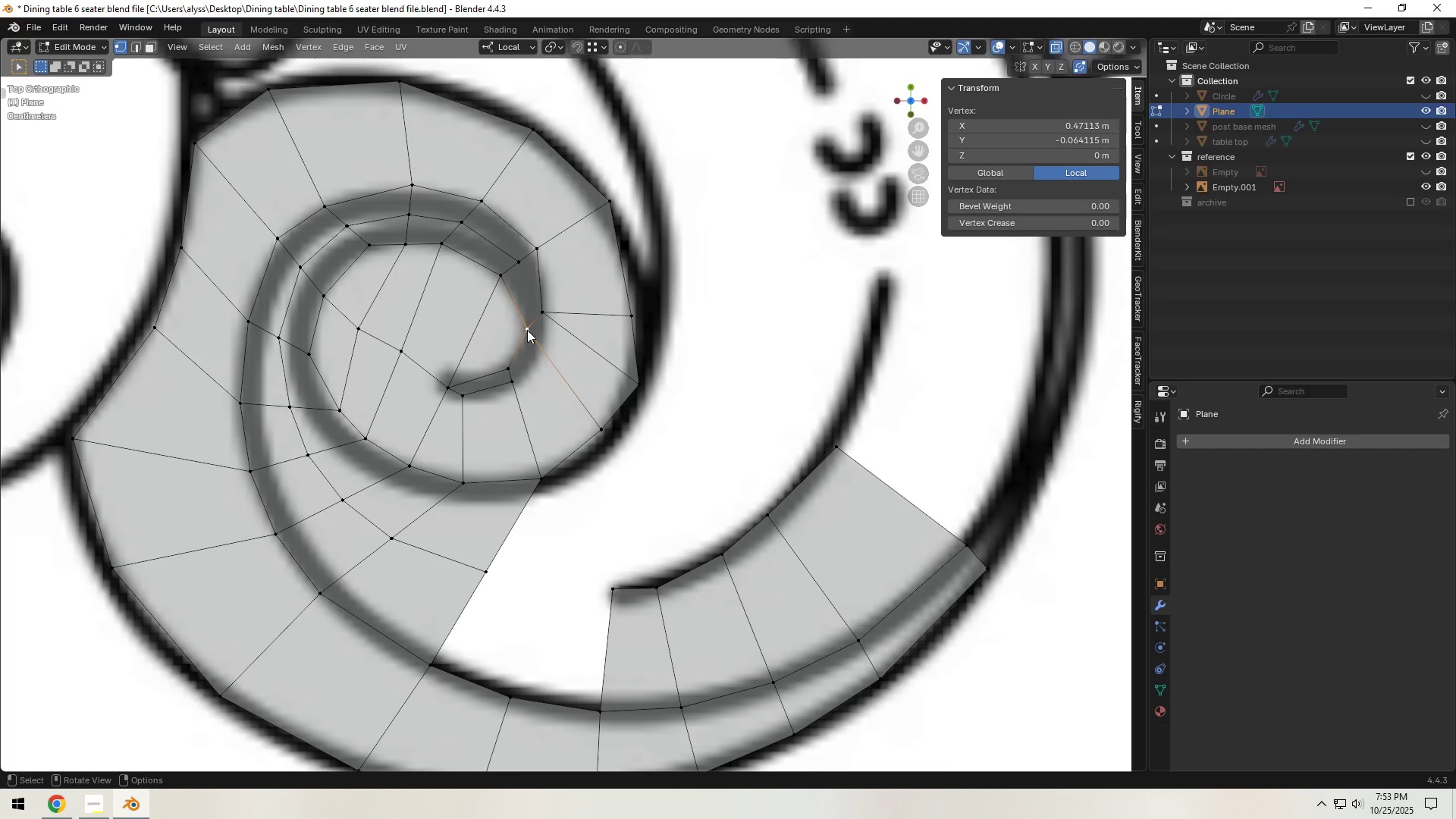 
key(G)
 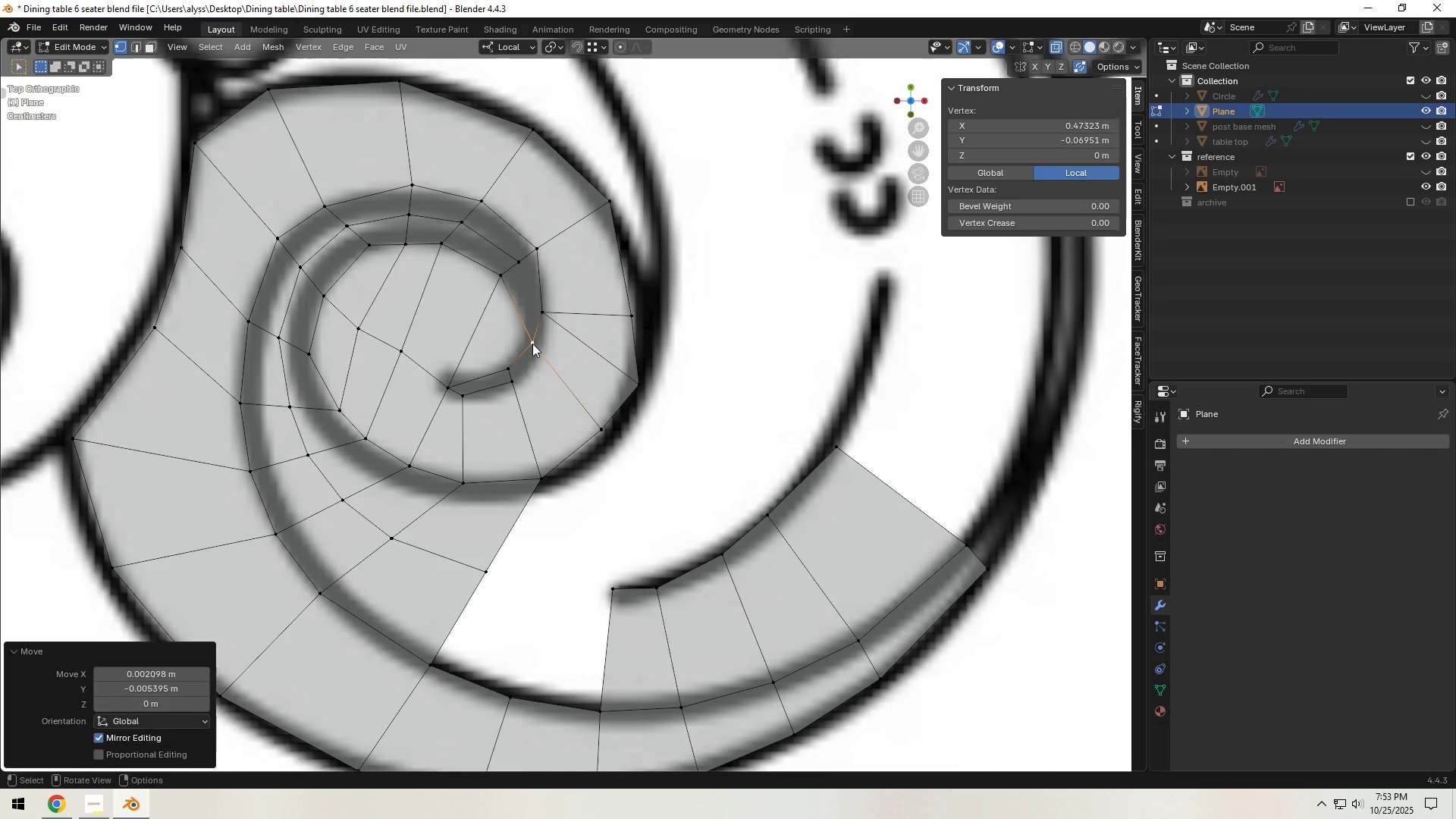 
left_click([532, 344])
 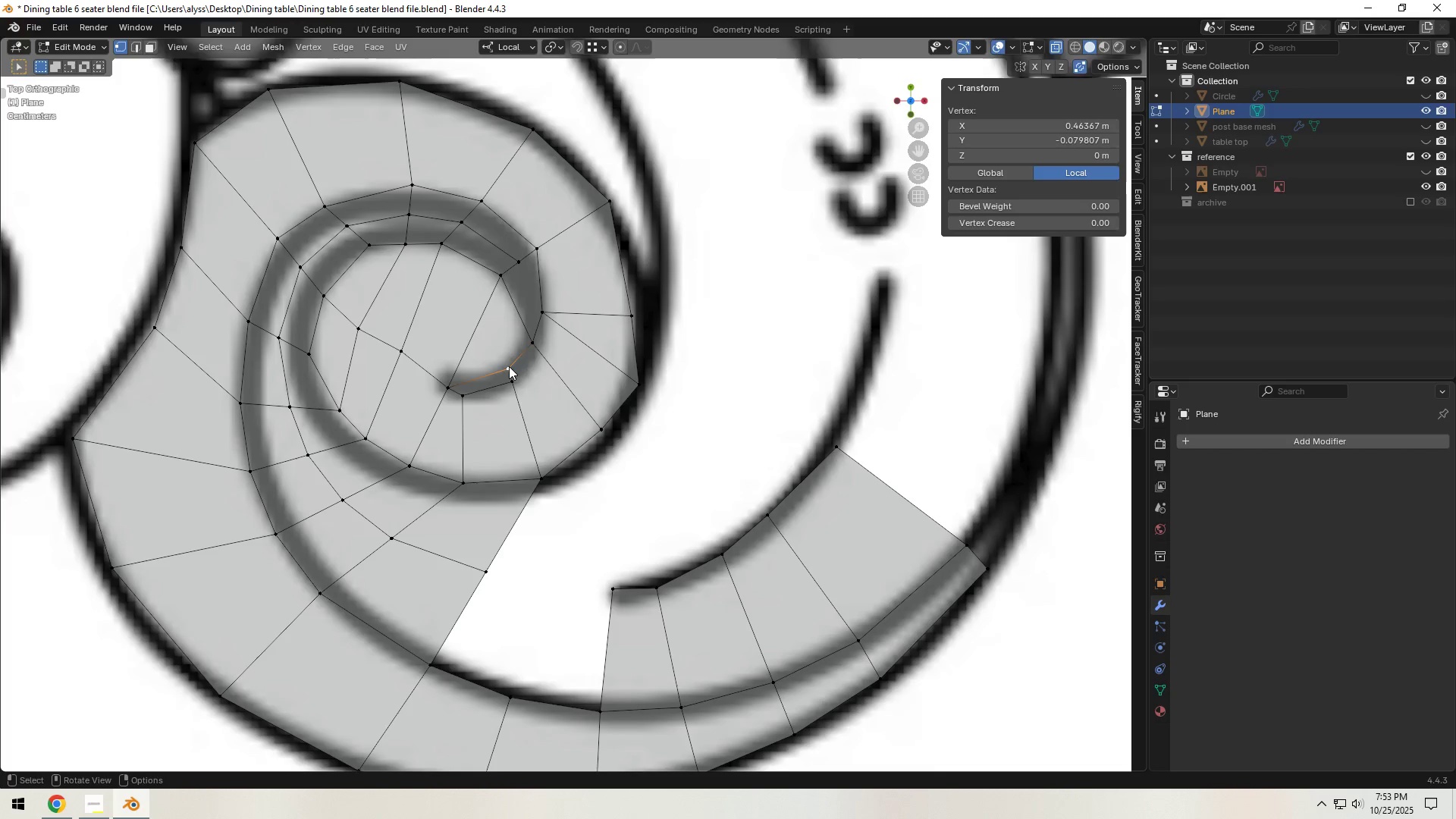 
key(G)
 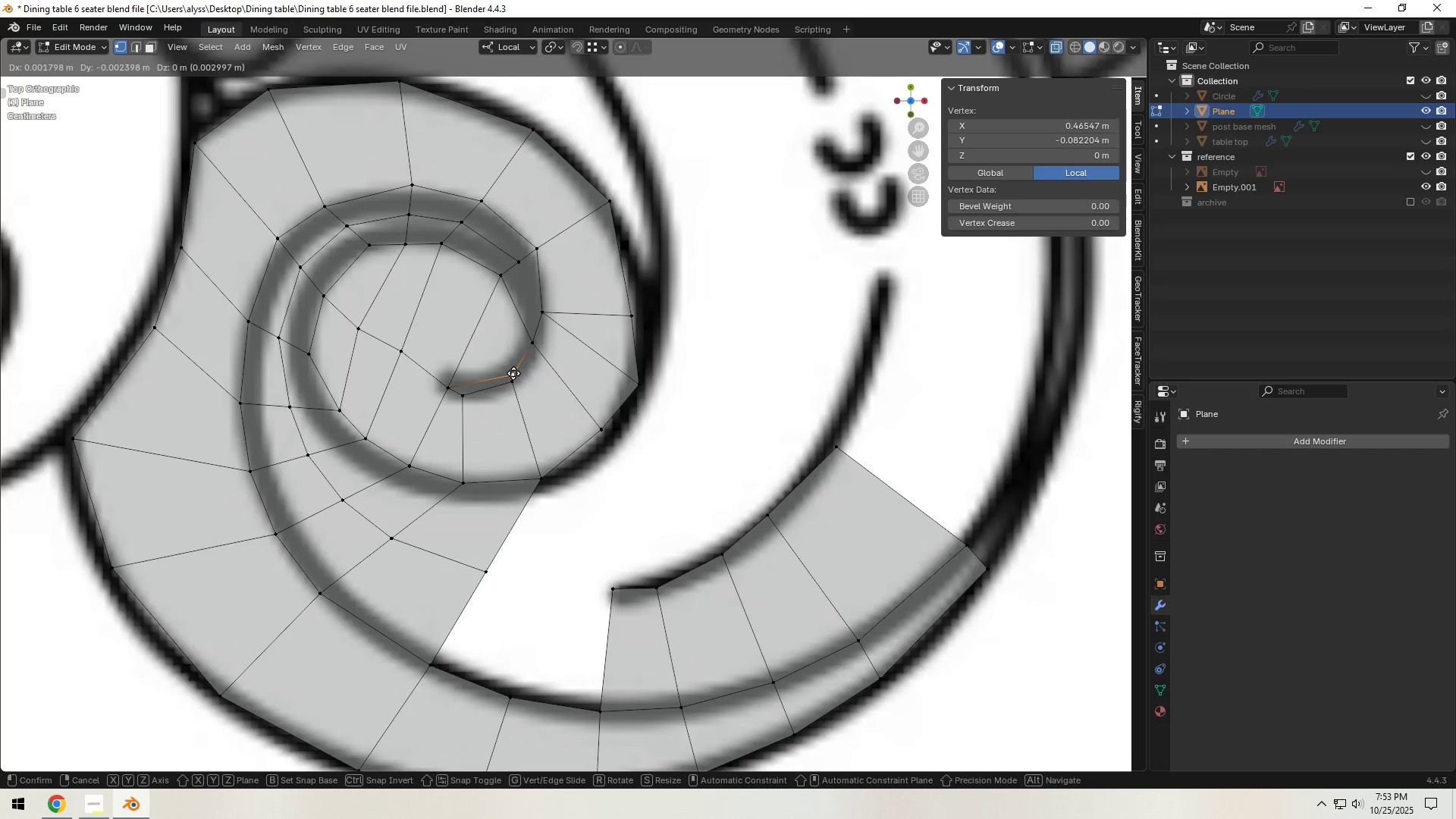 
left_click([513, 373])
 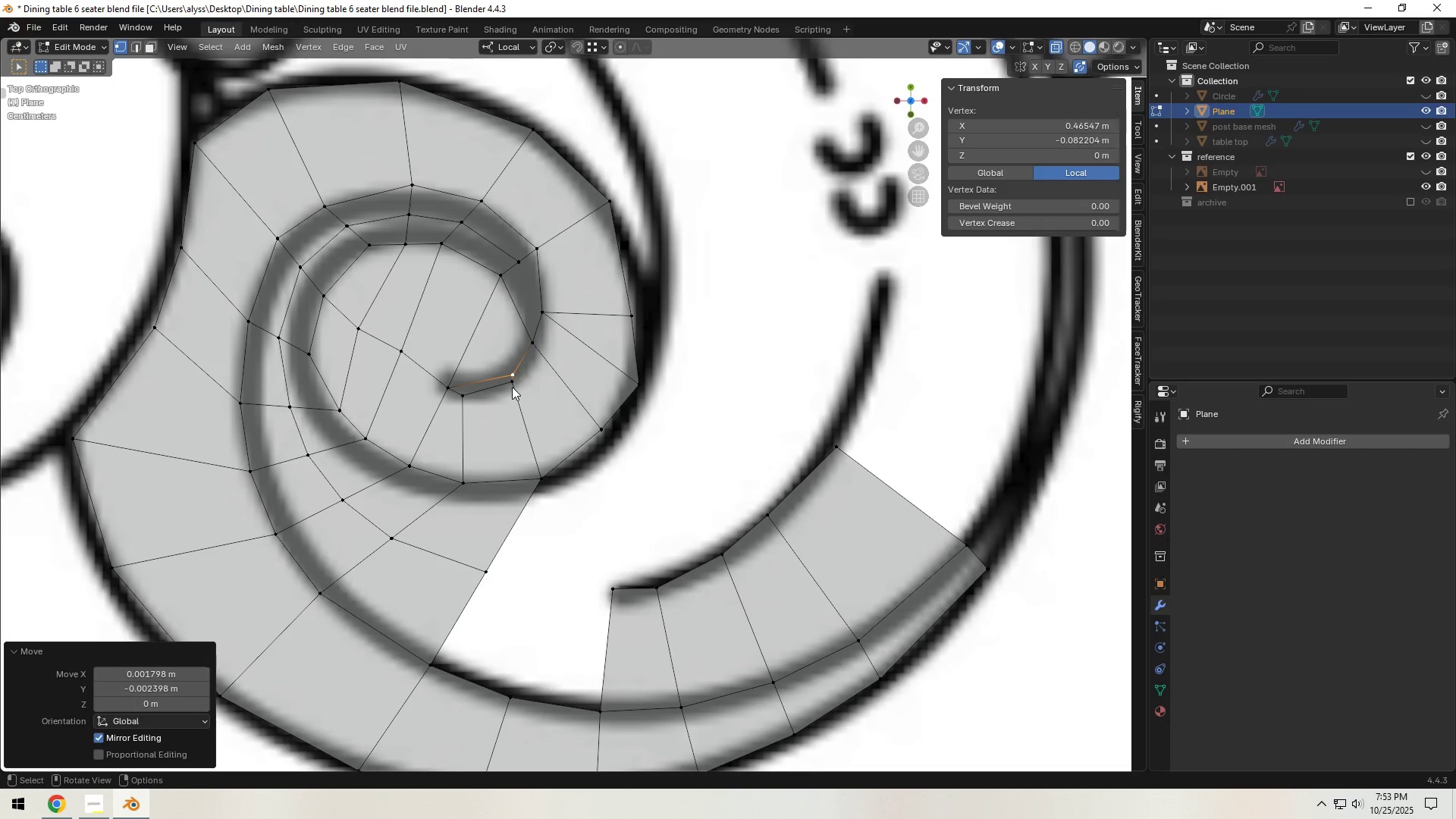 
left_click([512, 387])
 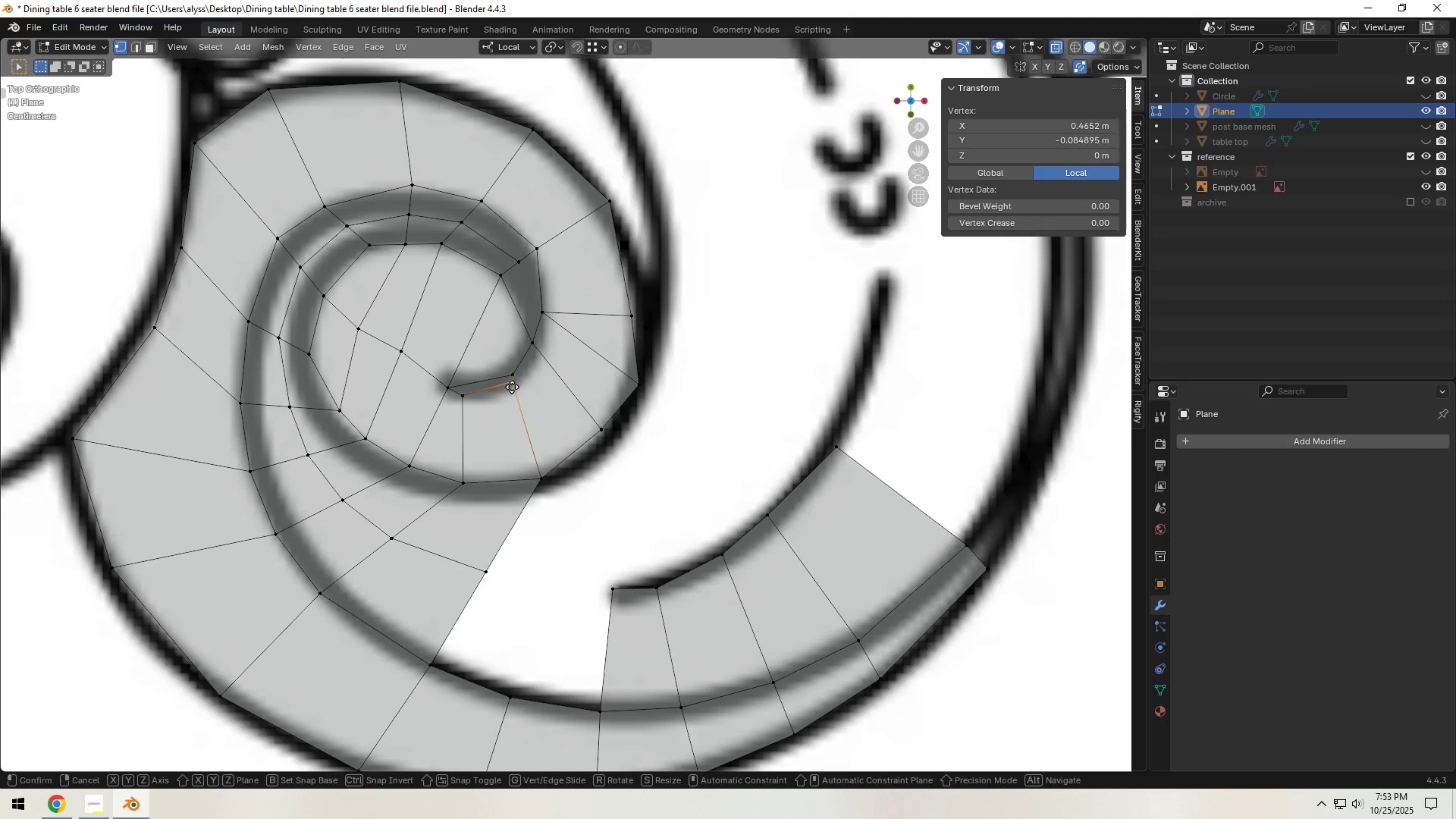 
key(G)
 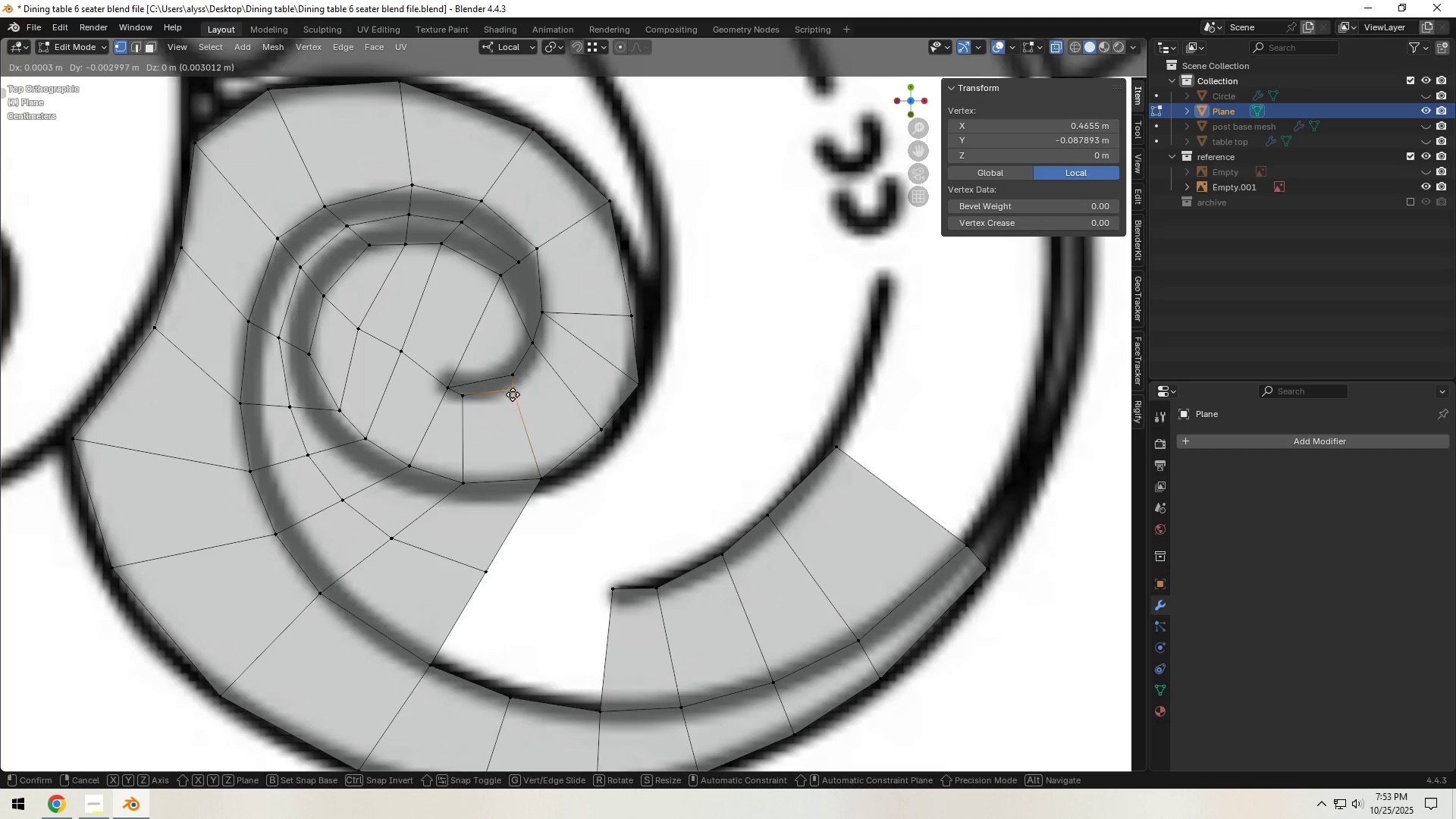 
left_click([513, 394])
 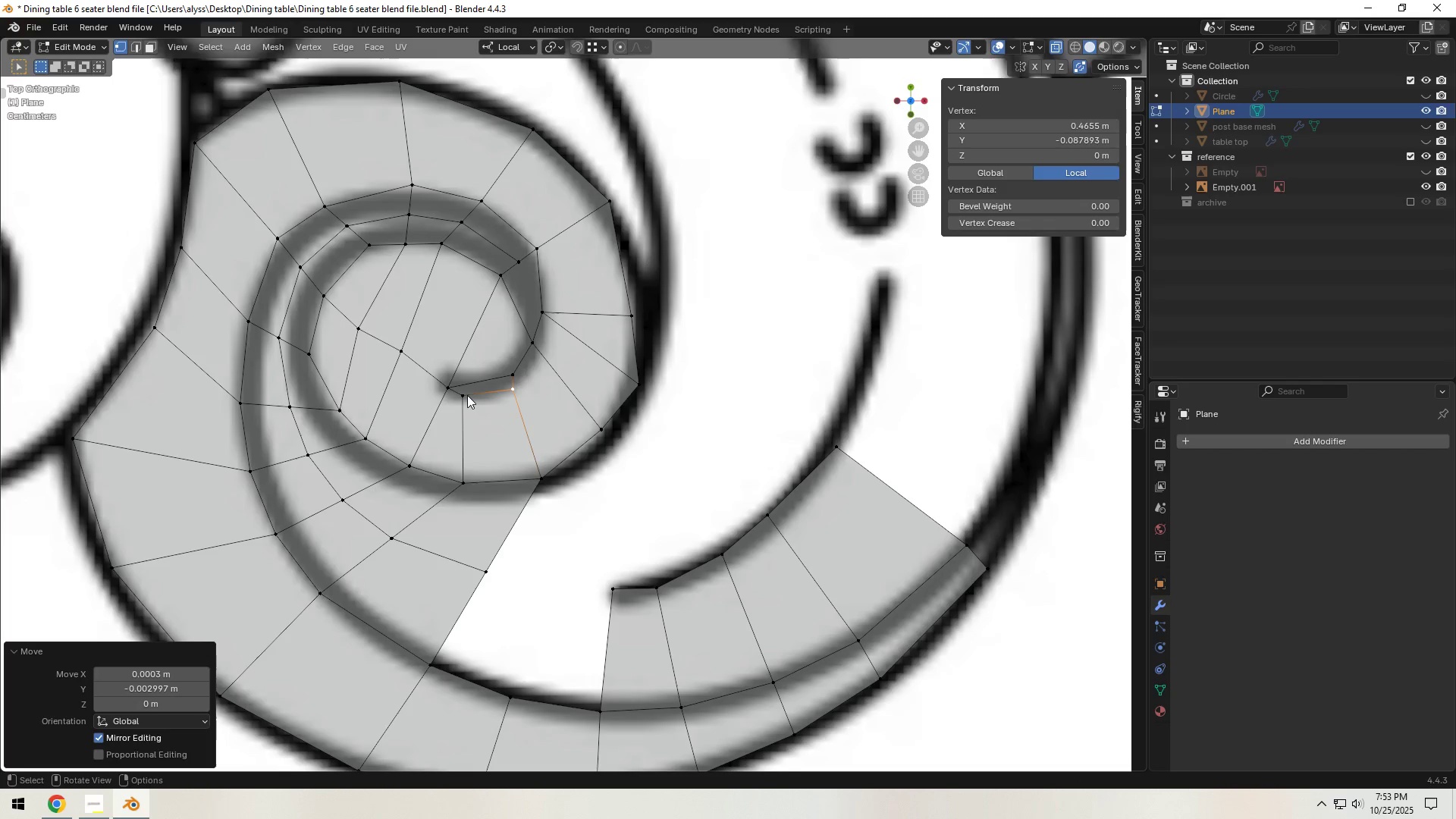 
left_click([462, 398])
 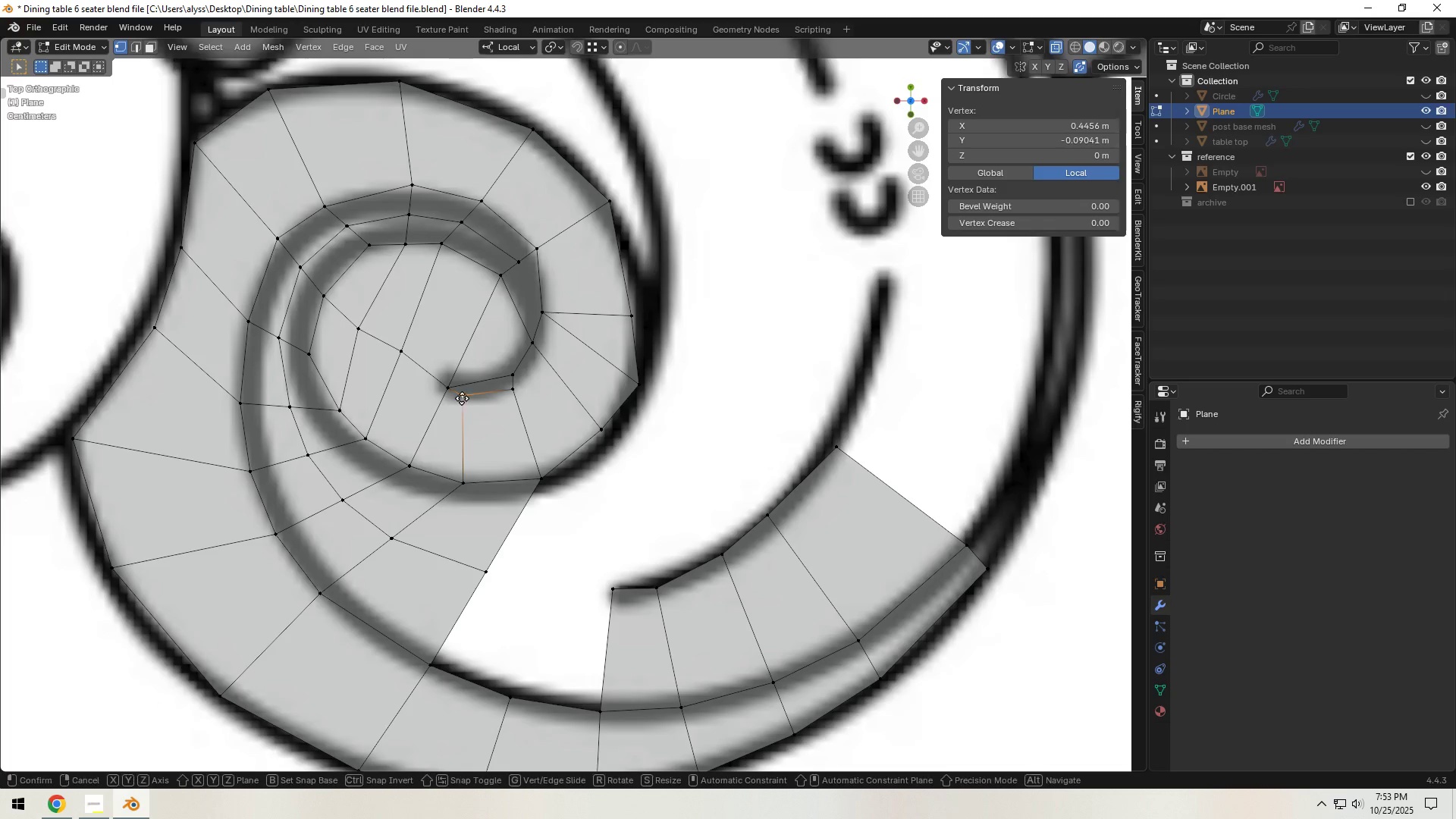 
key(G)
 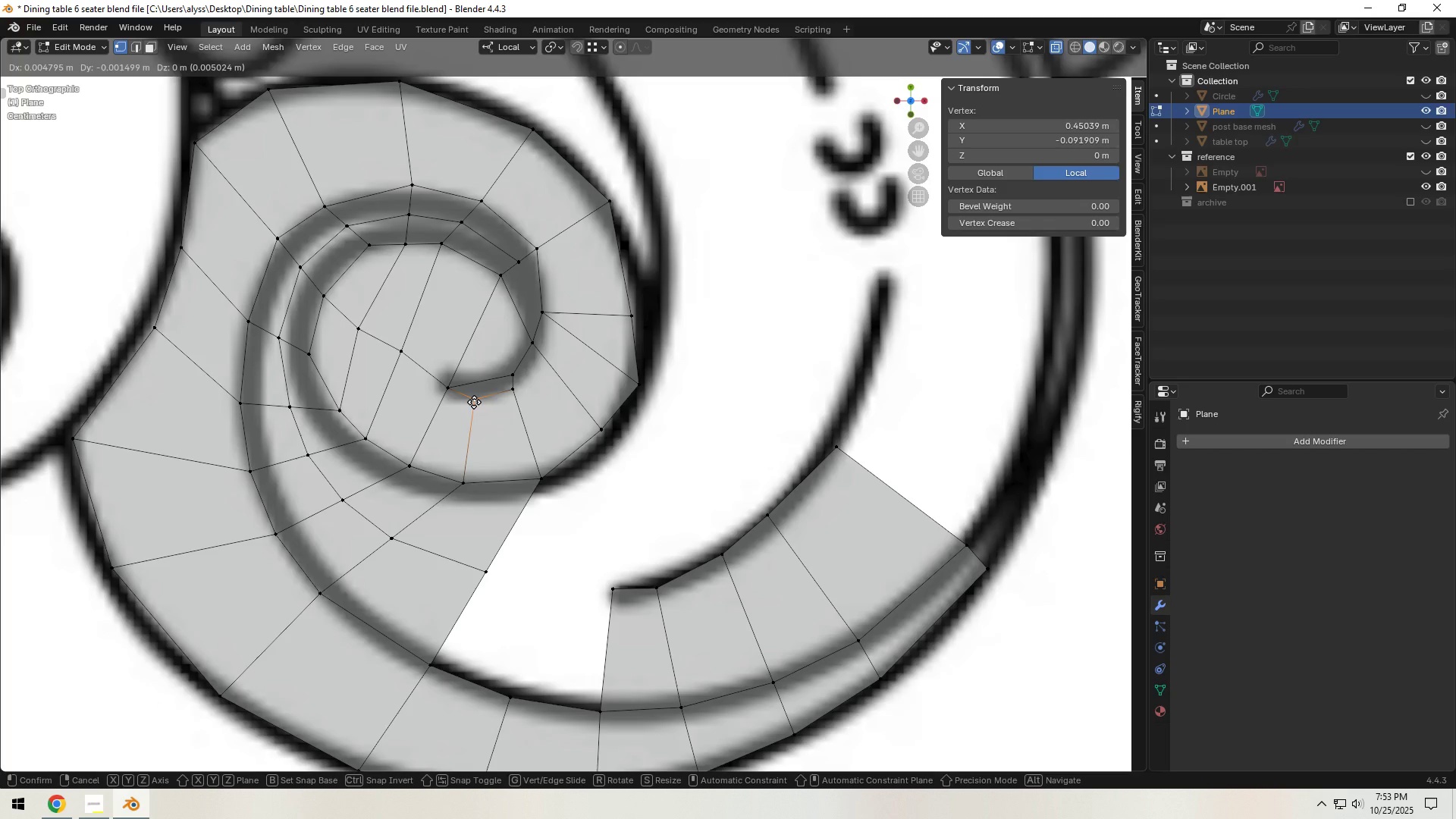 
left_click([474, 402])
 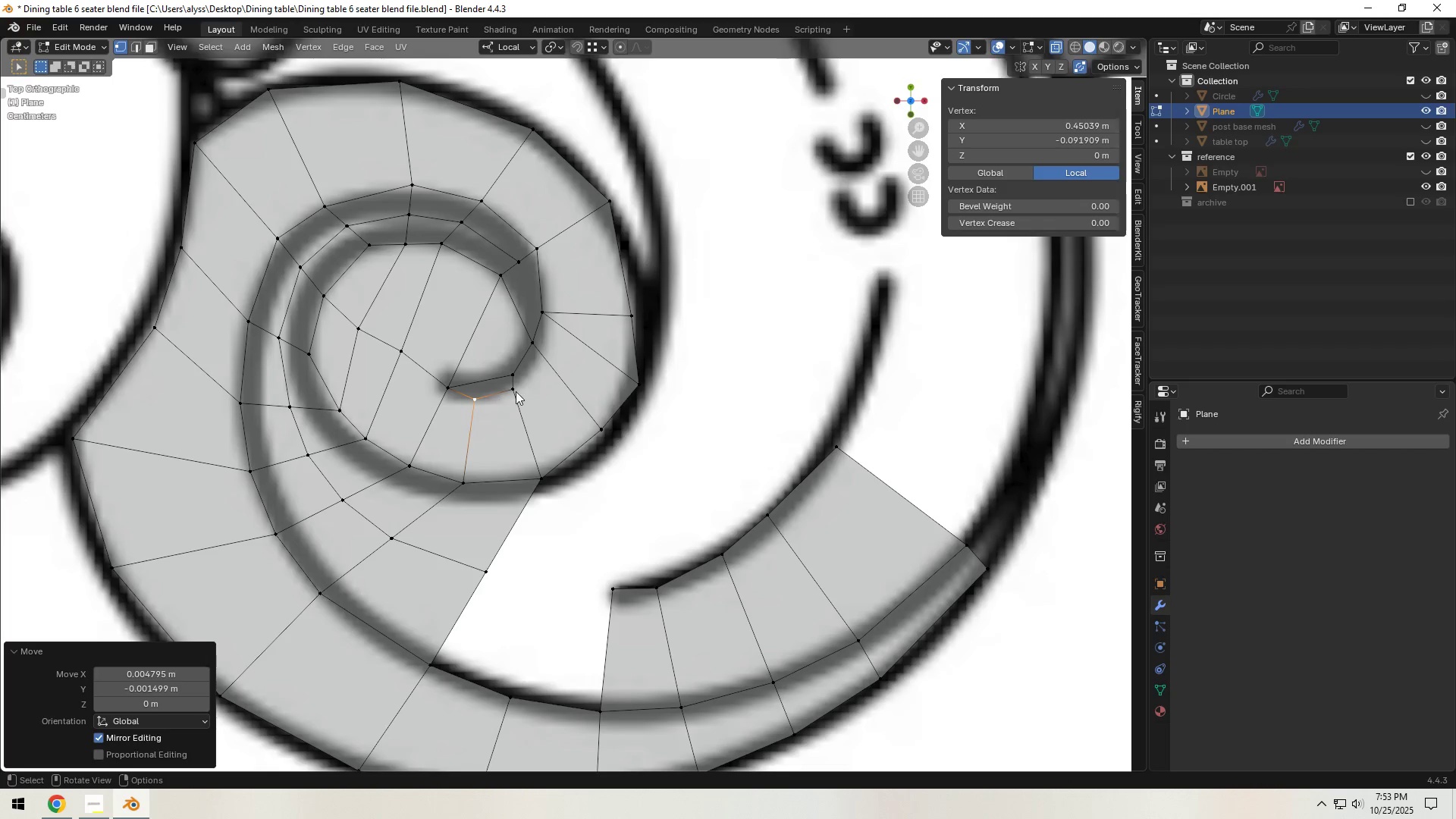 
left_click([516, 391])
 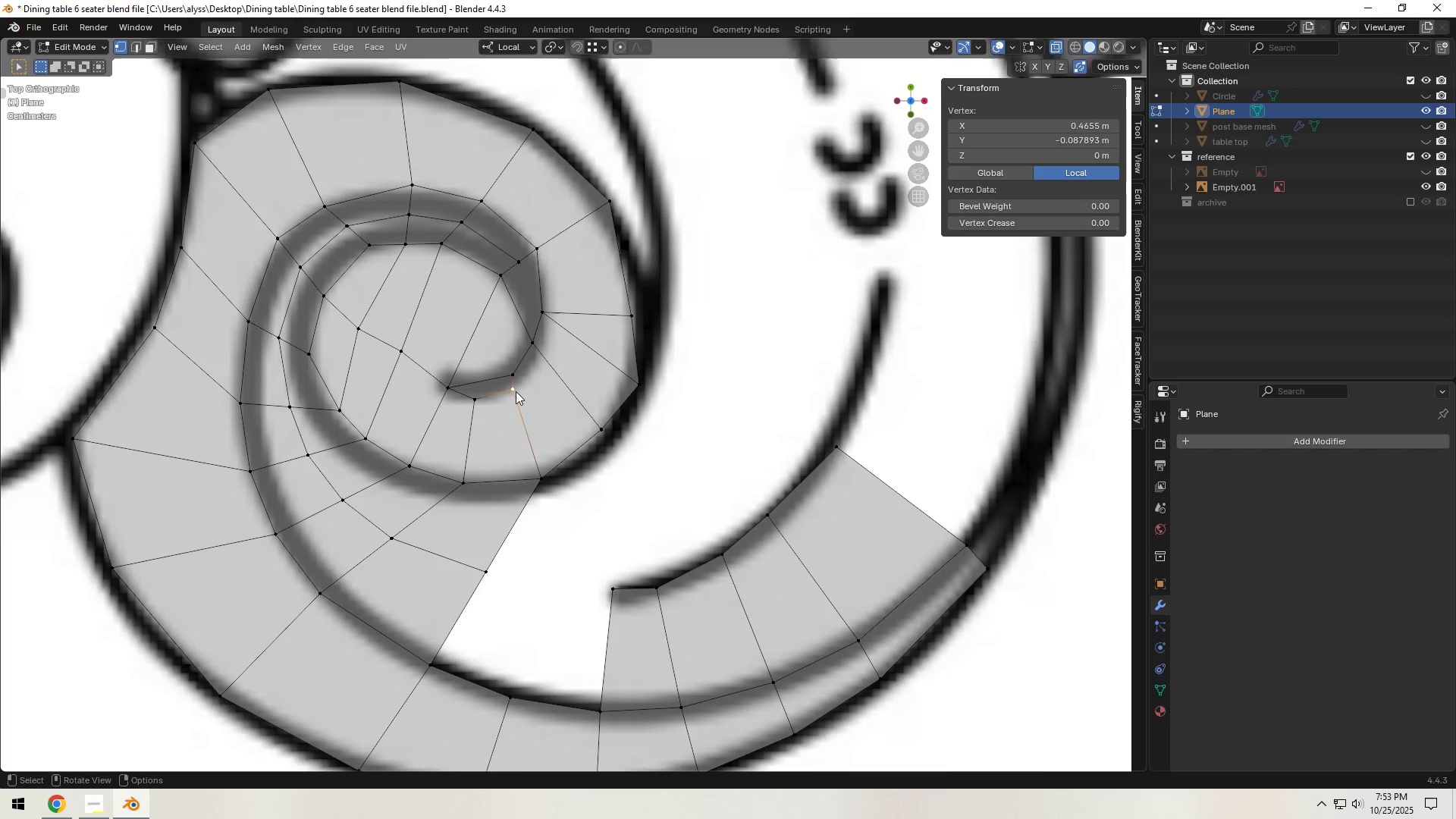 
key(G)
 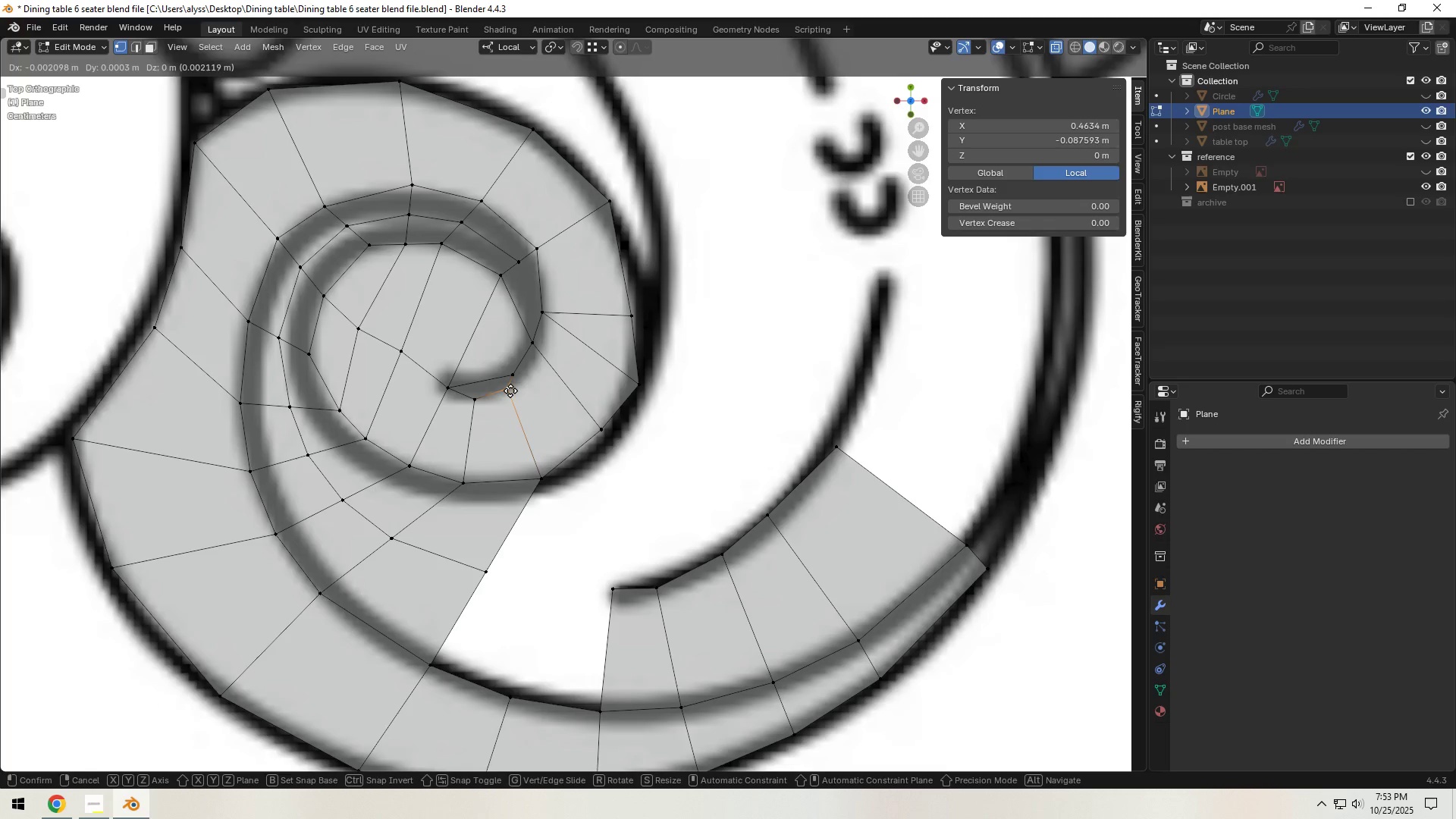 
left_click([510, 391])
 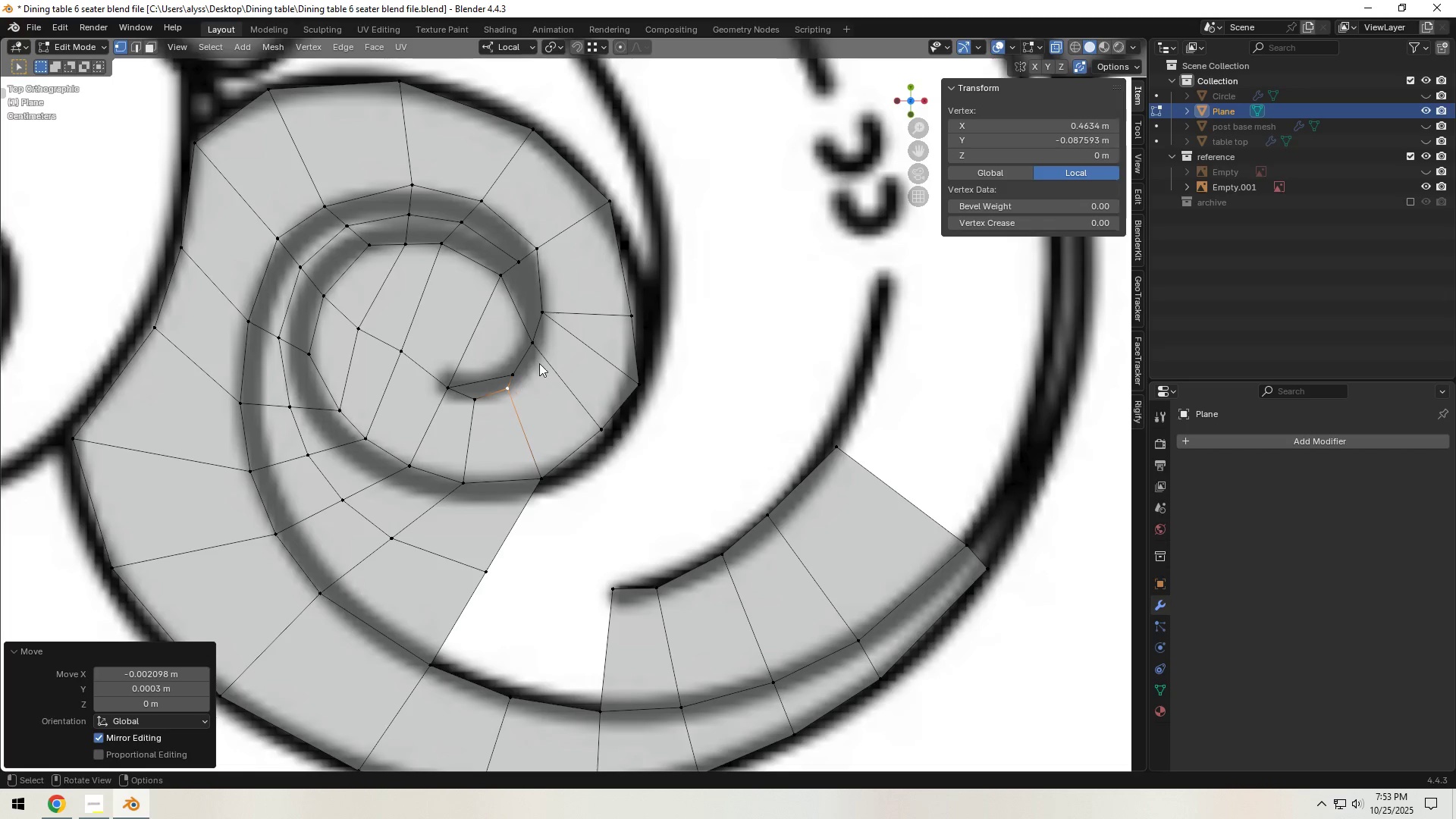 
key(Shift+ShiftLeft)
 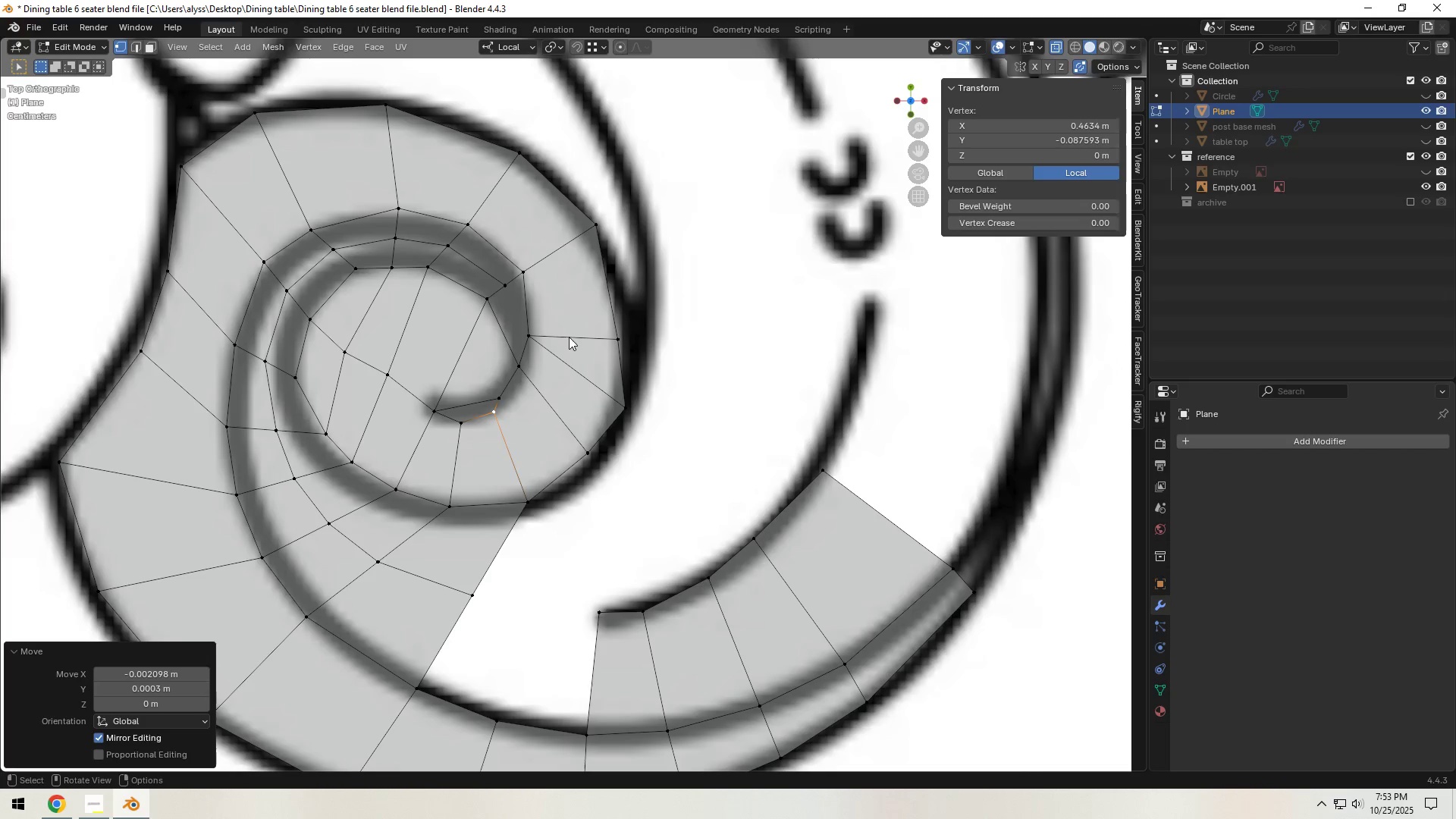 
key(2)
 